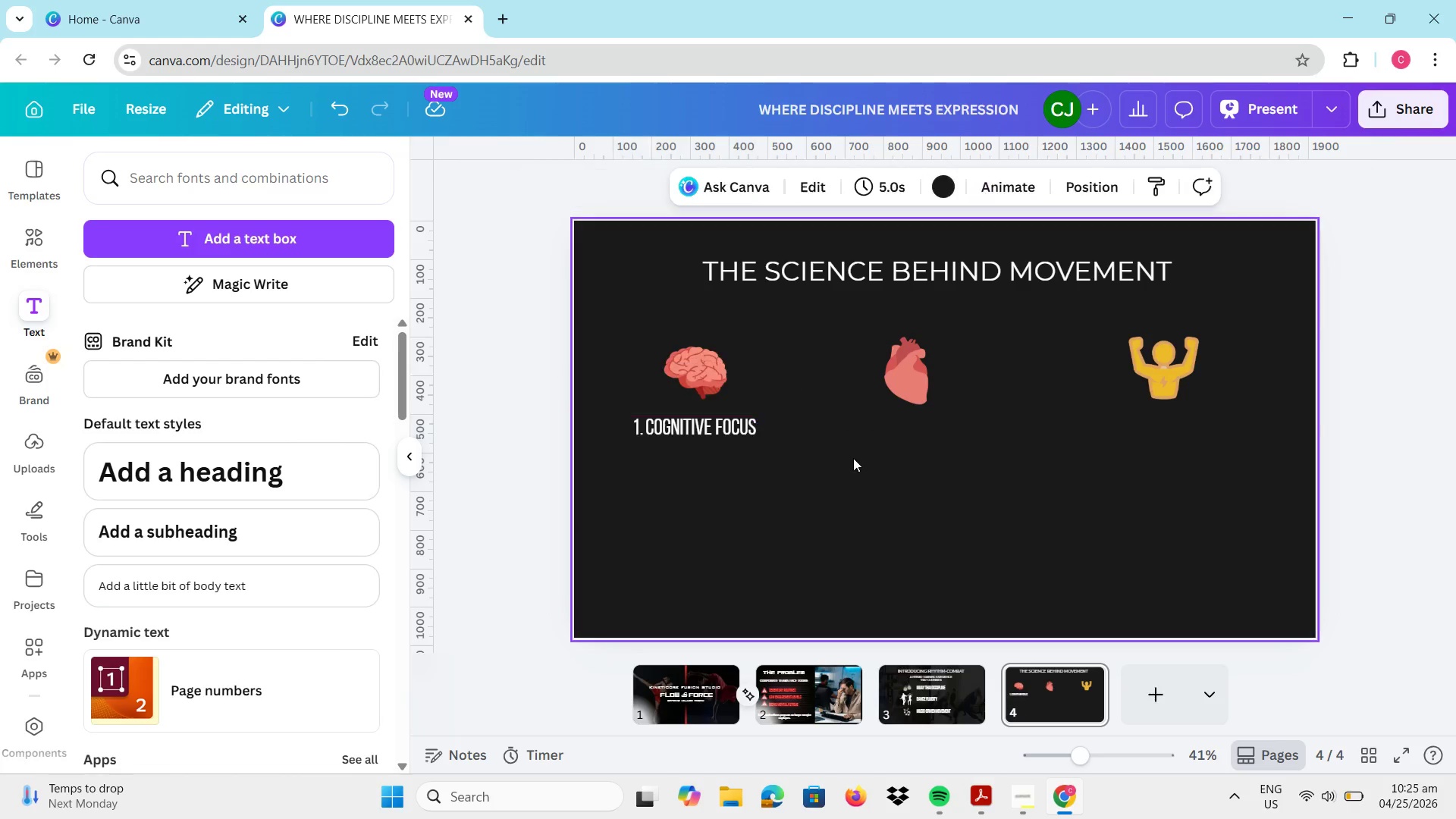 
key(Control+C)
 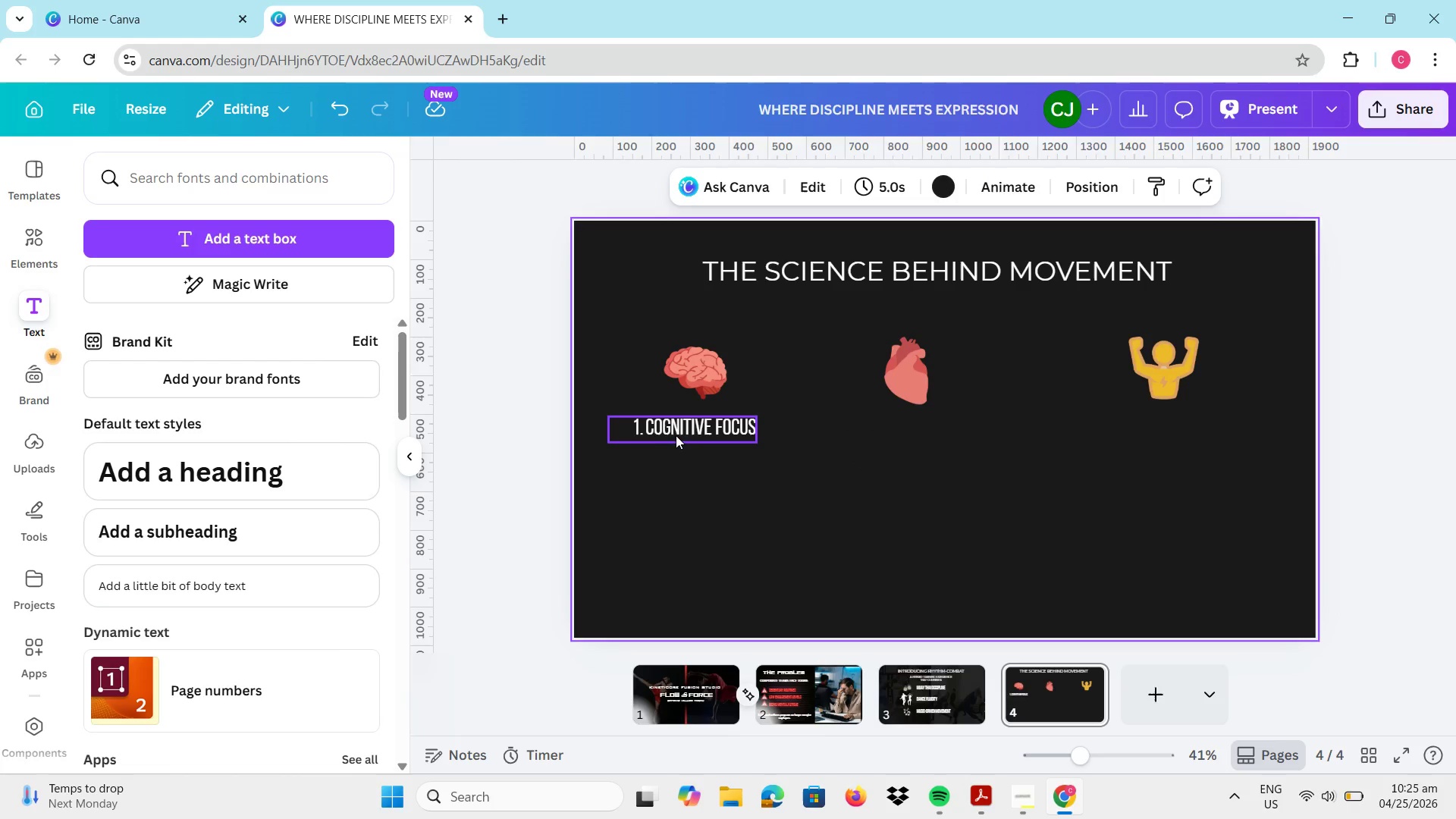 
left_click([690, 433])
 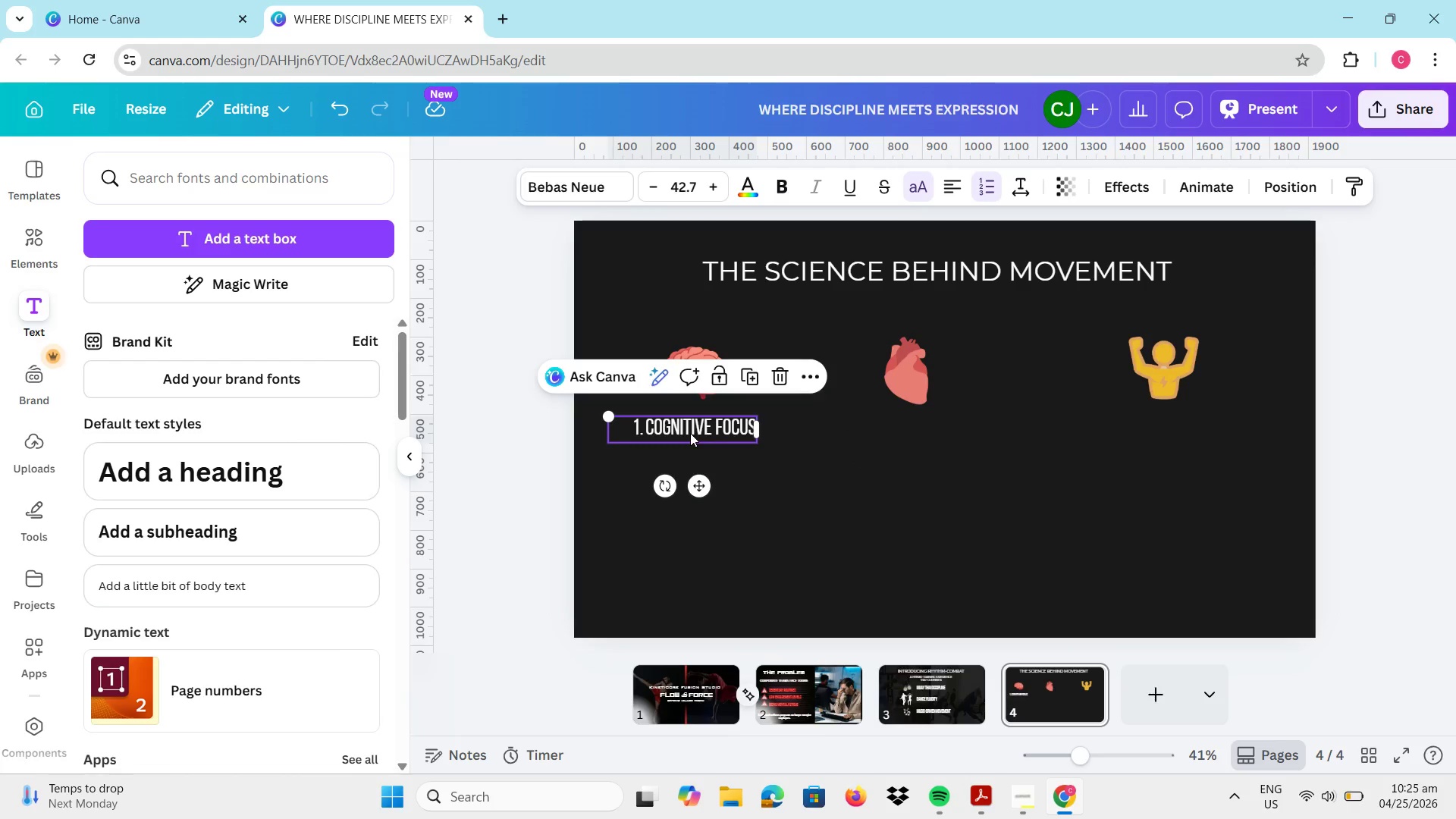 
key(Control+C)
 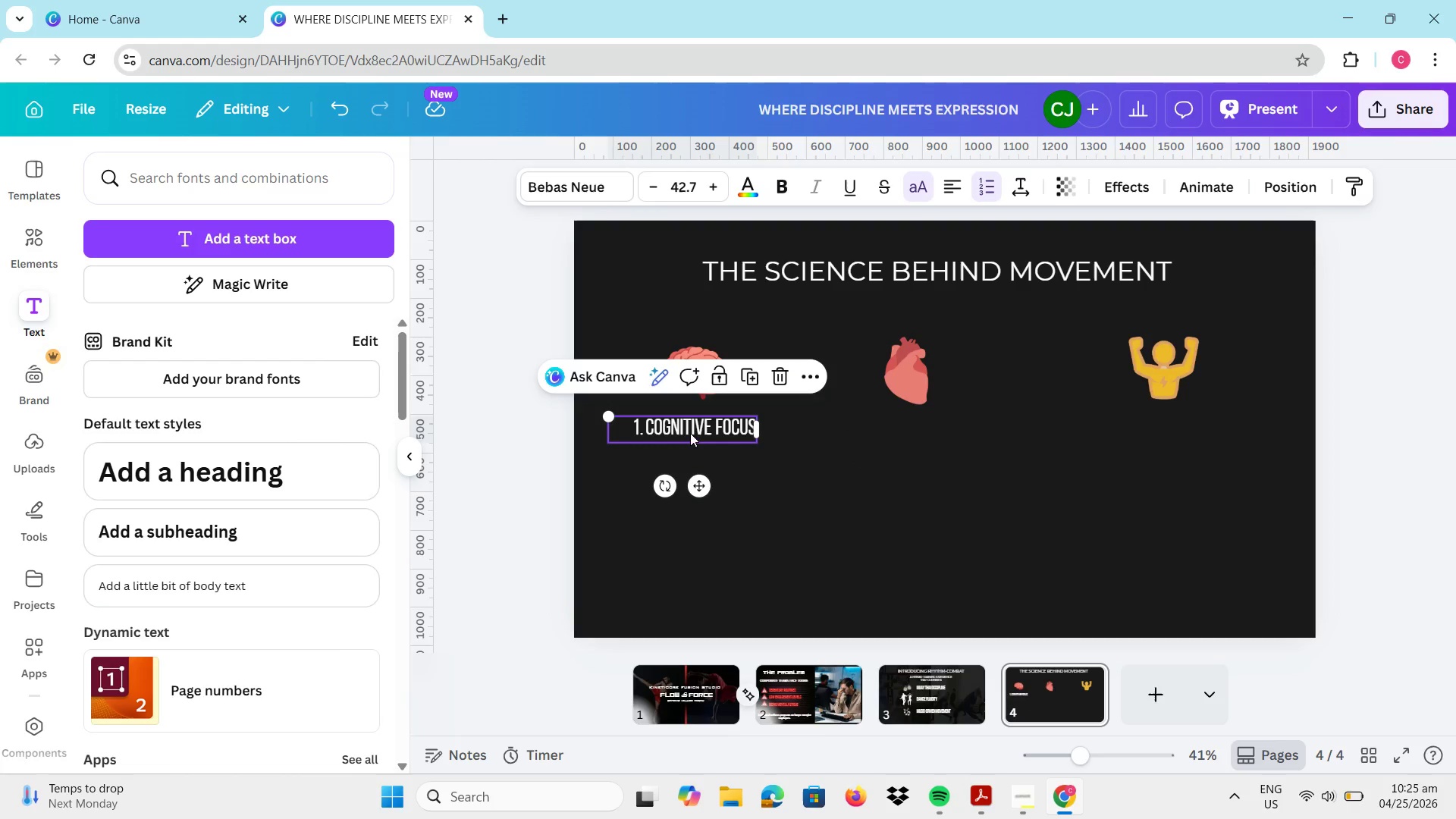 
key(Control+V)
 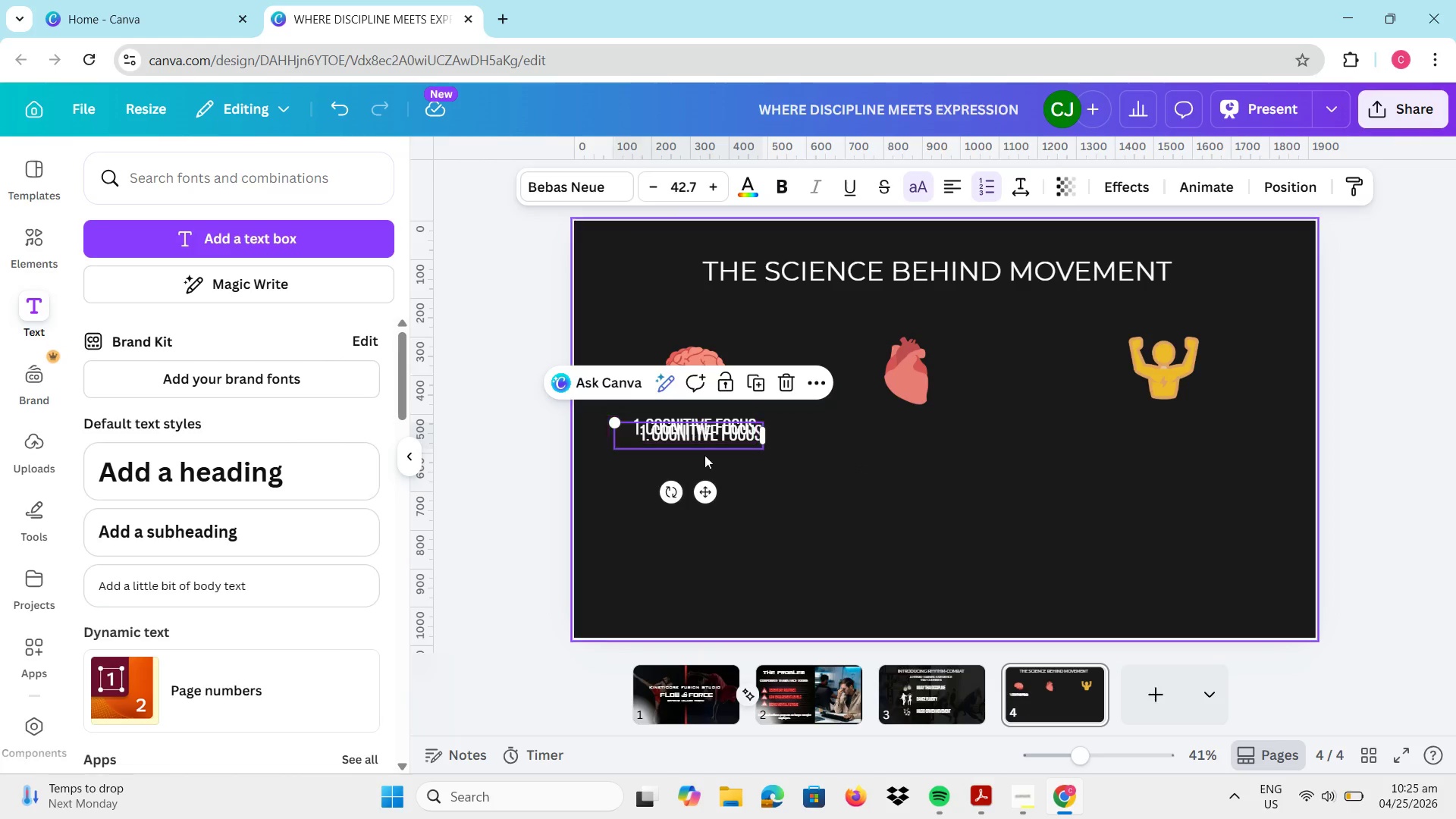 
left_click_drag(start_coordinate=[704, 475], to_coordinate=[704, 482])
 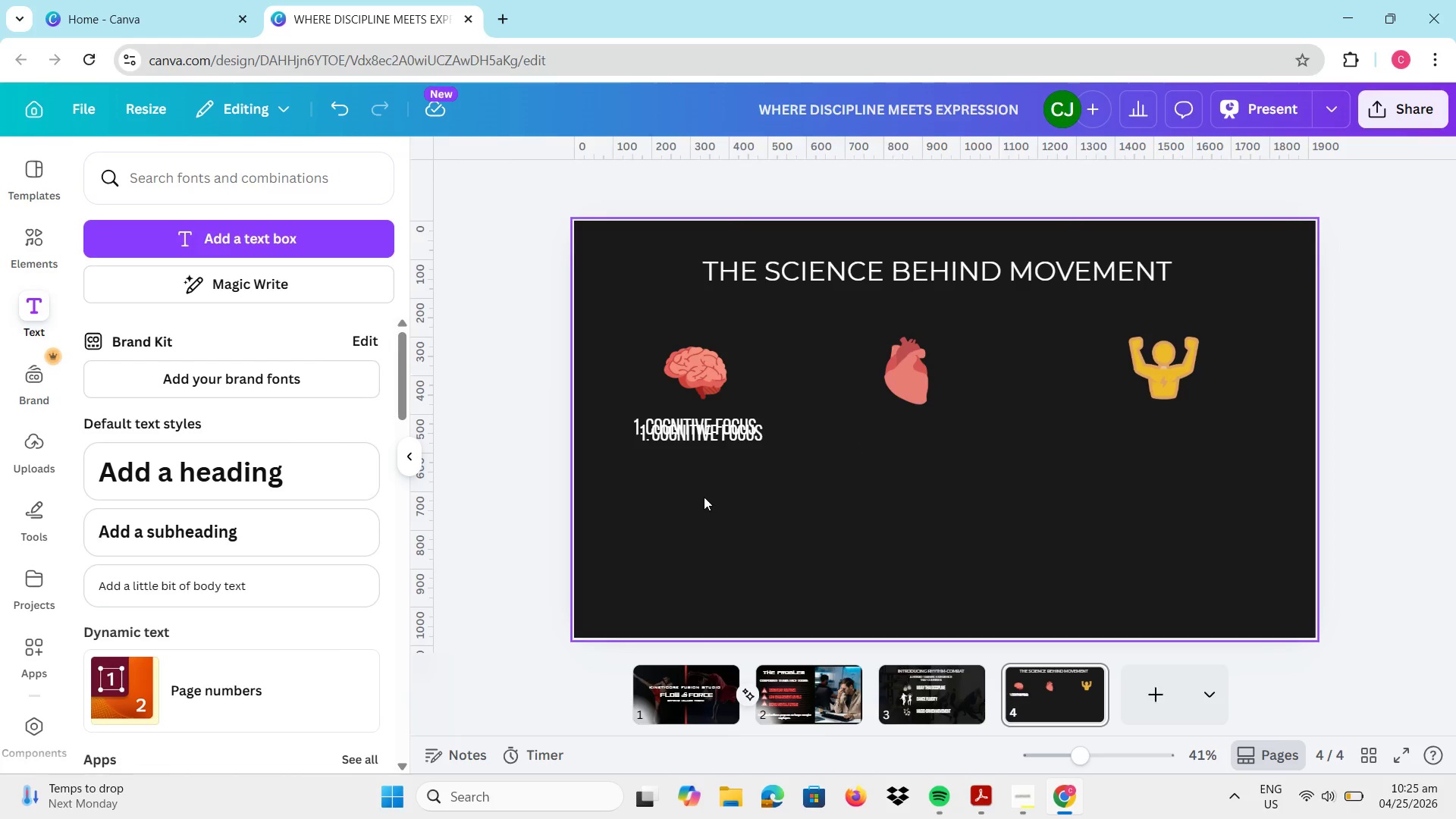 
double_click([704, 496])
 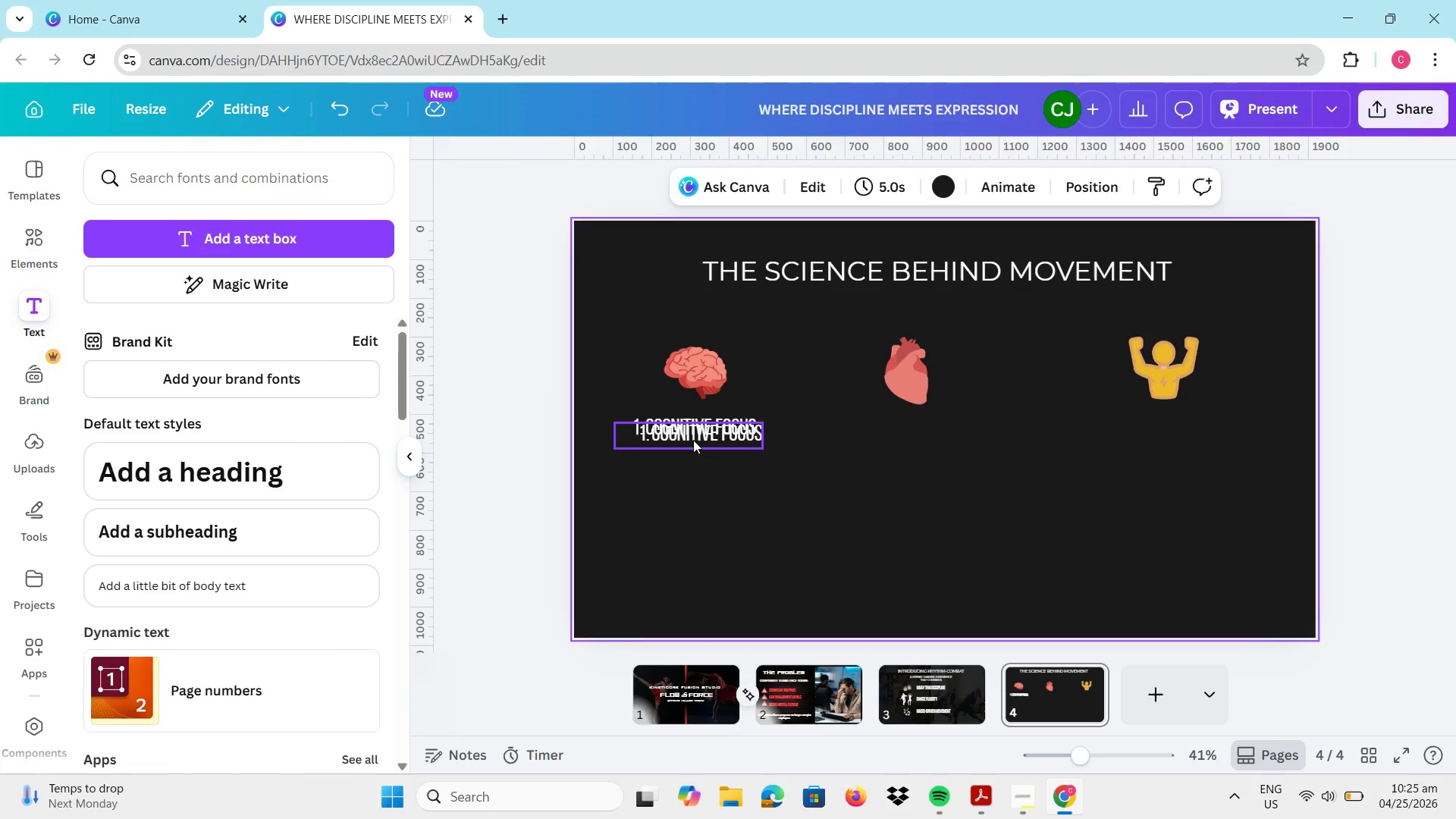 
double_click([693, 440])
 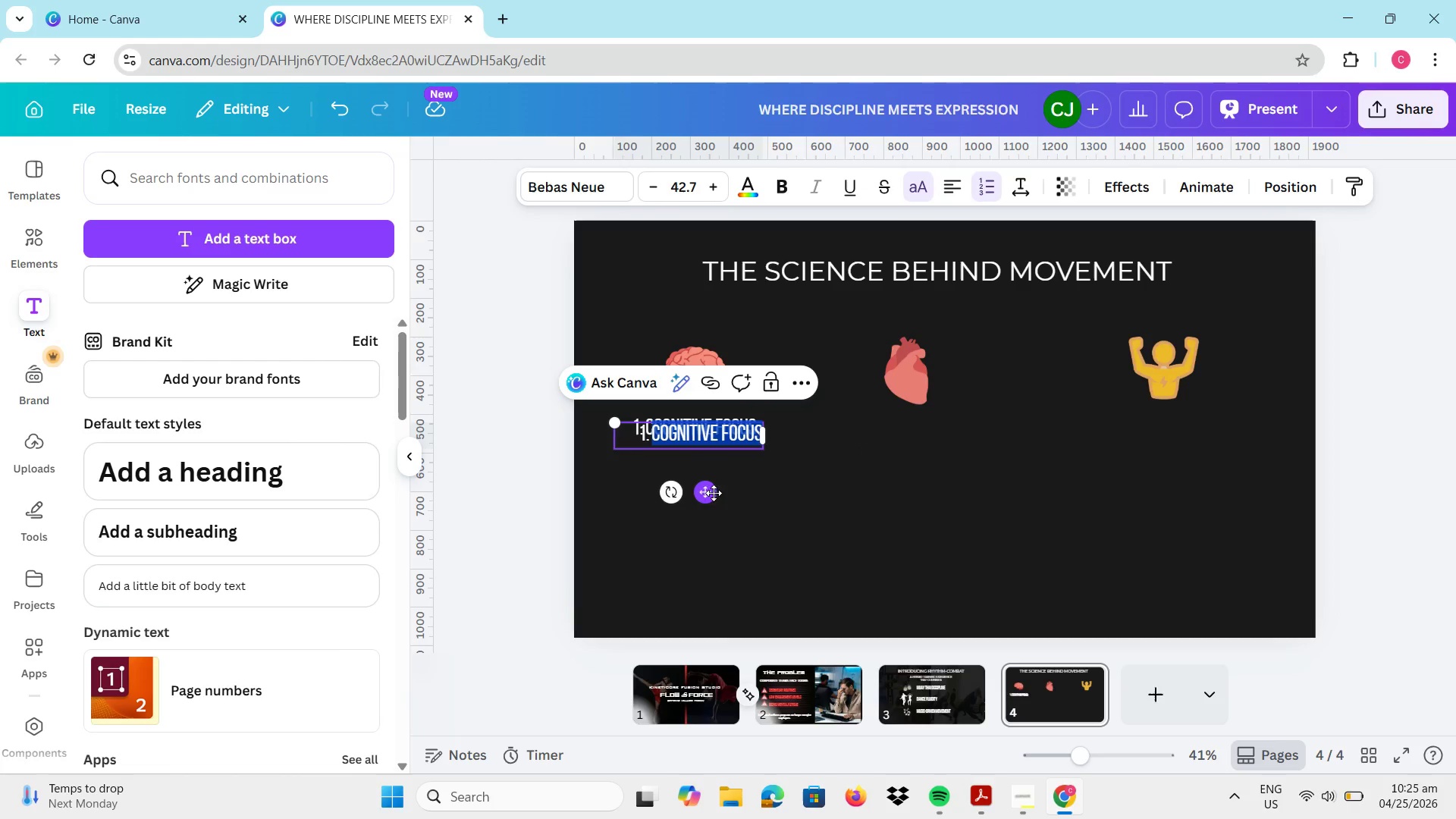 
left_click_drag(start_coordinate=[704, 494], to_coordinate=[908, 491])
 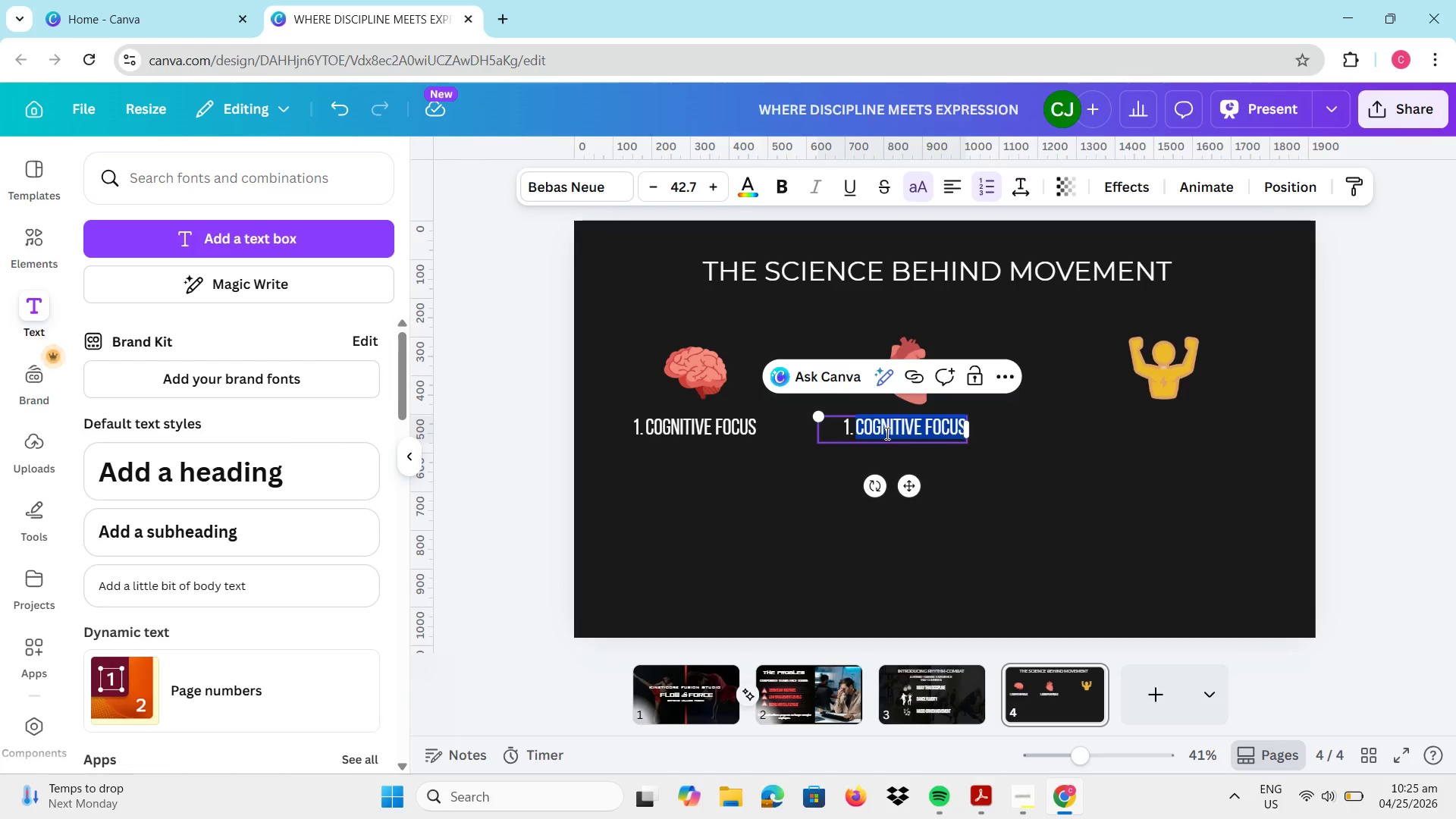 
double_click([886, 433])
 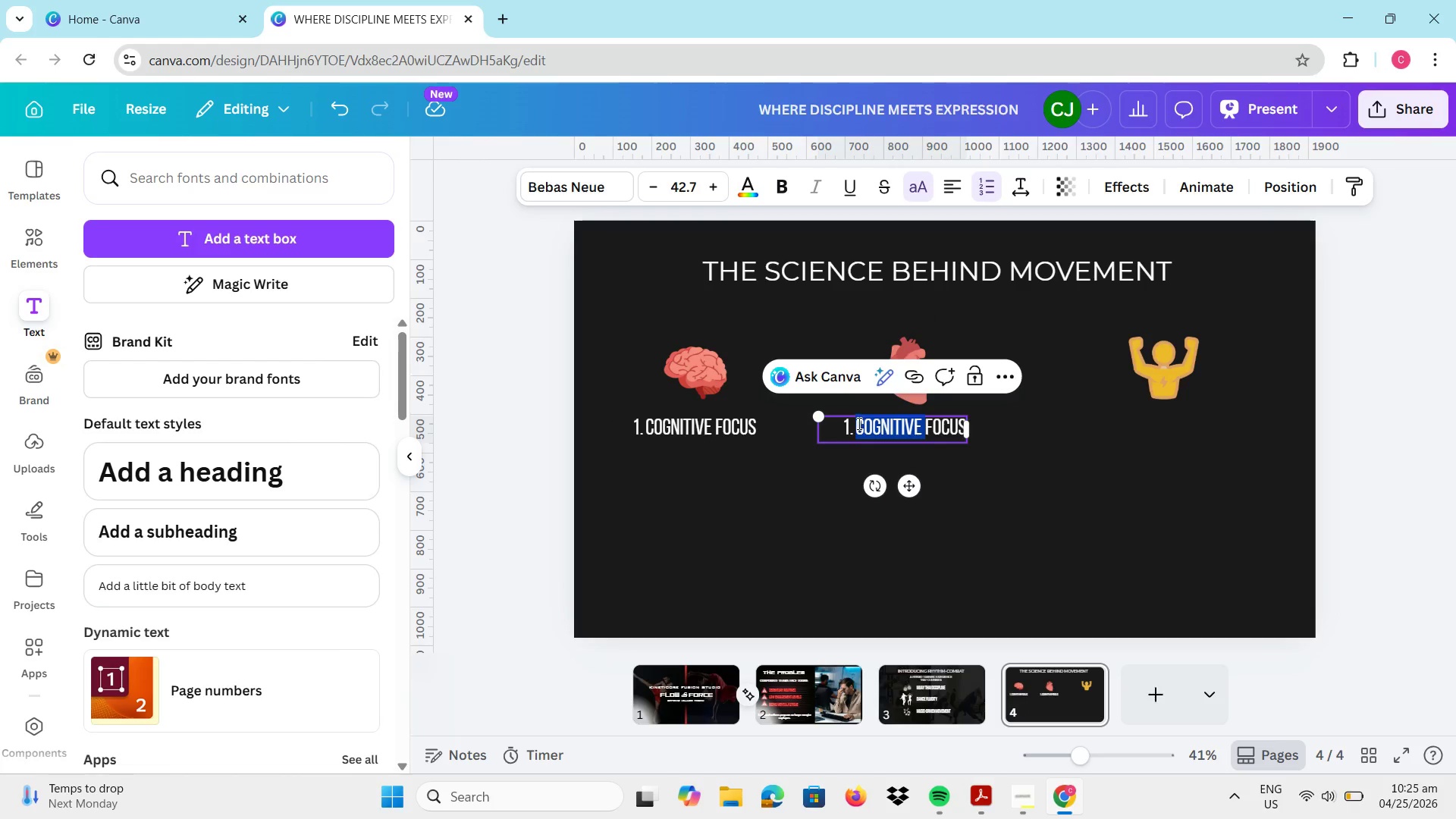 
left_click_drag(start_coordinate=[857, 423], to_coordinate=[971, 429])
 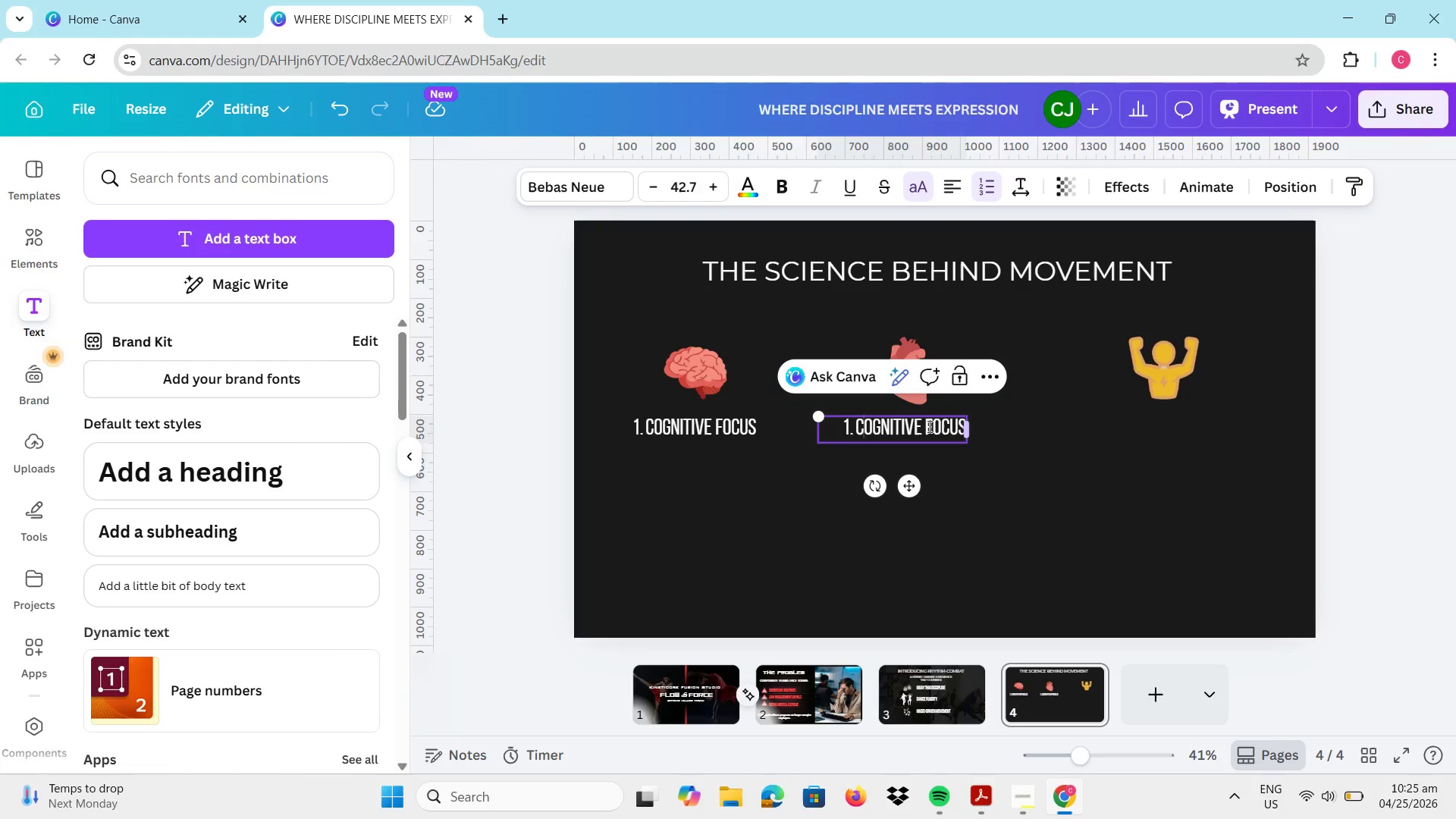 
left_click([928, 426])
 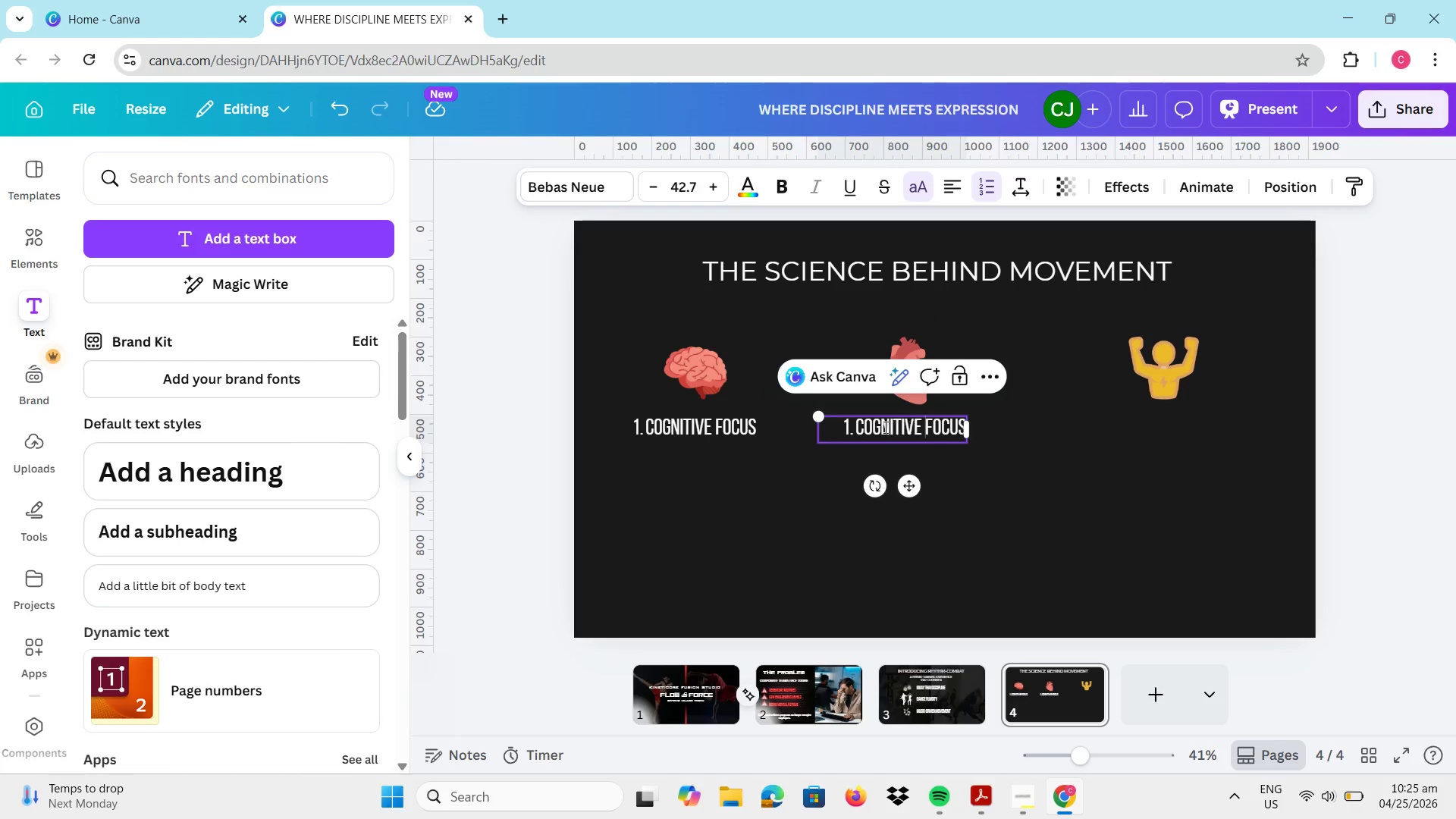 
left_click([881, 428])
 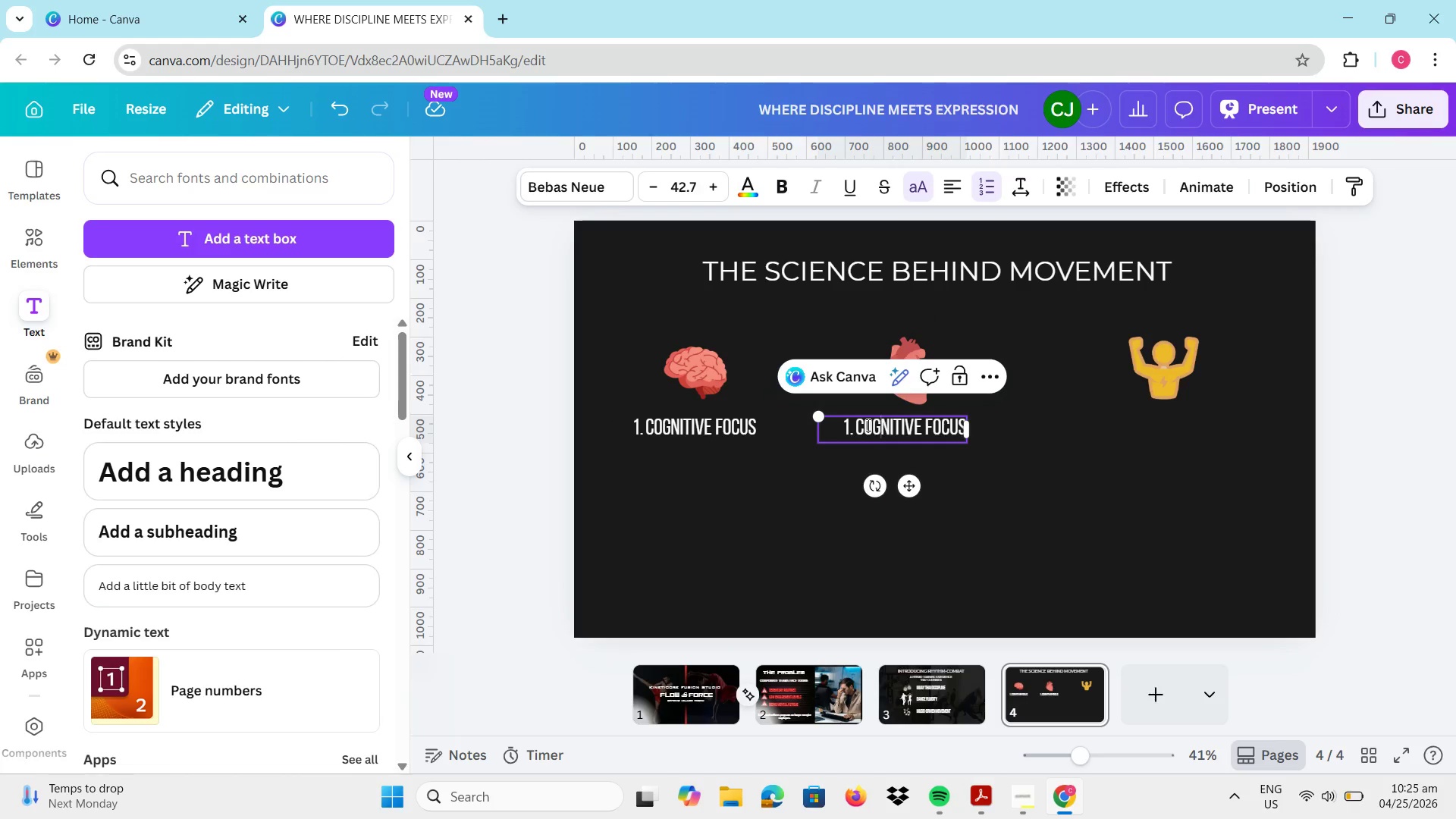 
key(Control+A)
 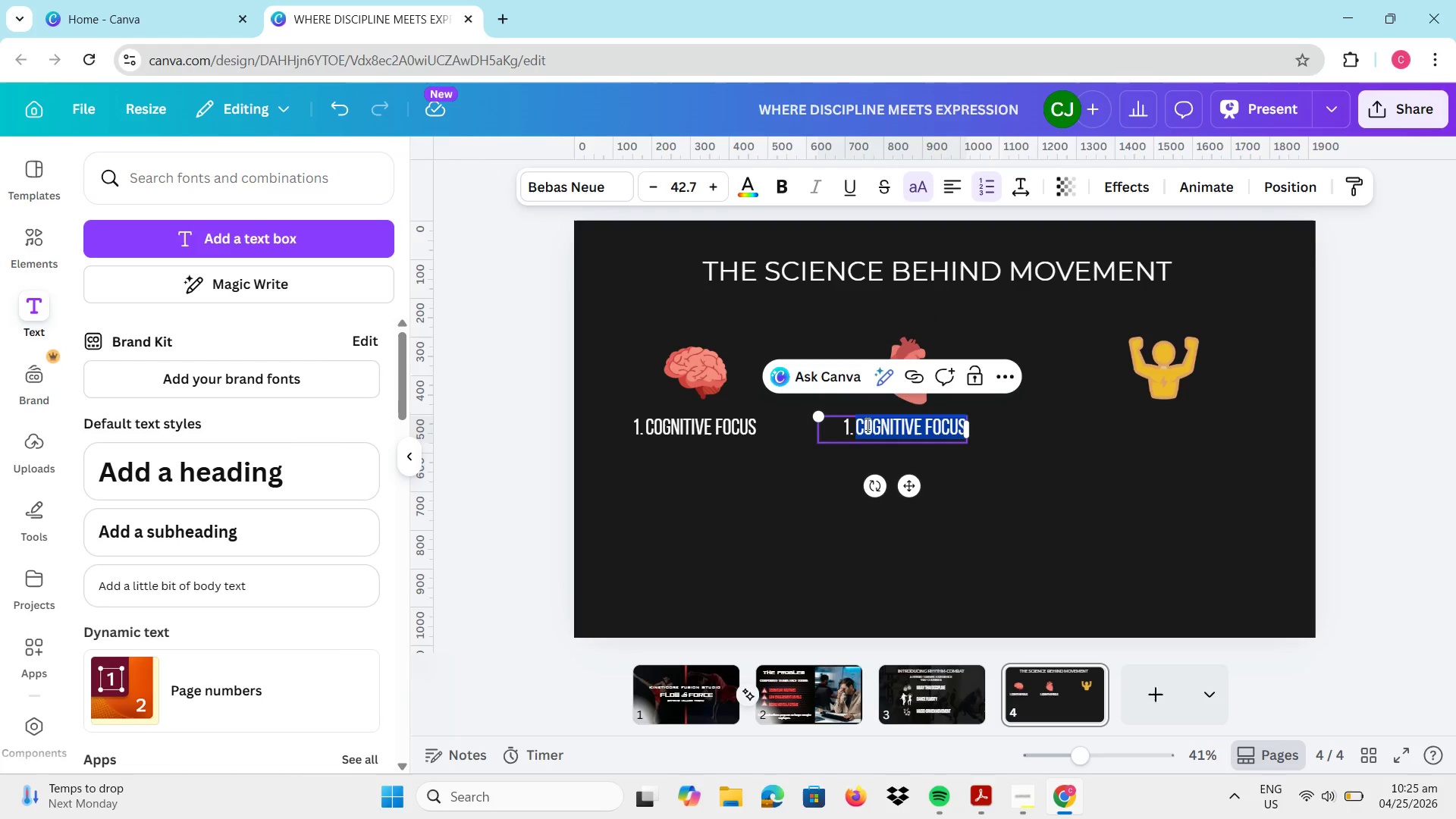 
key(Backspace)
key(Backspace)
key(Backspace)
type(2. Stress reduction)
 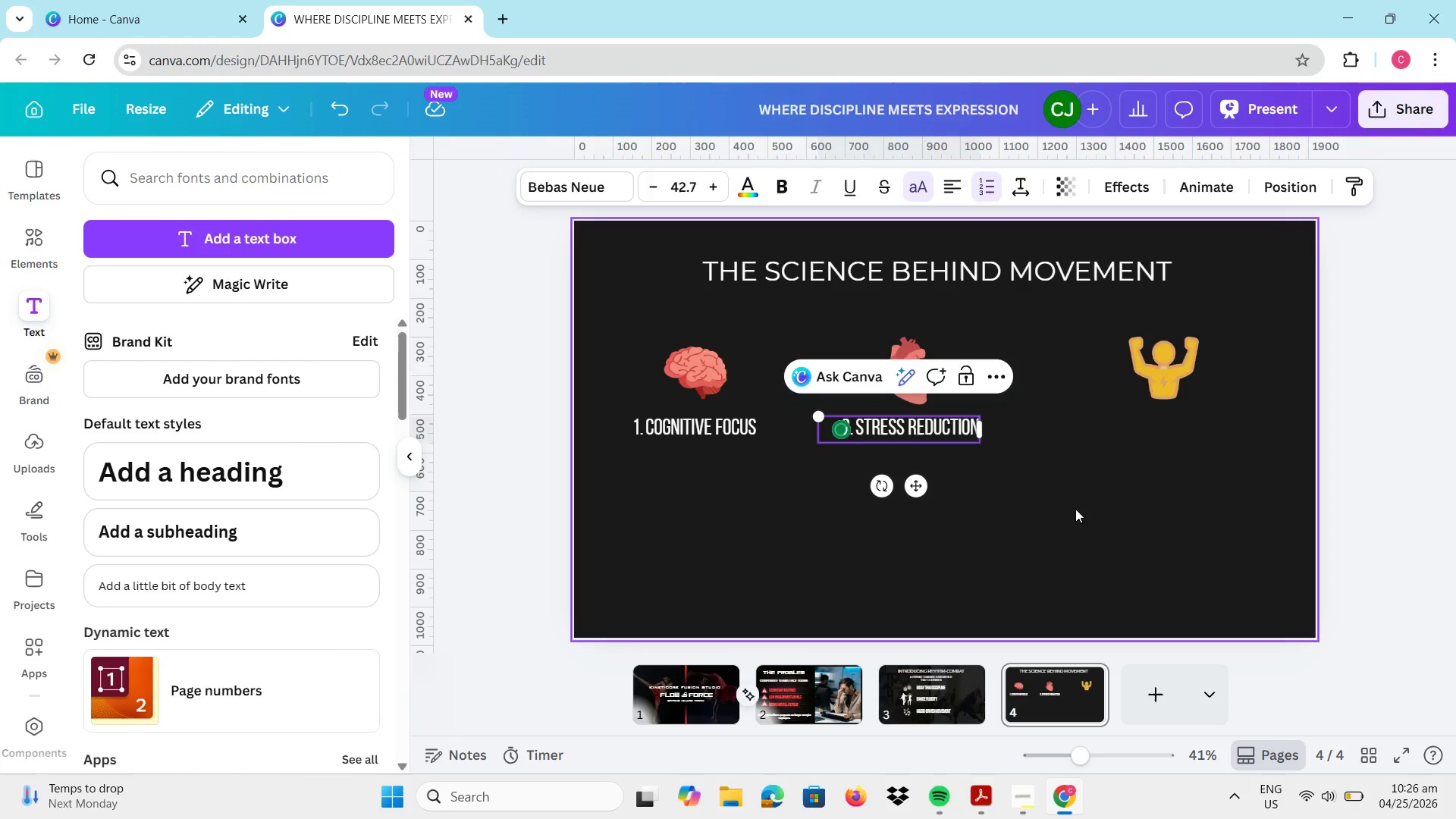 
left_click([937, 416])
 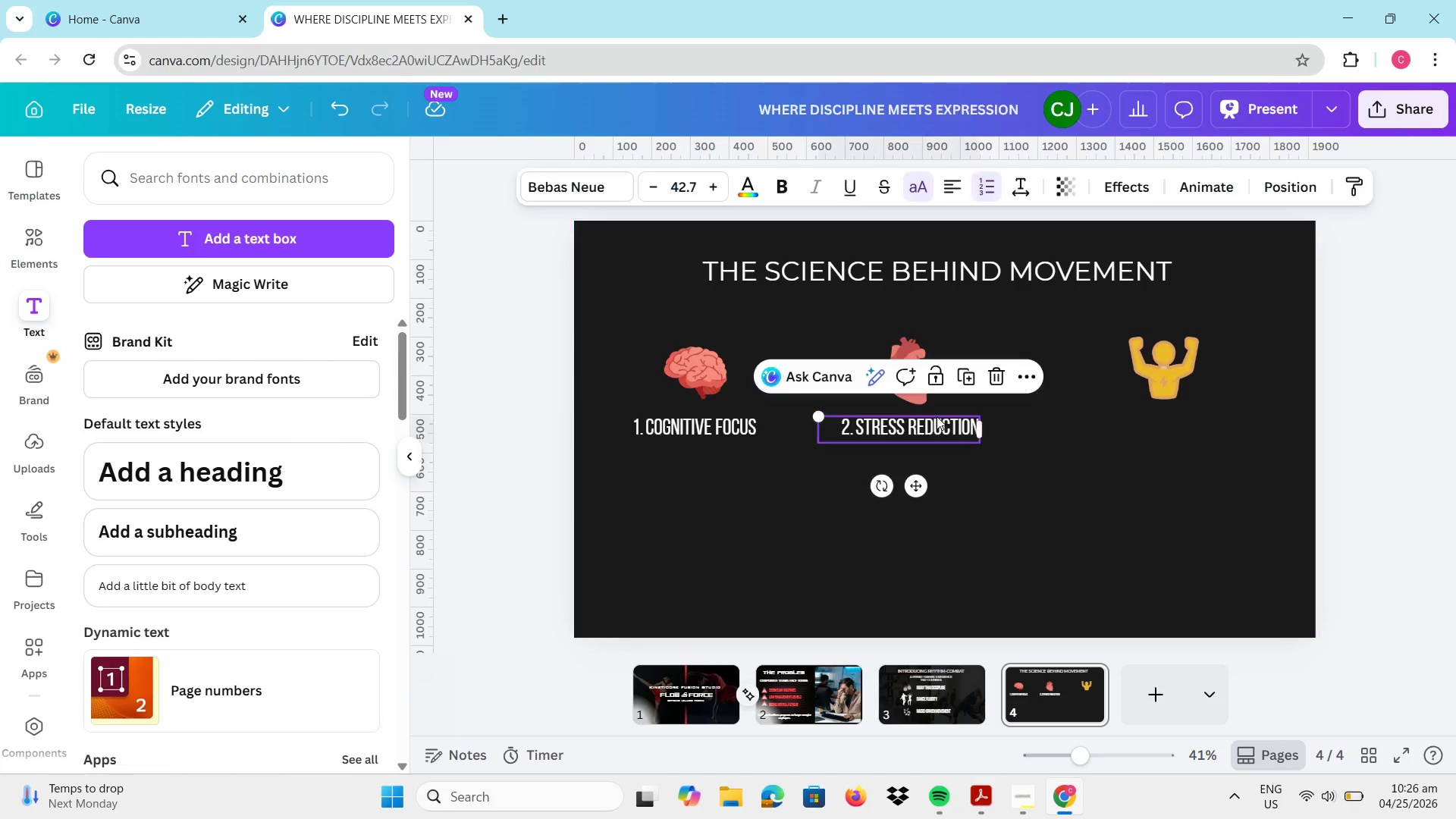 
key(Control+C)
 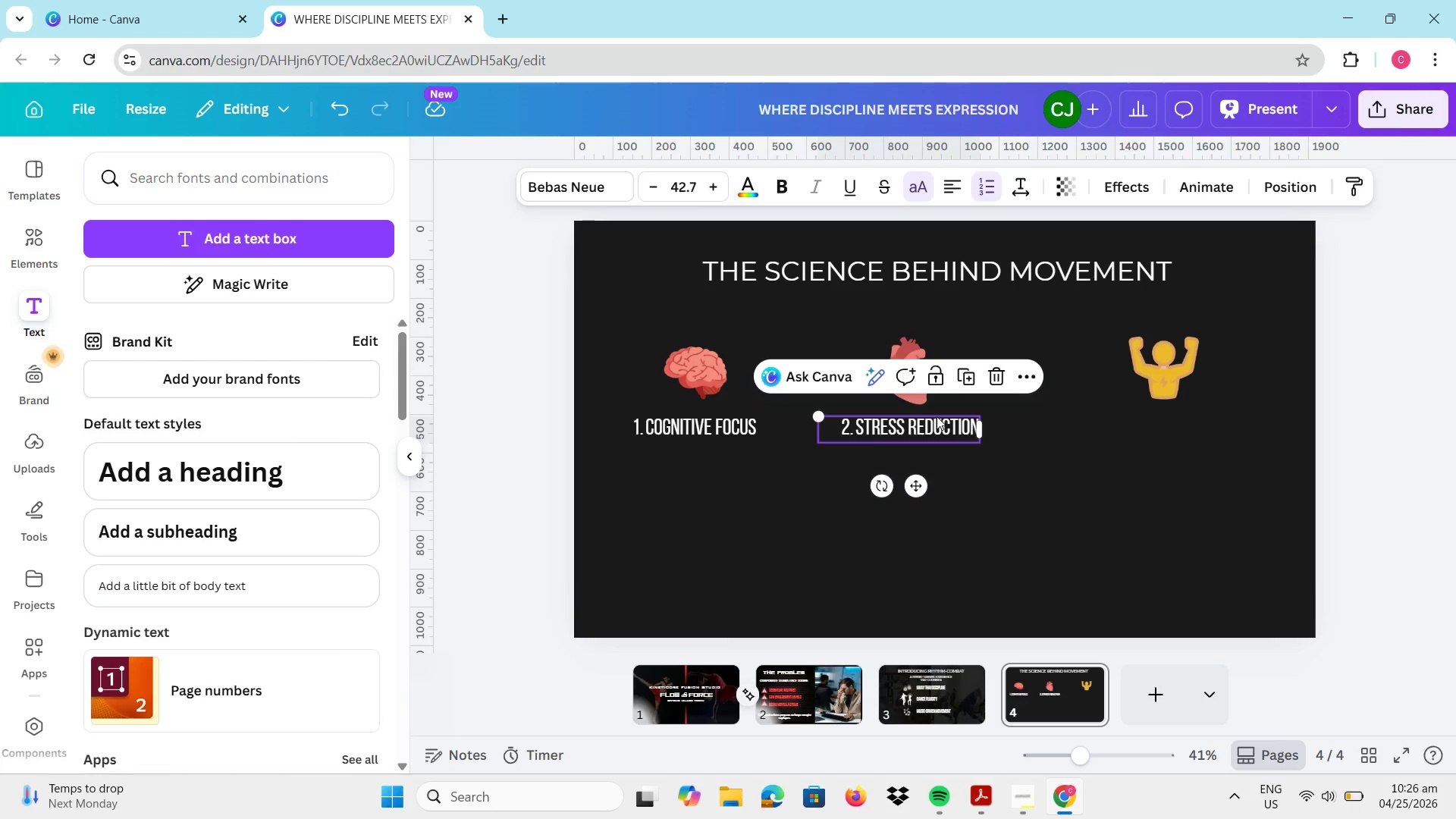 
key(Control+V)
 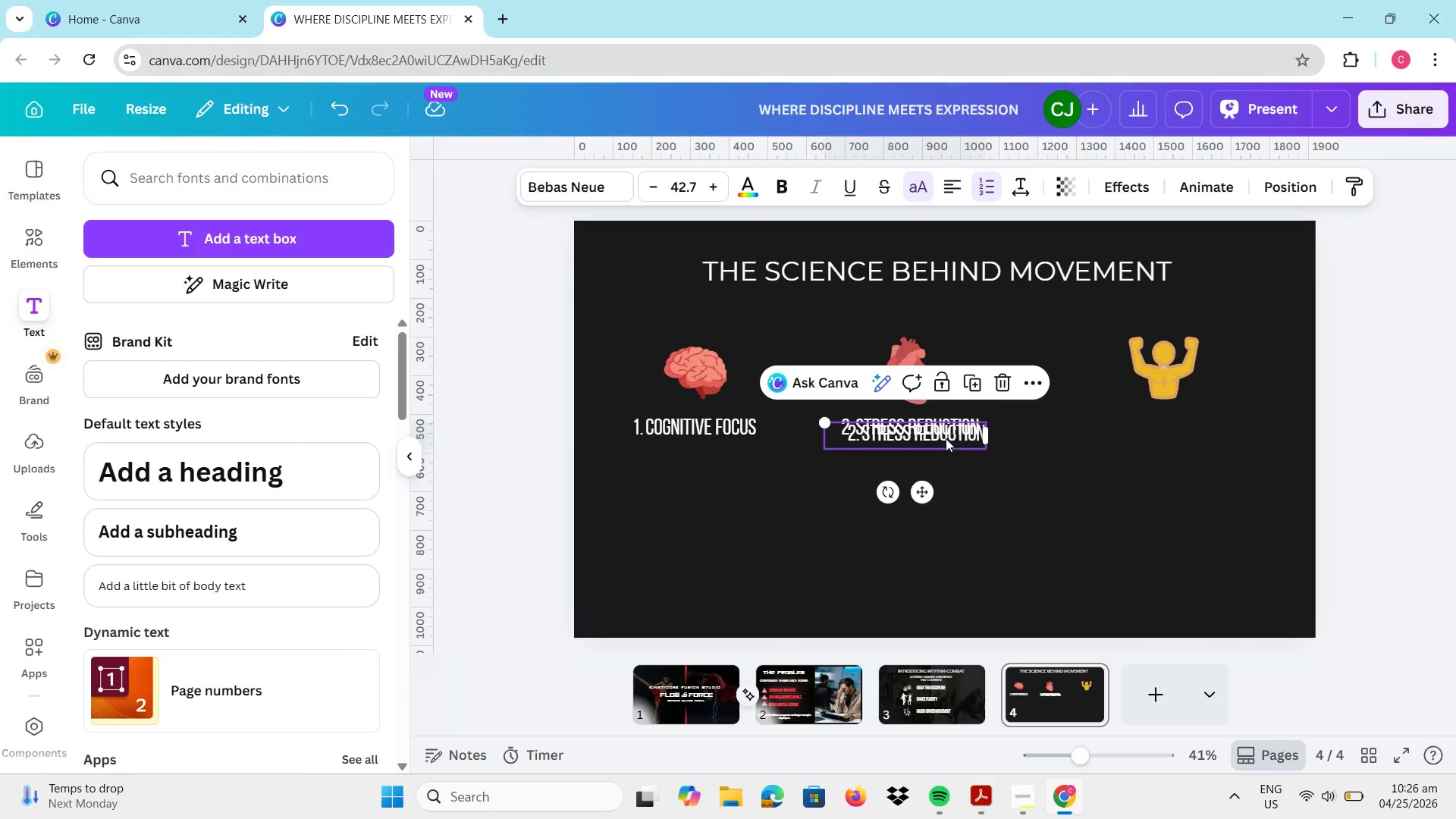 
left_click_drag(start_coordinate=[937, 431], to_coordinate=[1188, 428])
 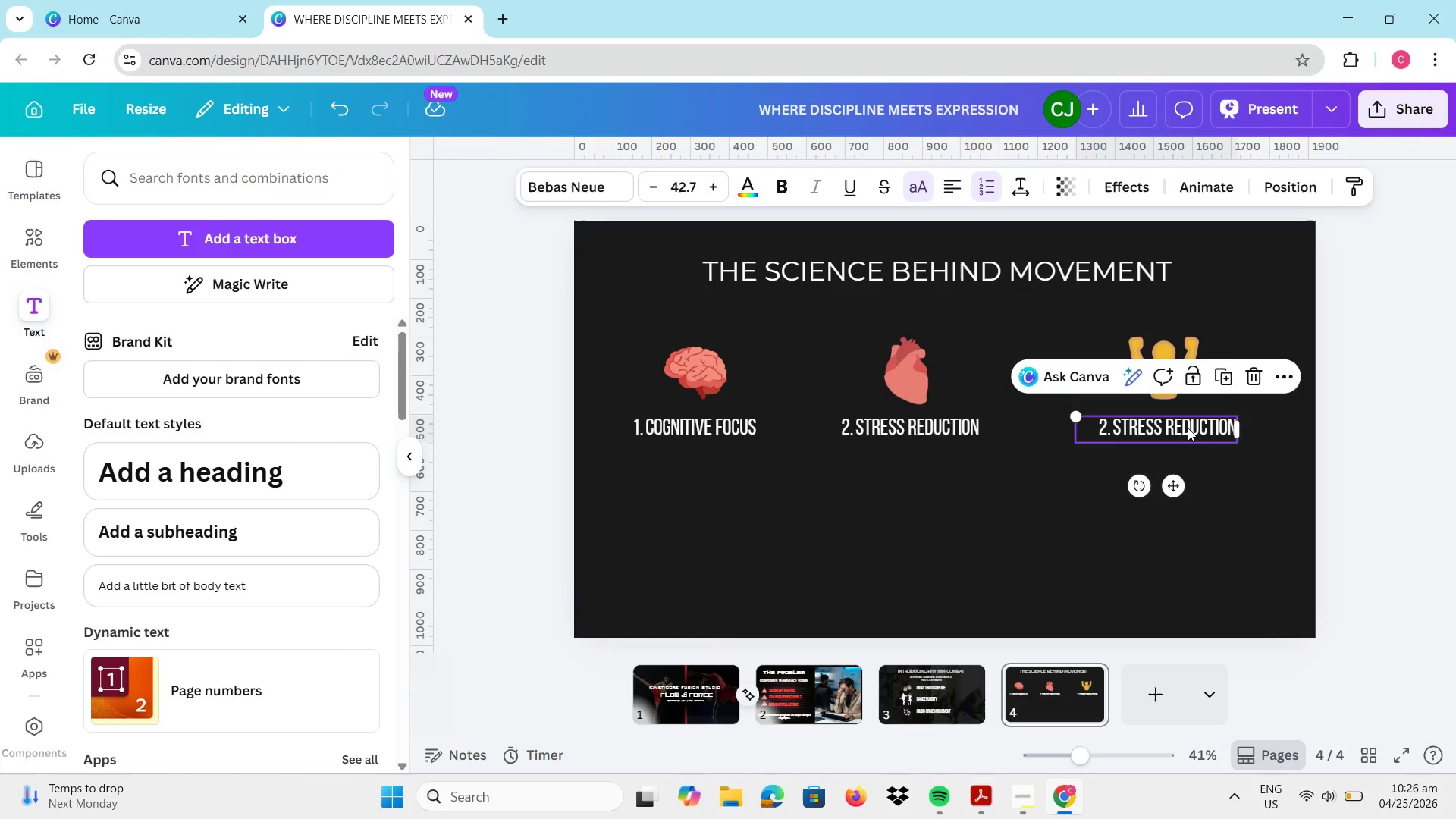 
double_click([1188, 428])
 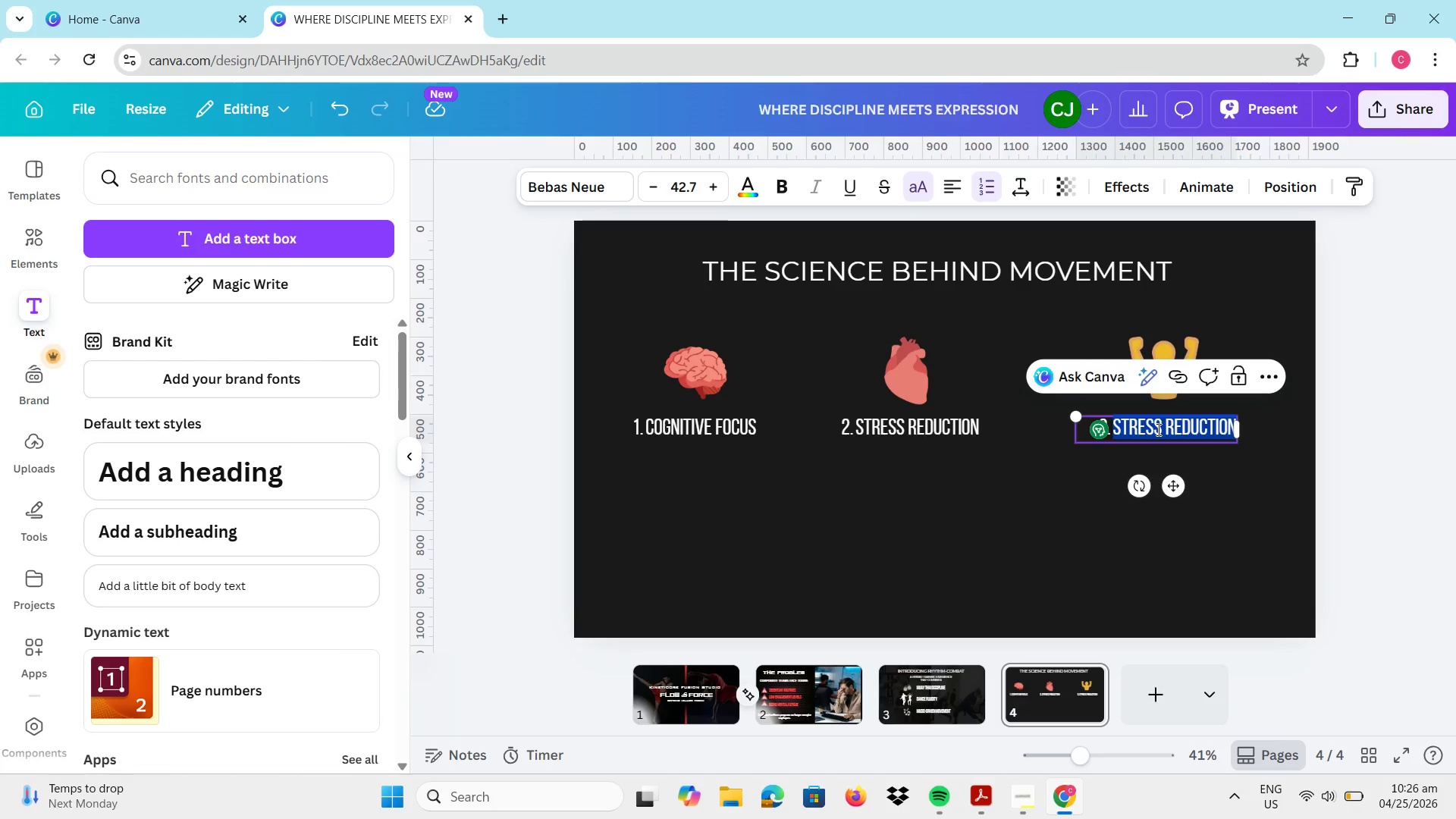 
type(enrgy)
key(Backspace)
key(Backspace)
key(Backspace)
type(ergy & performance)
 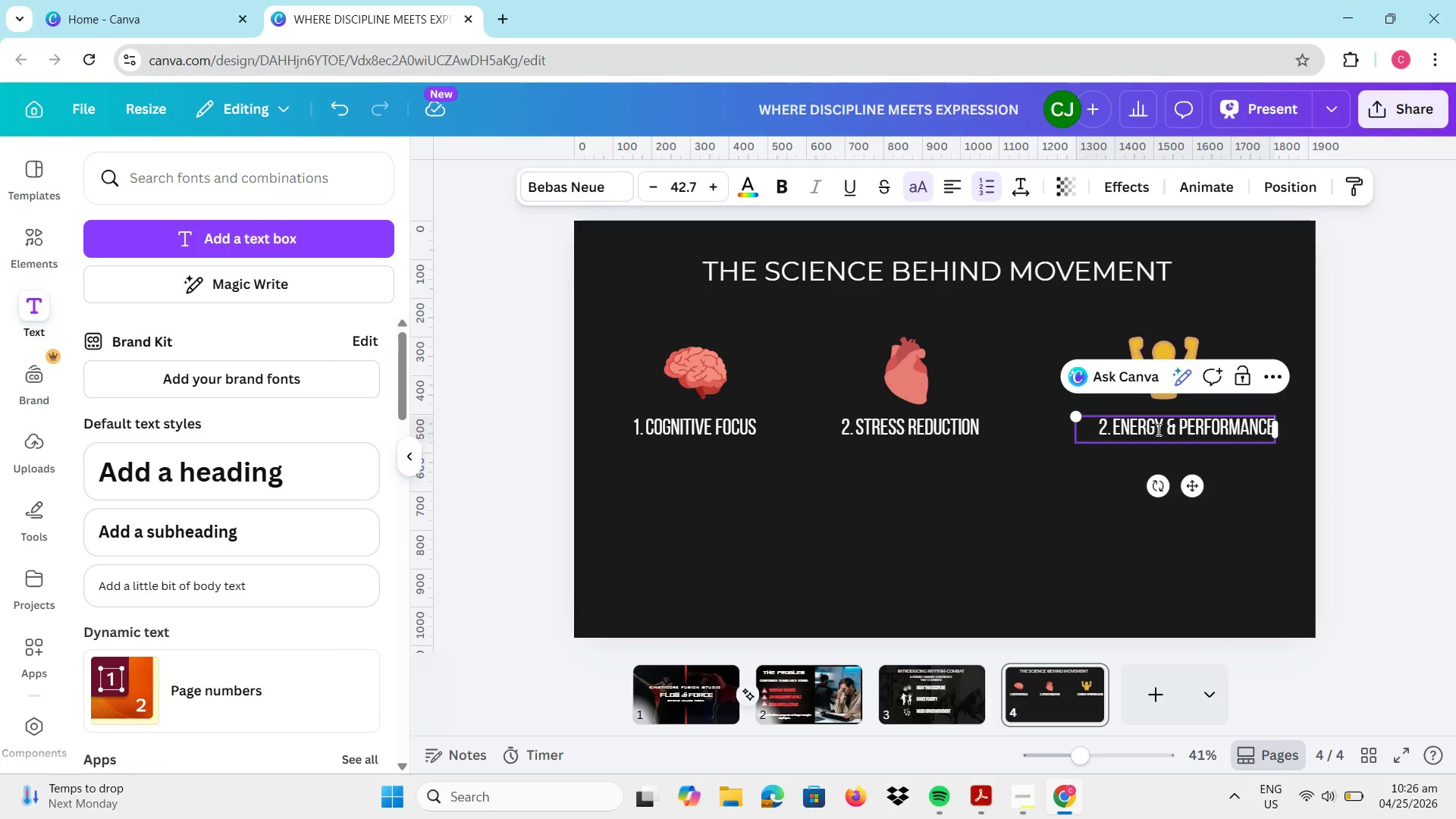 
left_click([1126, 543])
 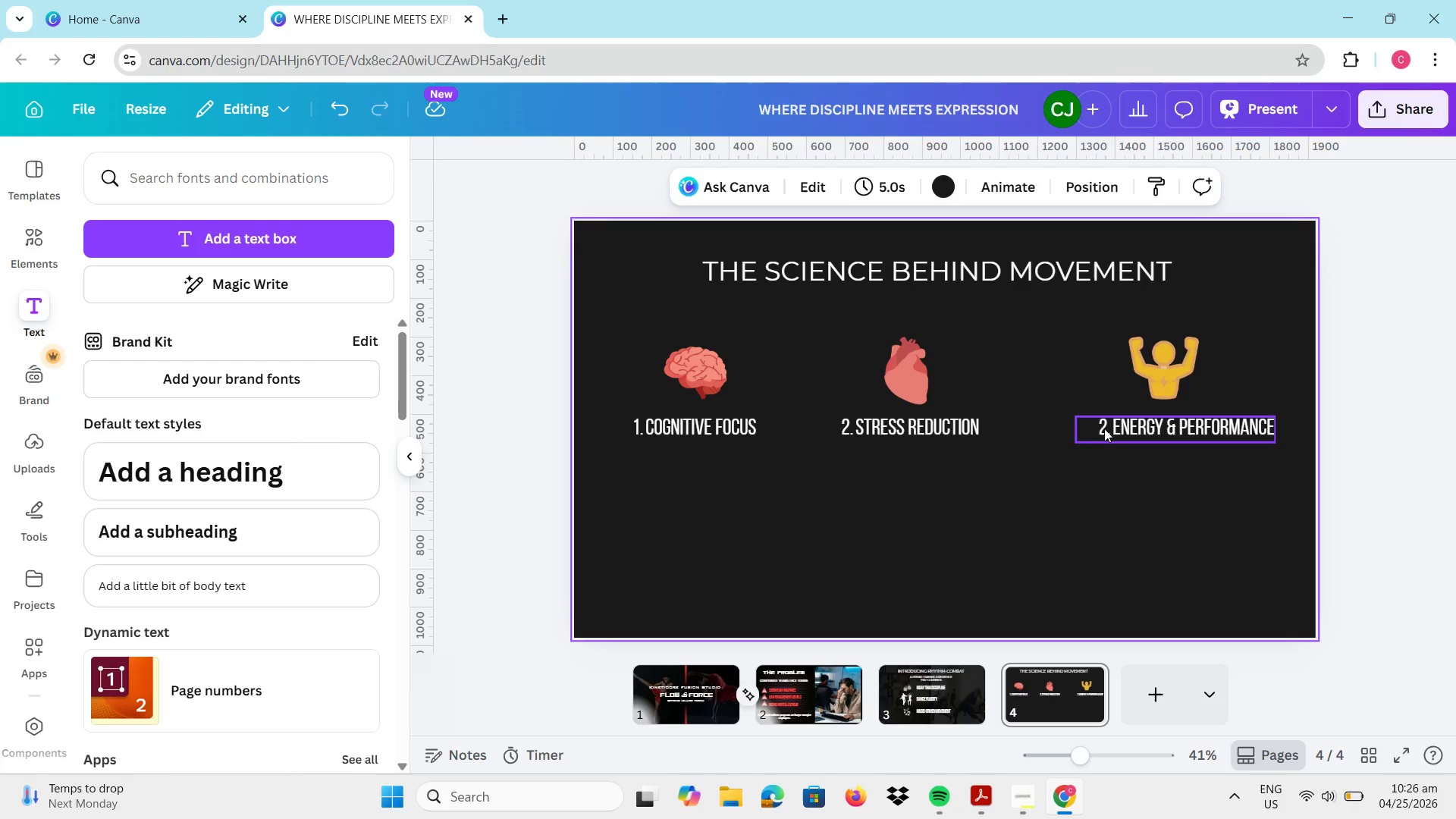 
double_click([1103, 426])
 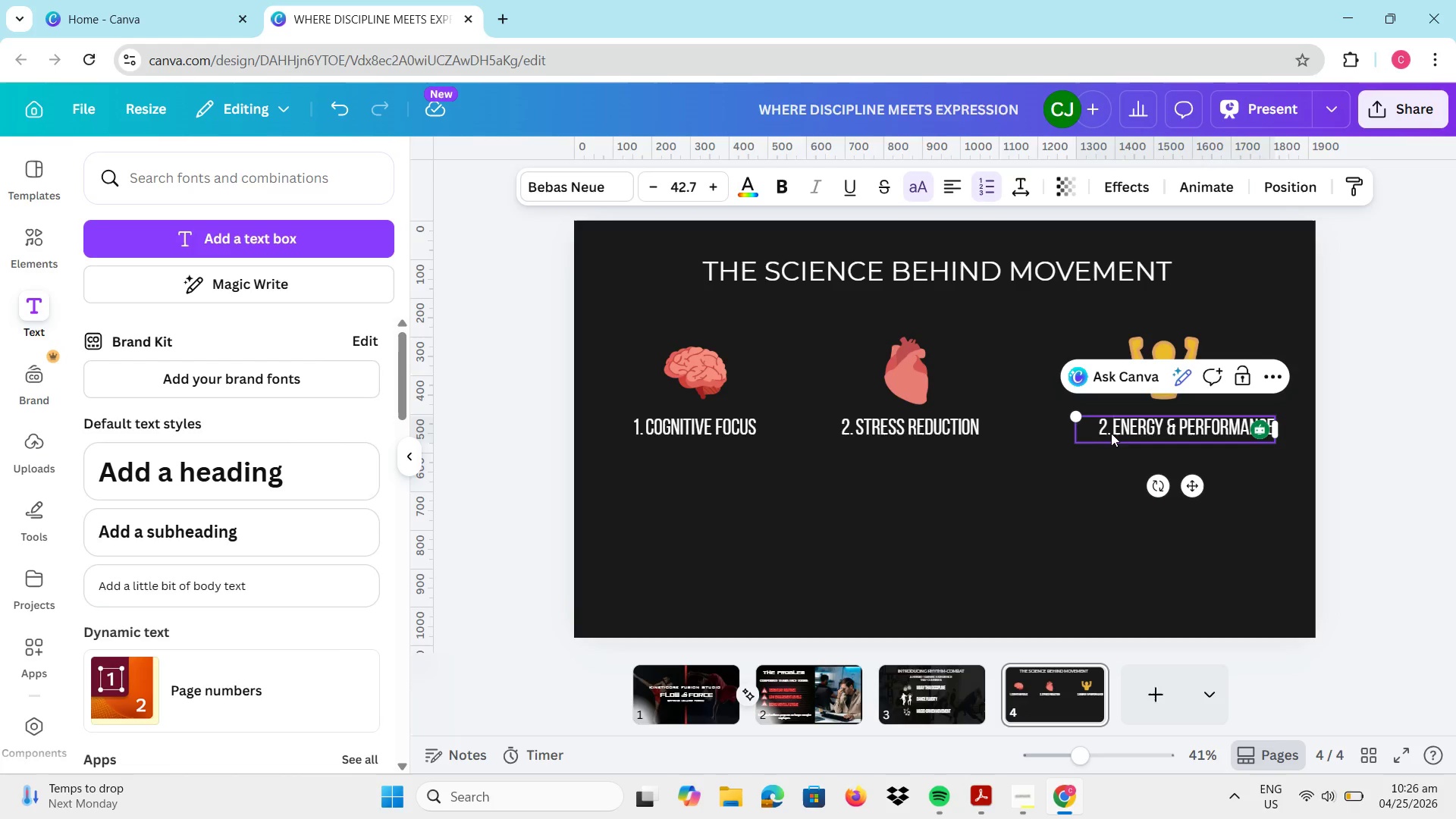 
left_click([1112, 431])
 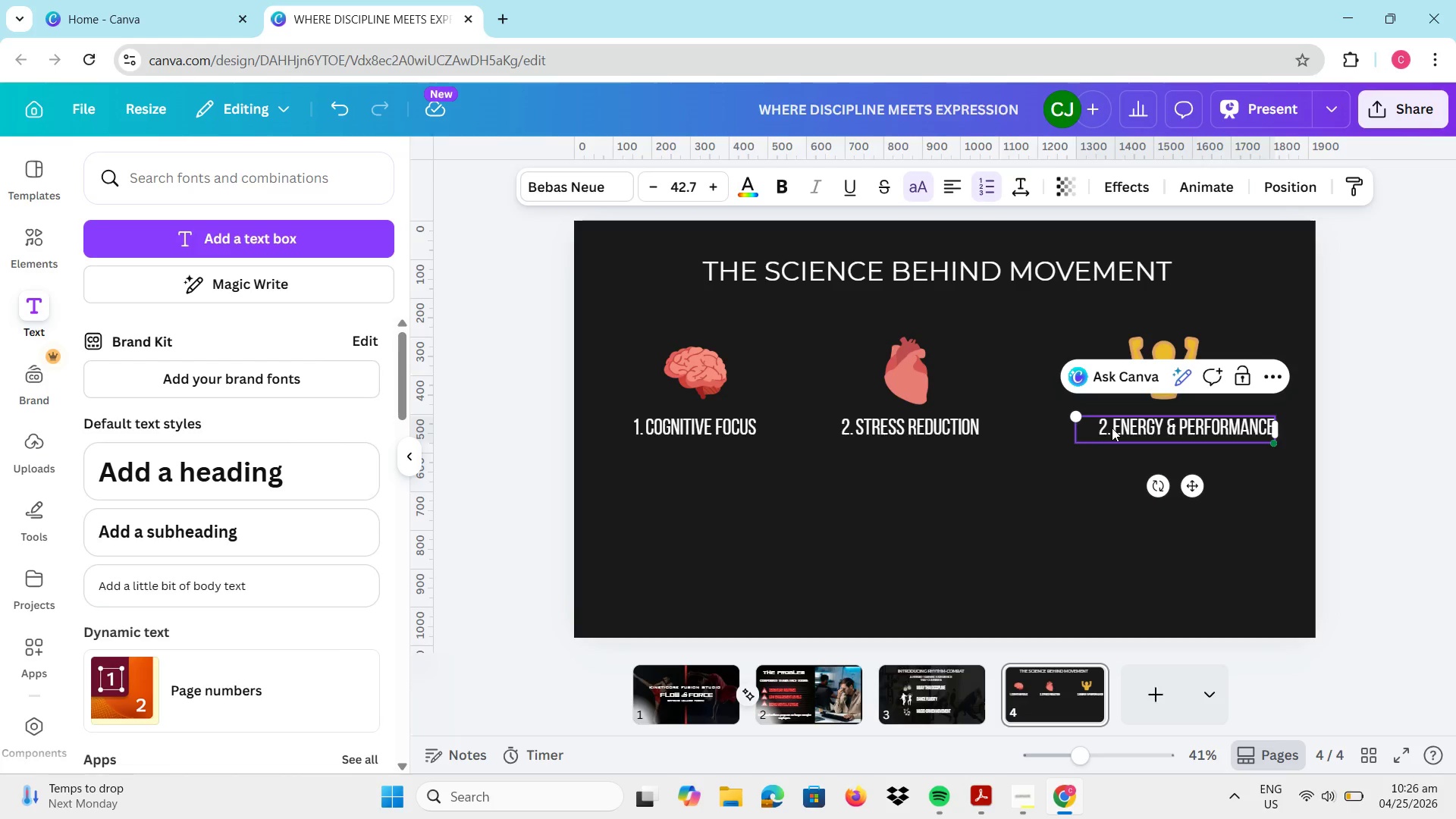 
key(Backspace)
 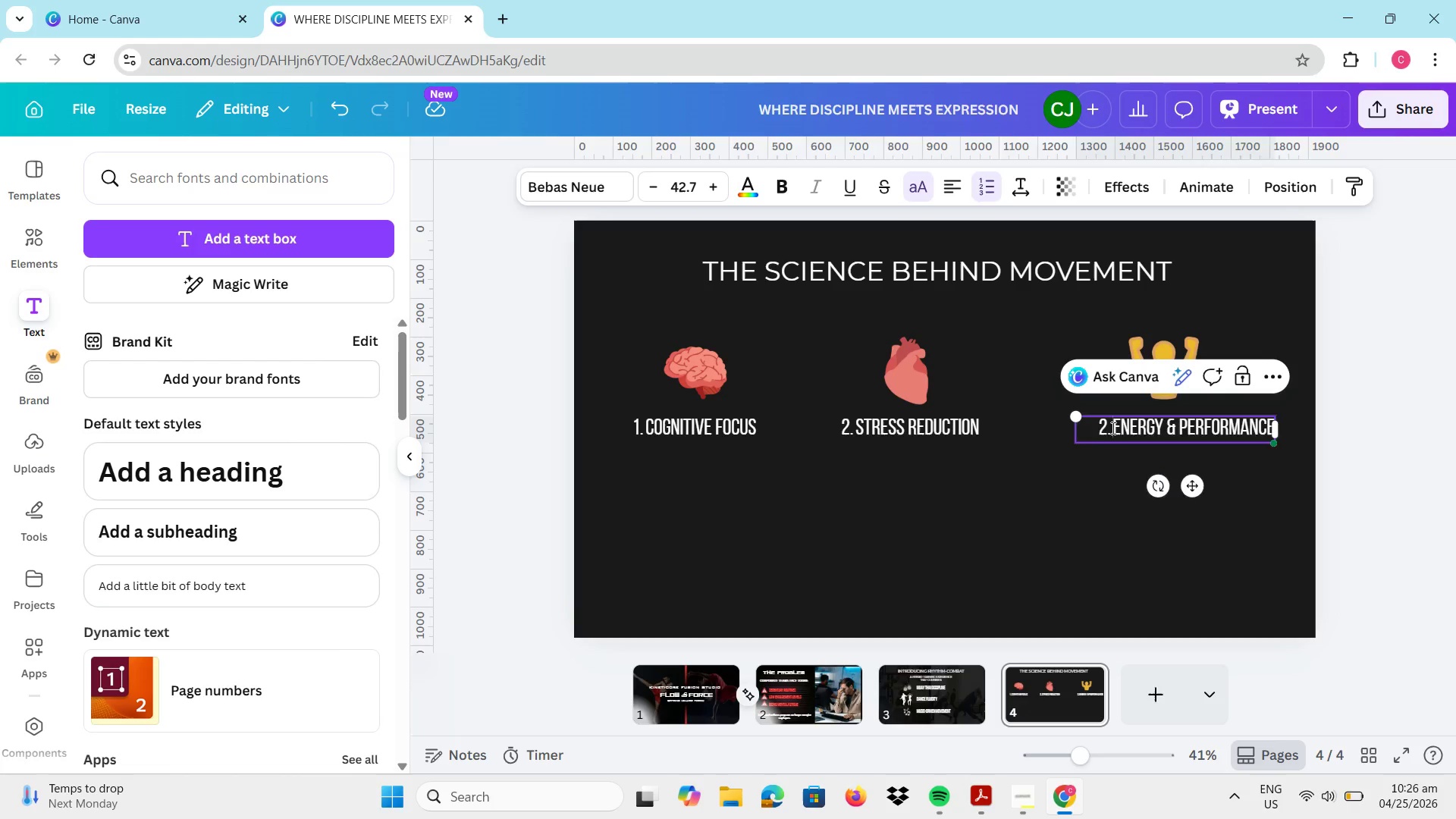 
key(Backspace)
 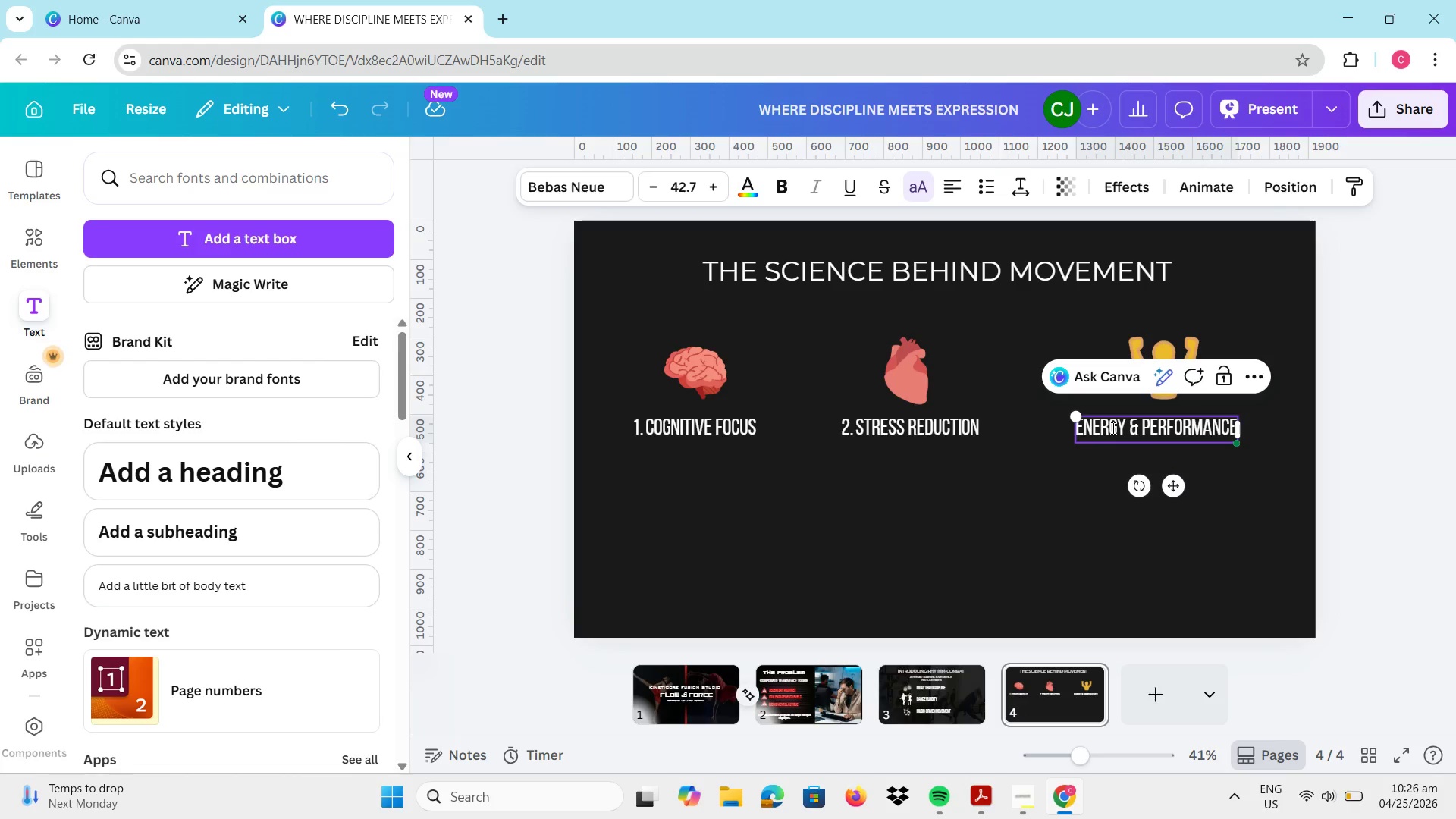 
key(3)
 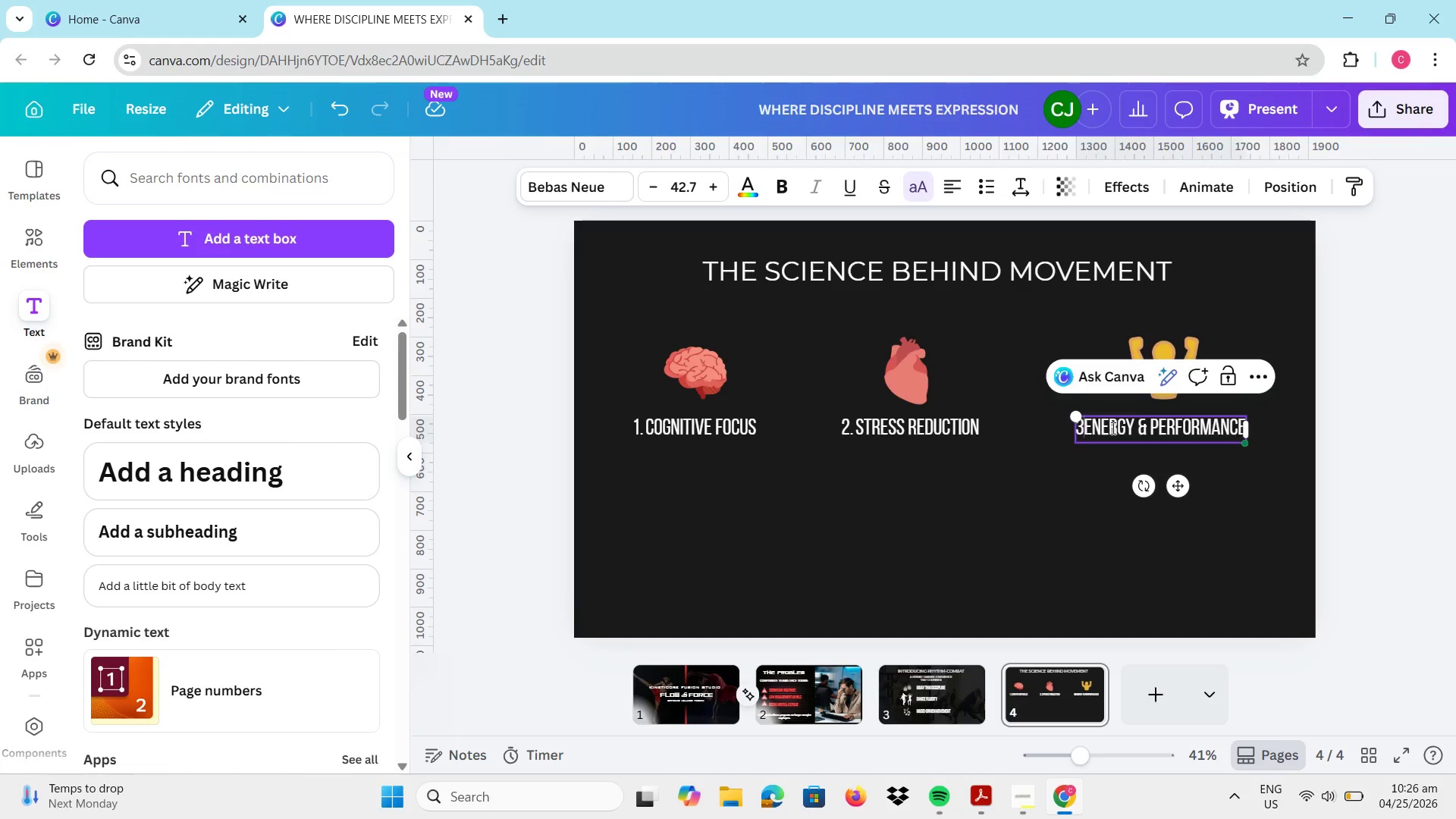 
key(Period)
 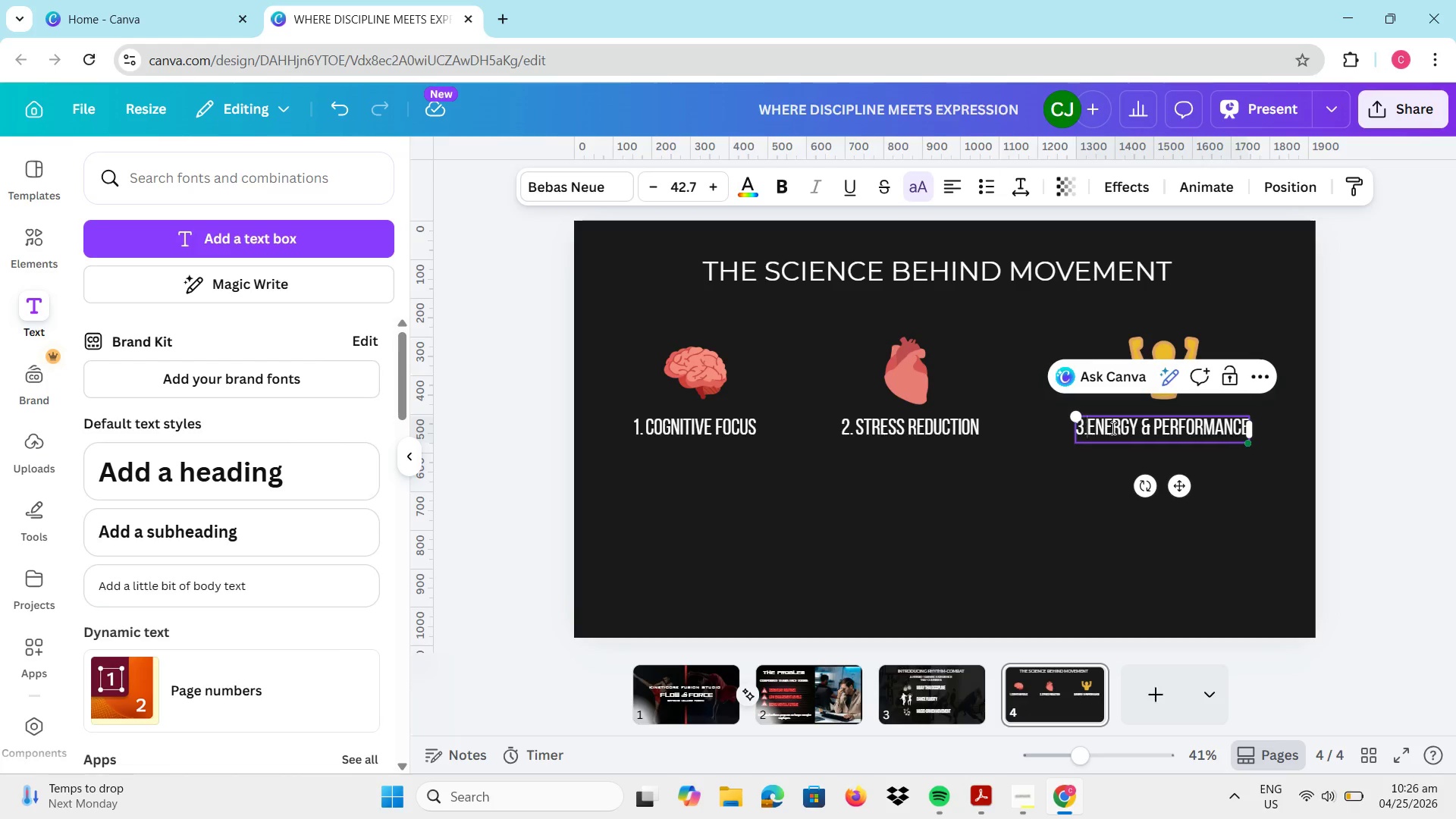 
key(Space)
 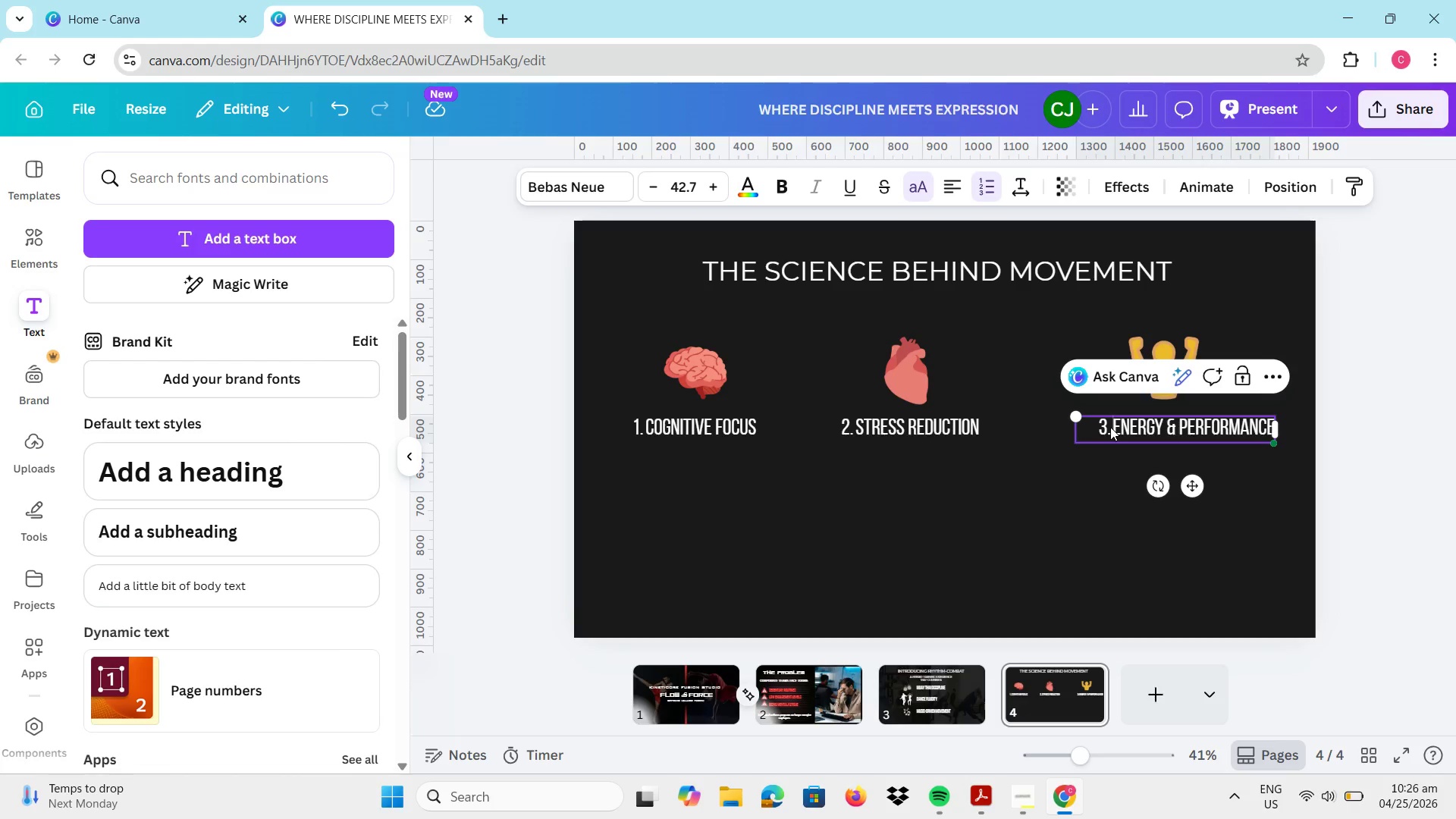 
left_click([1084, 481])
 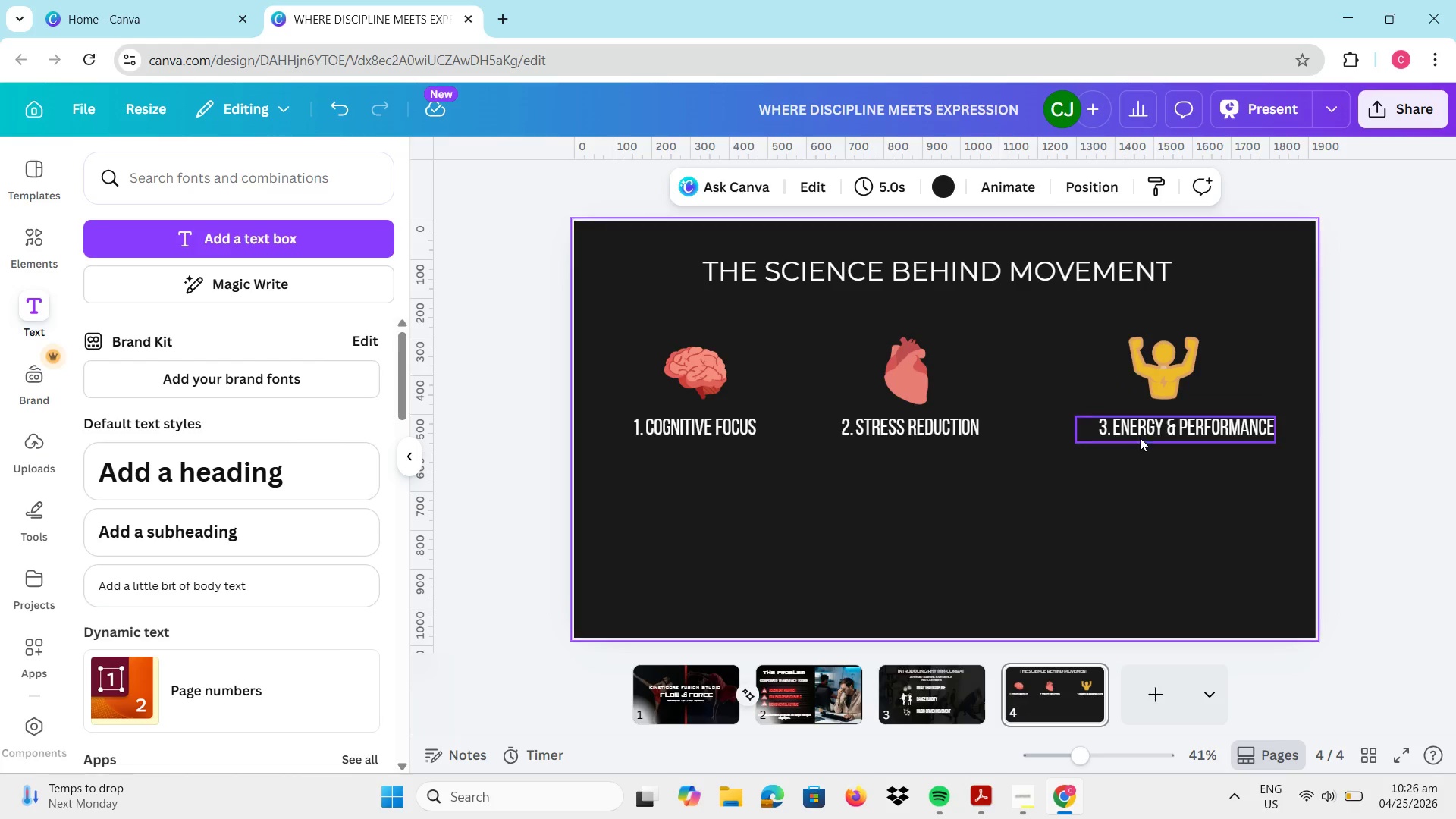 
left_click_drag(start_coordinate=[1145, 416], to_coordinate=[1132, 416])
 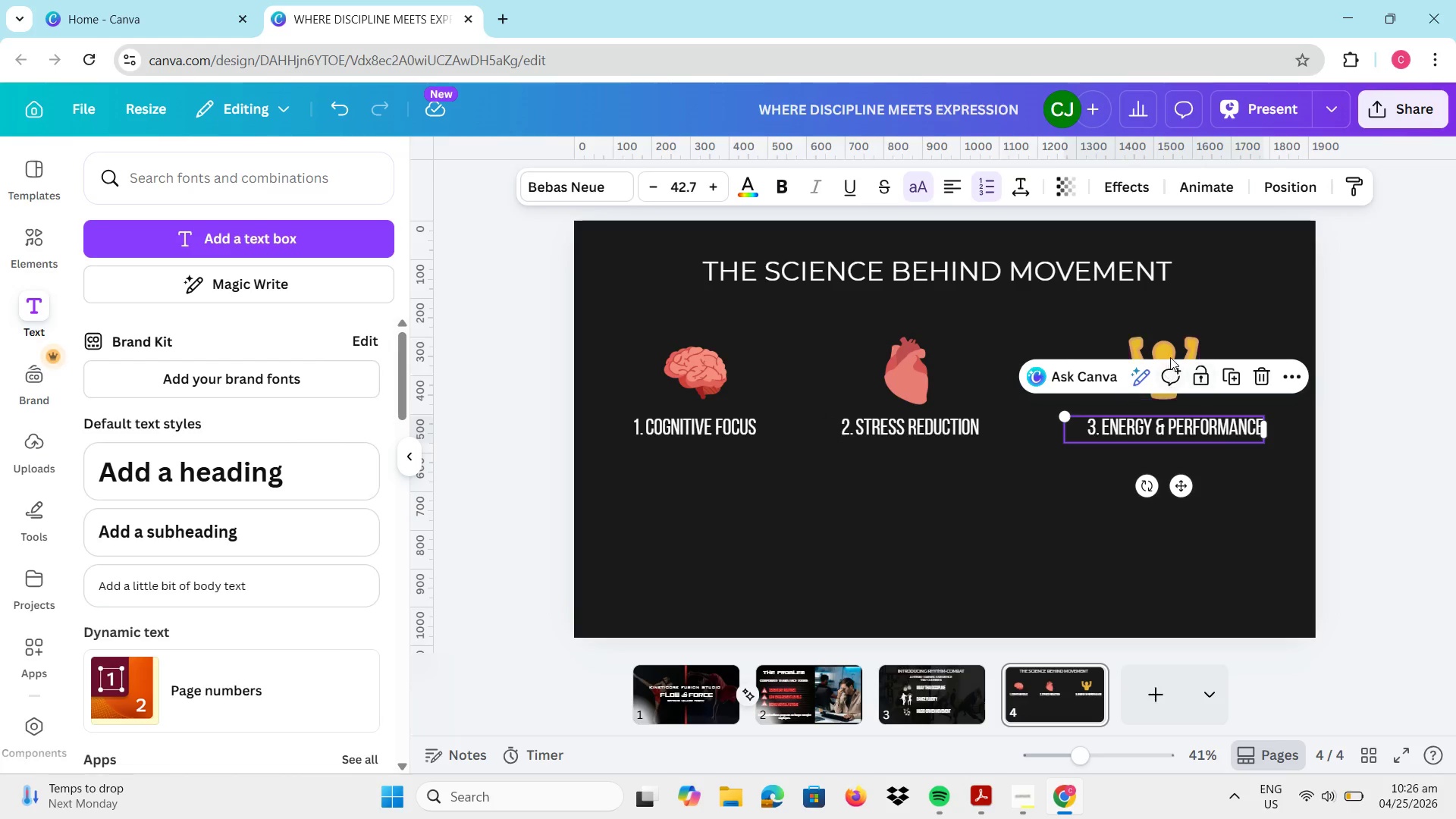 
left_click([1169, 351])
 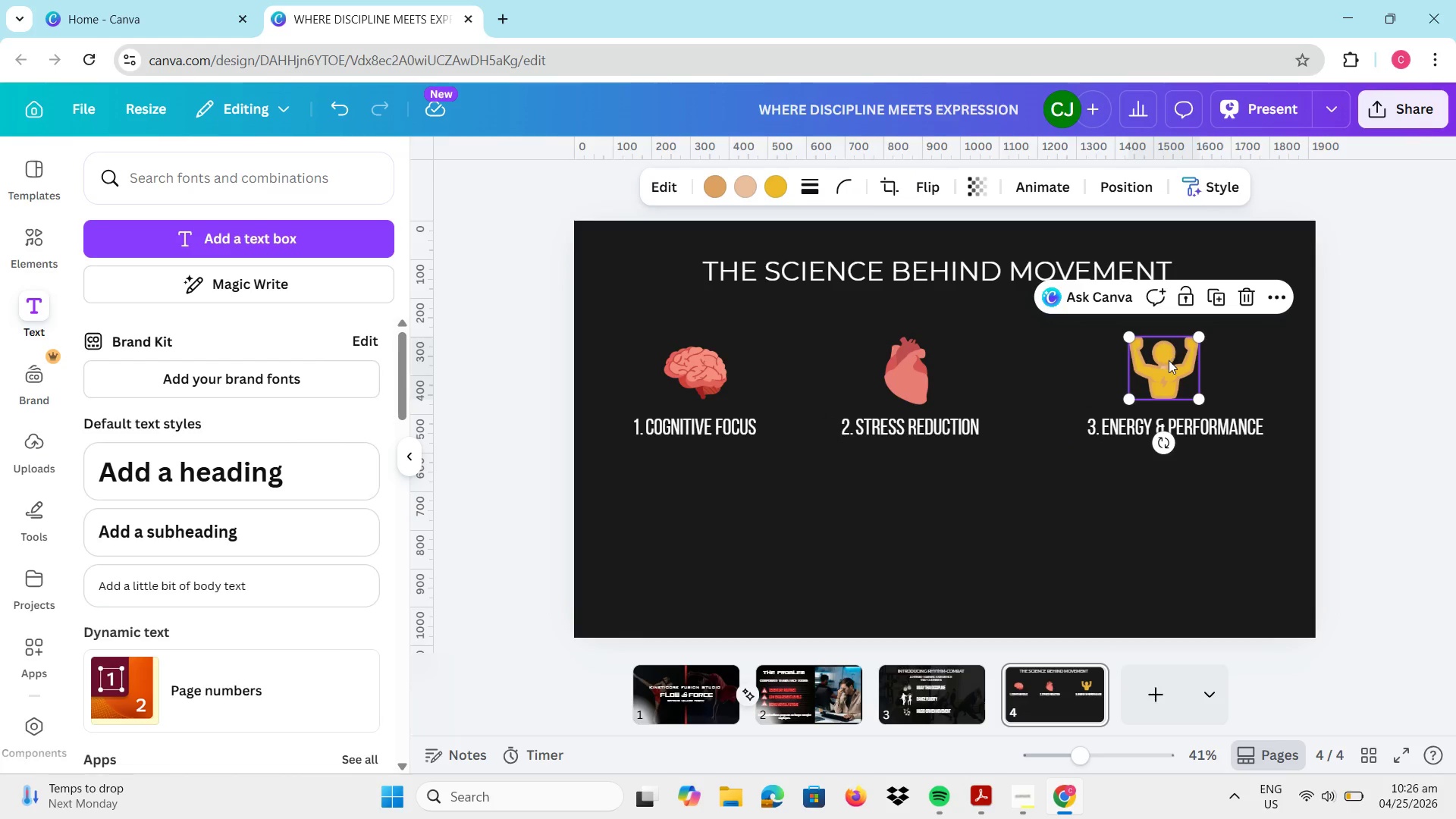 
left_click_drag(start_coordinate=[1169, 362], to_coordinate=[1173, 366])
 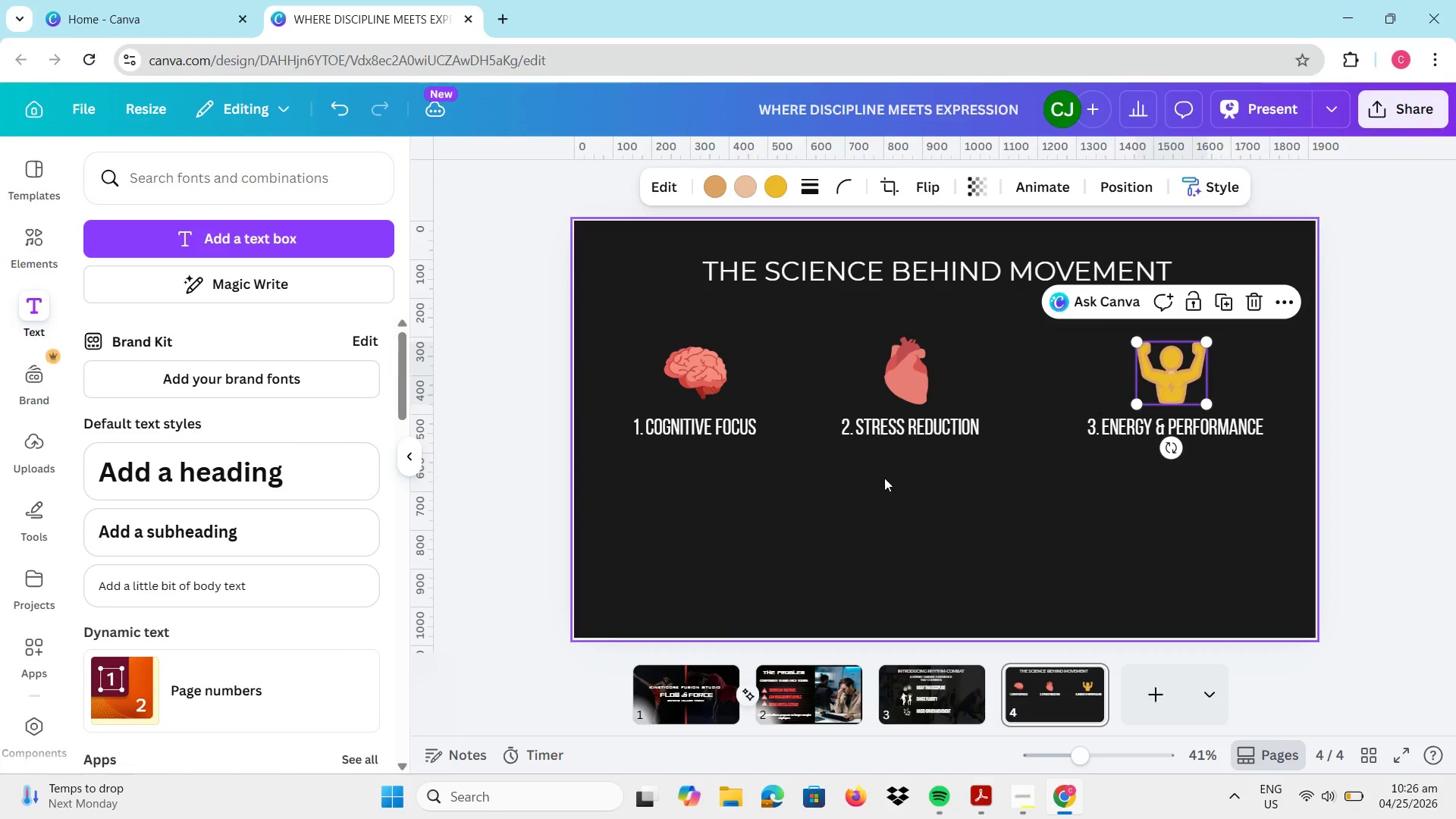 
left_click([882, 481])
 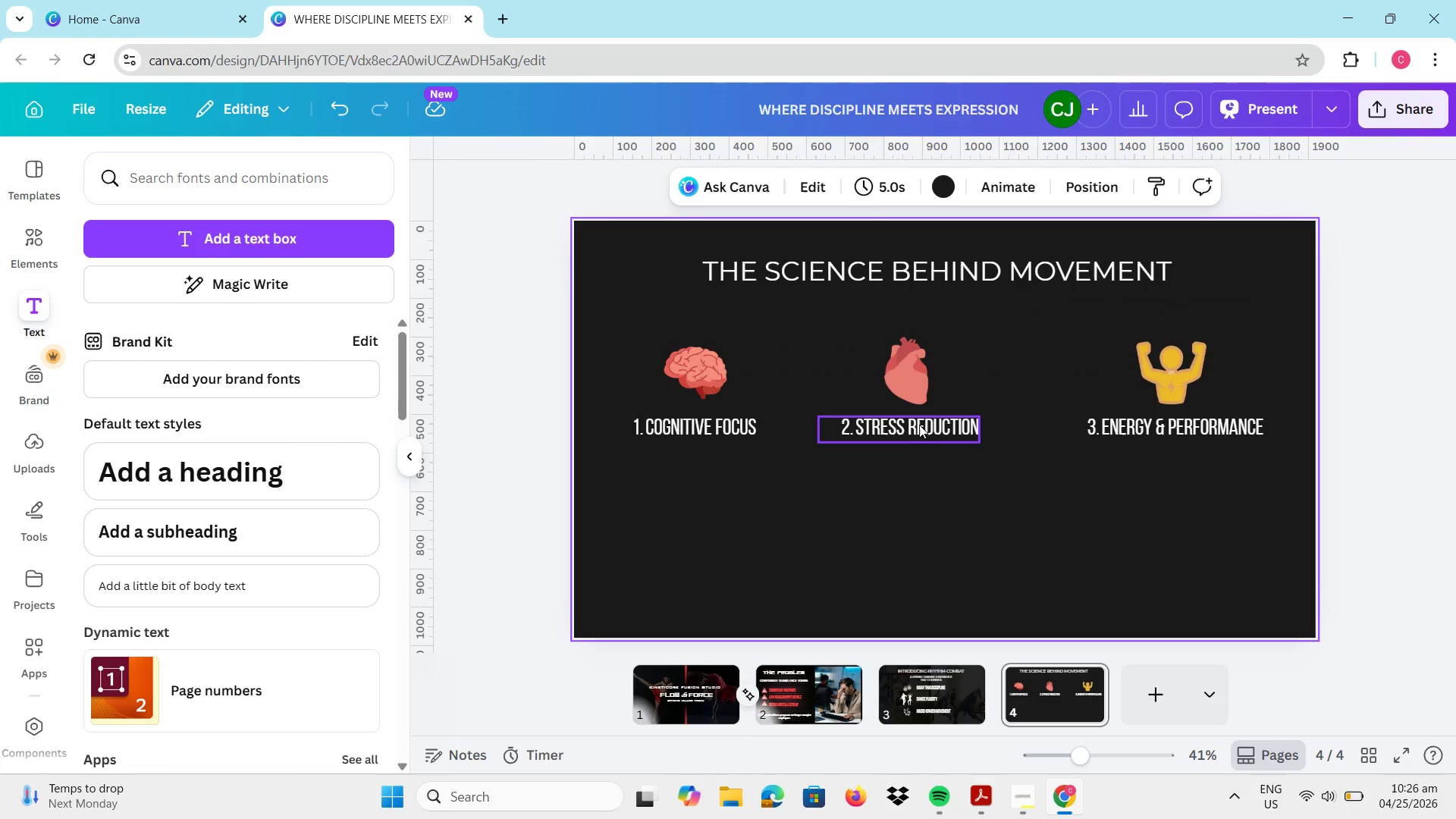 
left_click_drag(start_coordinate=[919, 428], to_coordinate=[930, 432])
 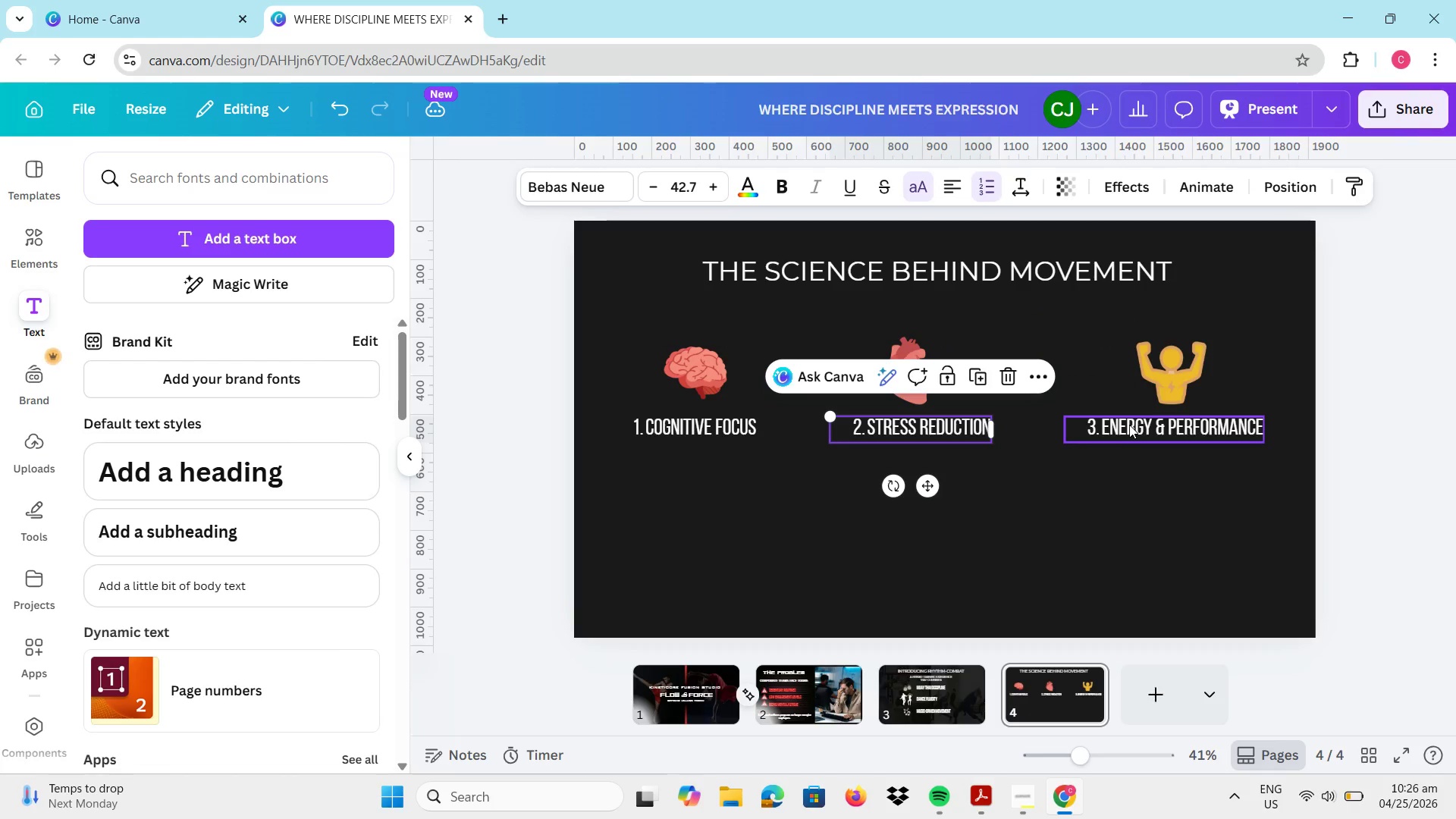 
left_click_drag(start_coordinate=[1129, 424], to_coordinate=[1121, 423])
 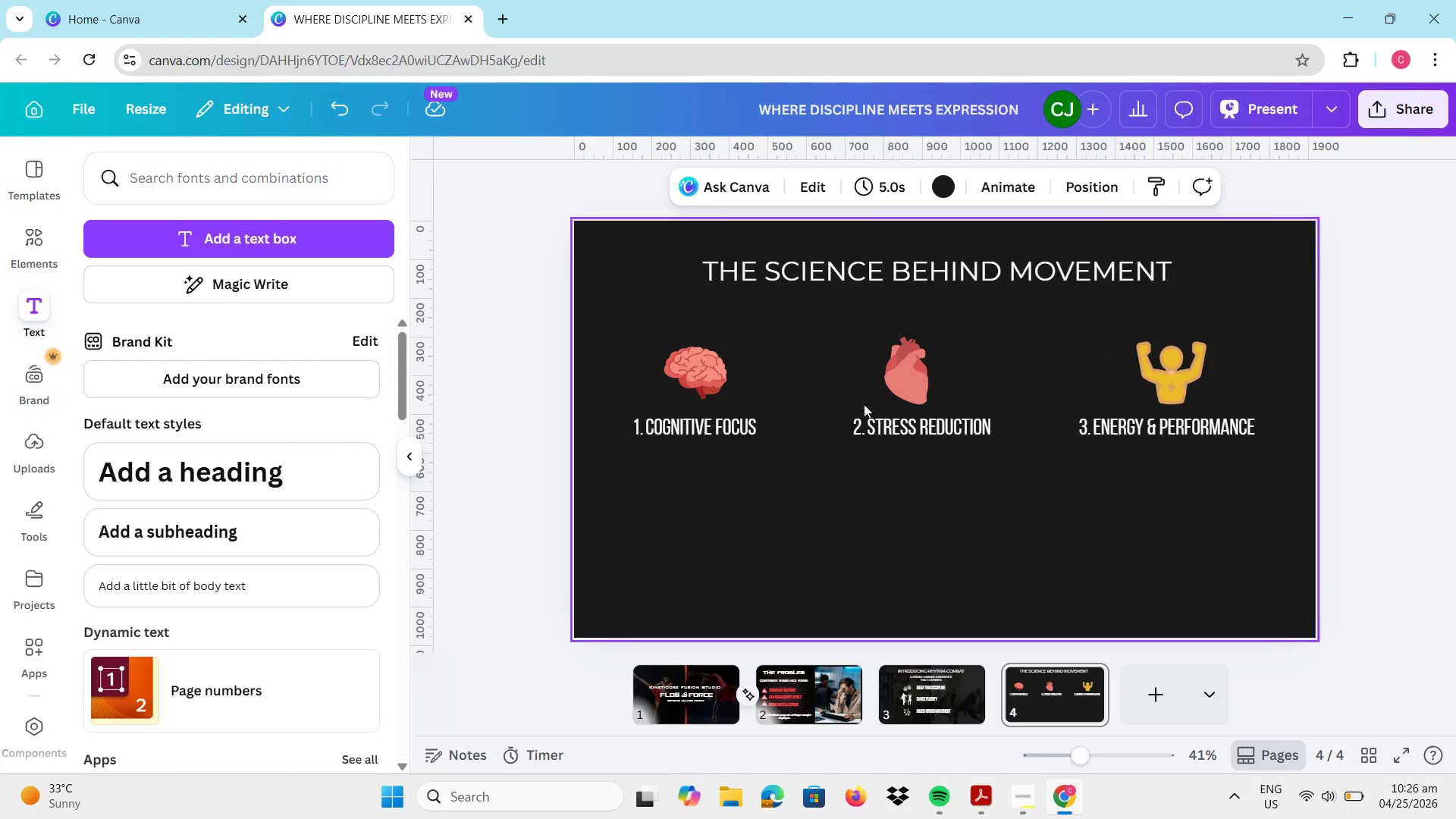 
left_click([313, 245])
 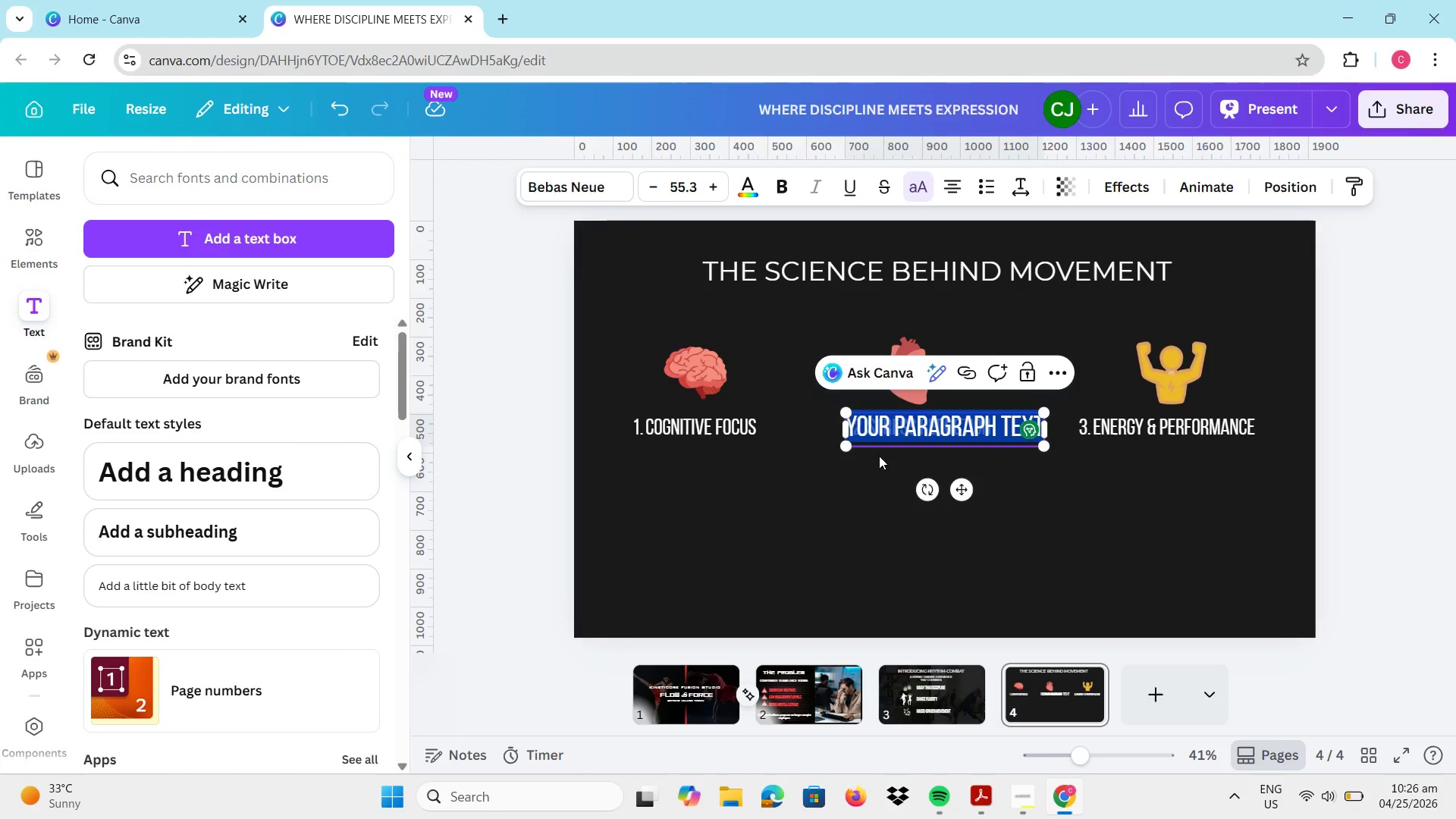 
left_click_drag(start_coordinate=[880, 426], to_coordinate=[662, 491])
 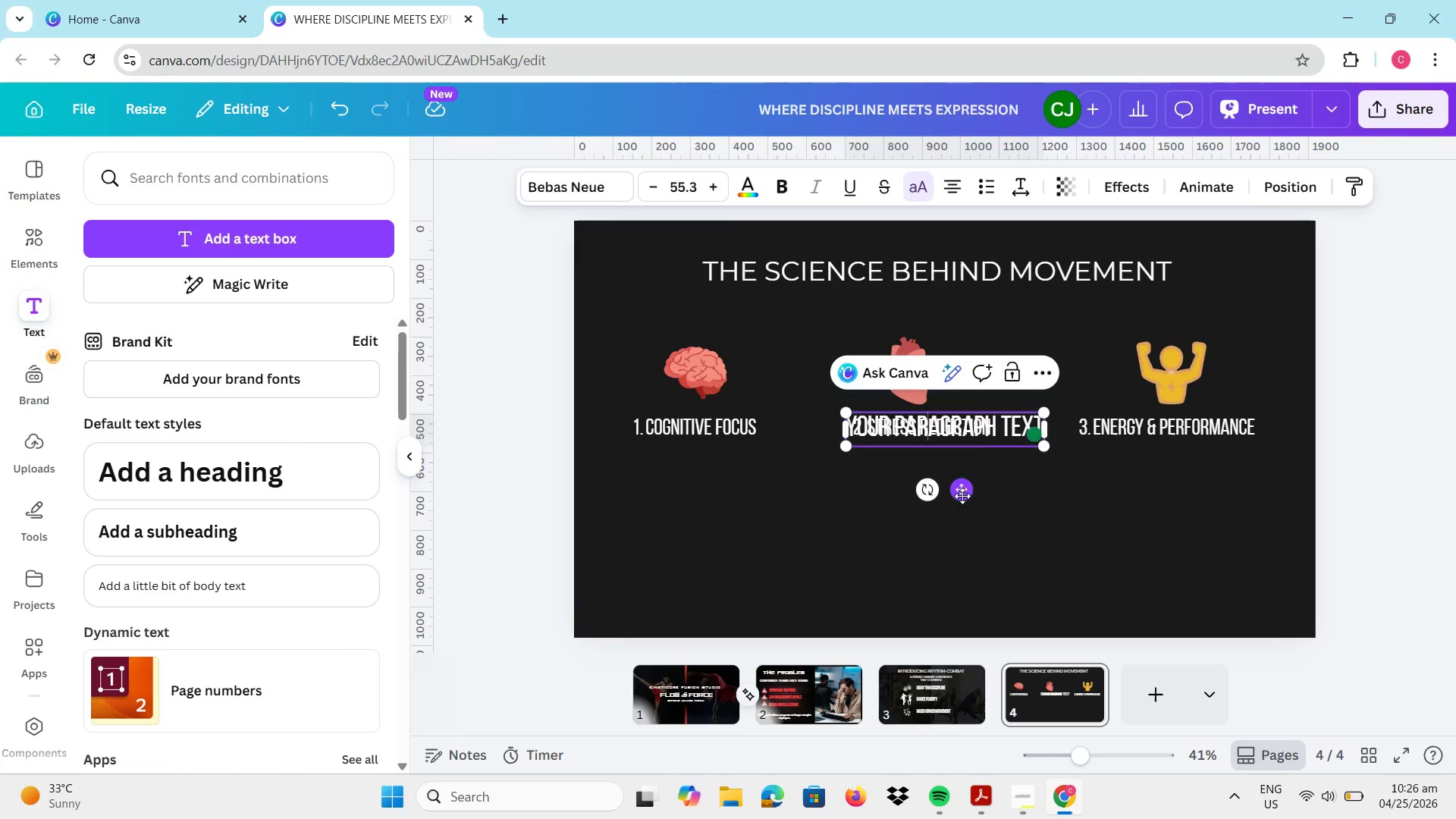 
left_click_drag(start_coordinate=[961, 491], to_coordinate=[723, 529])
 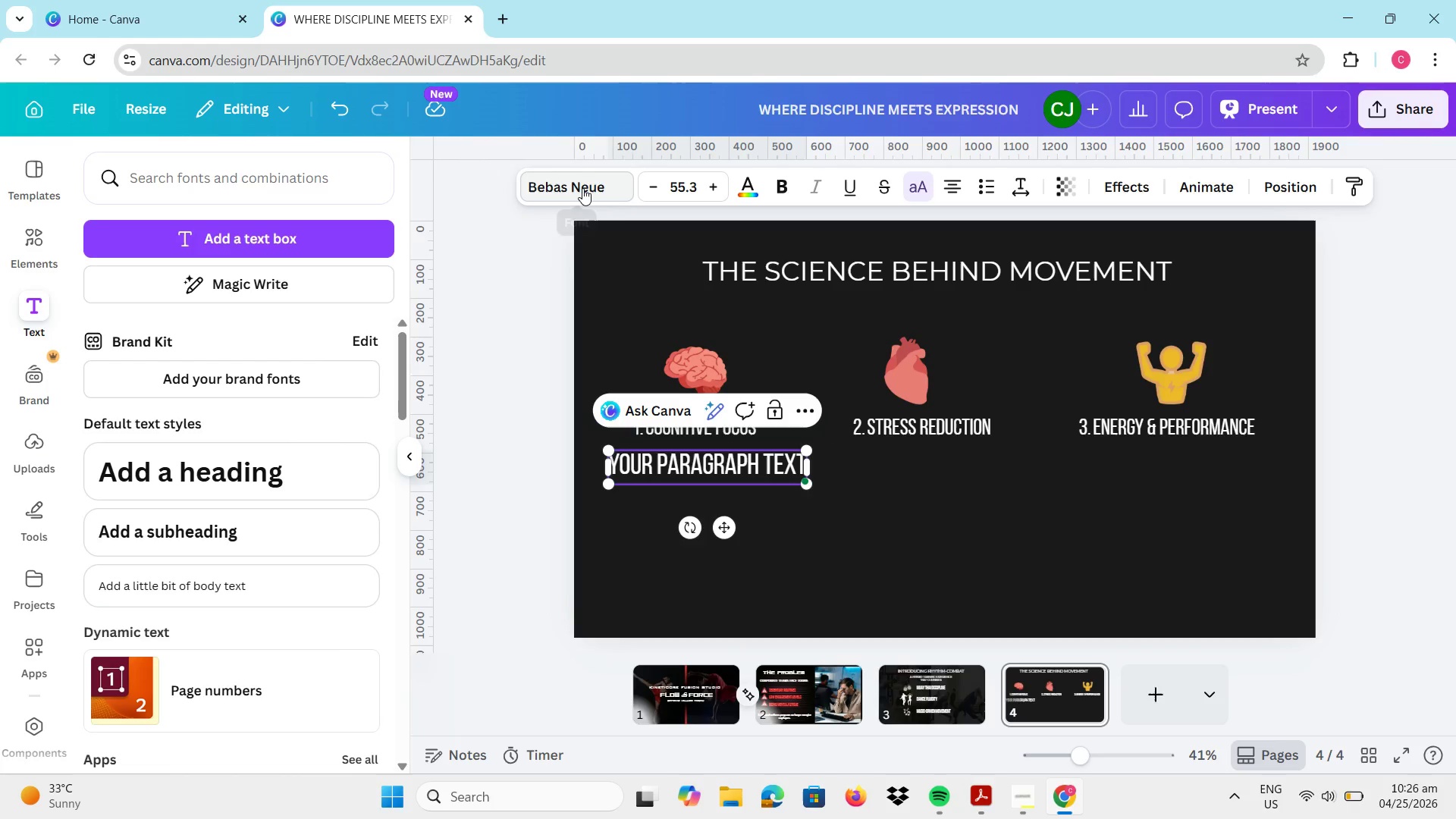 
left_click([582, 188])
 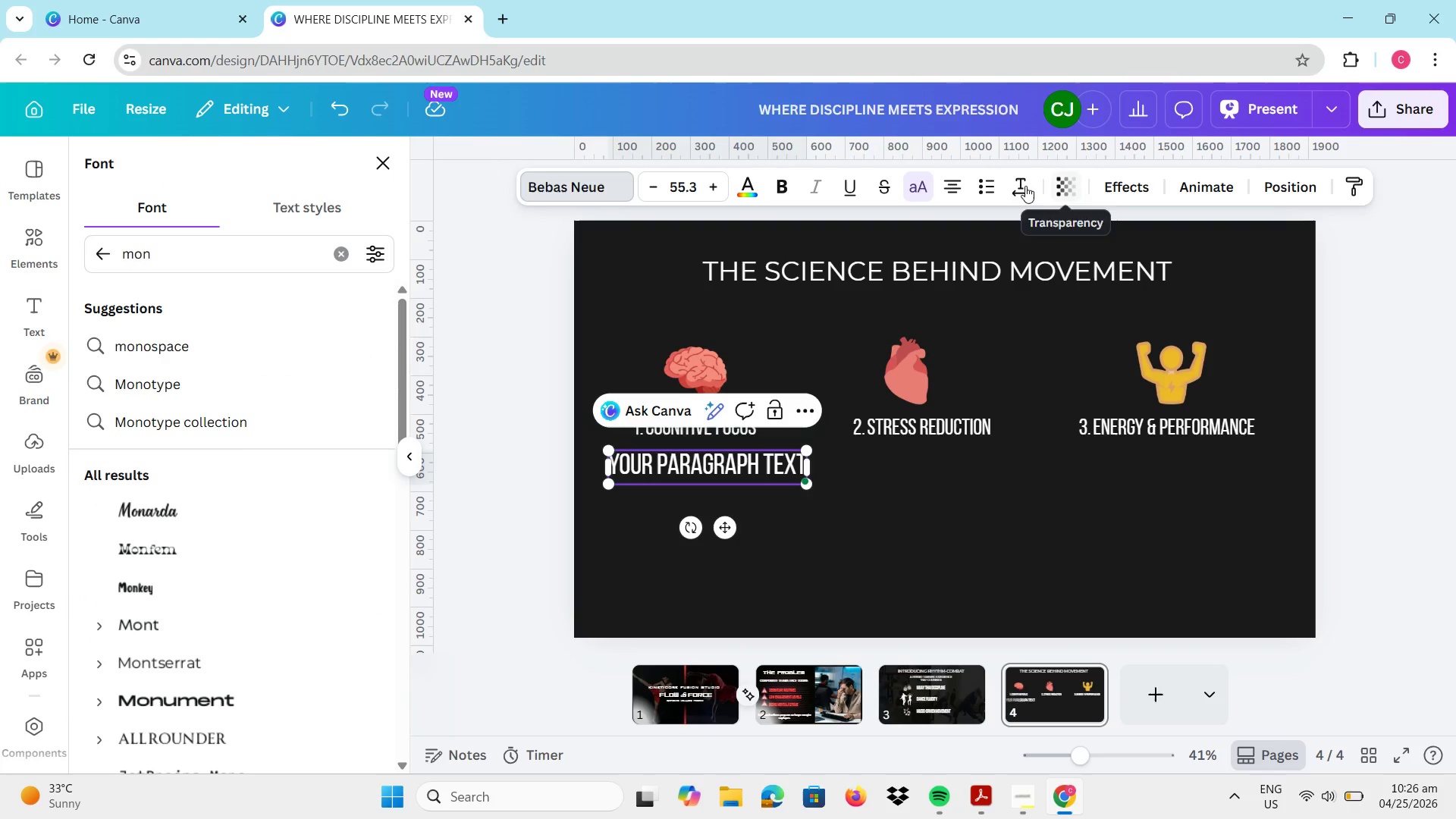 
left_click([915, 185])
 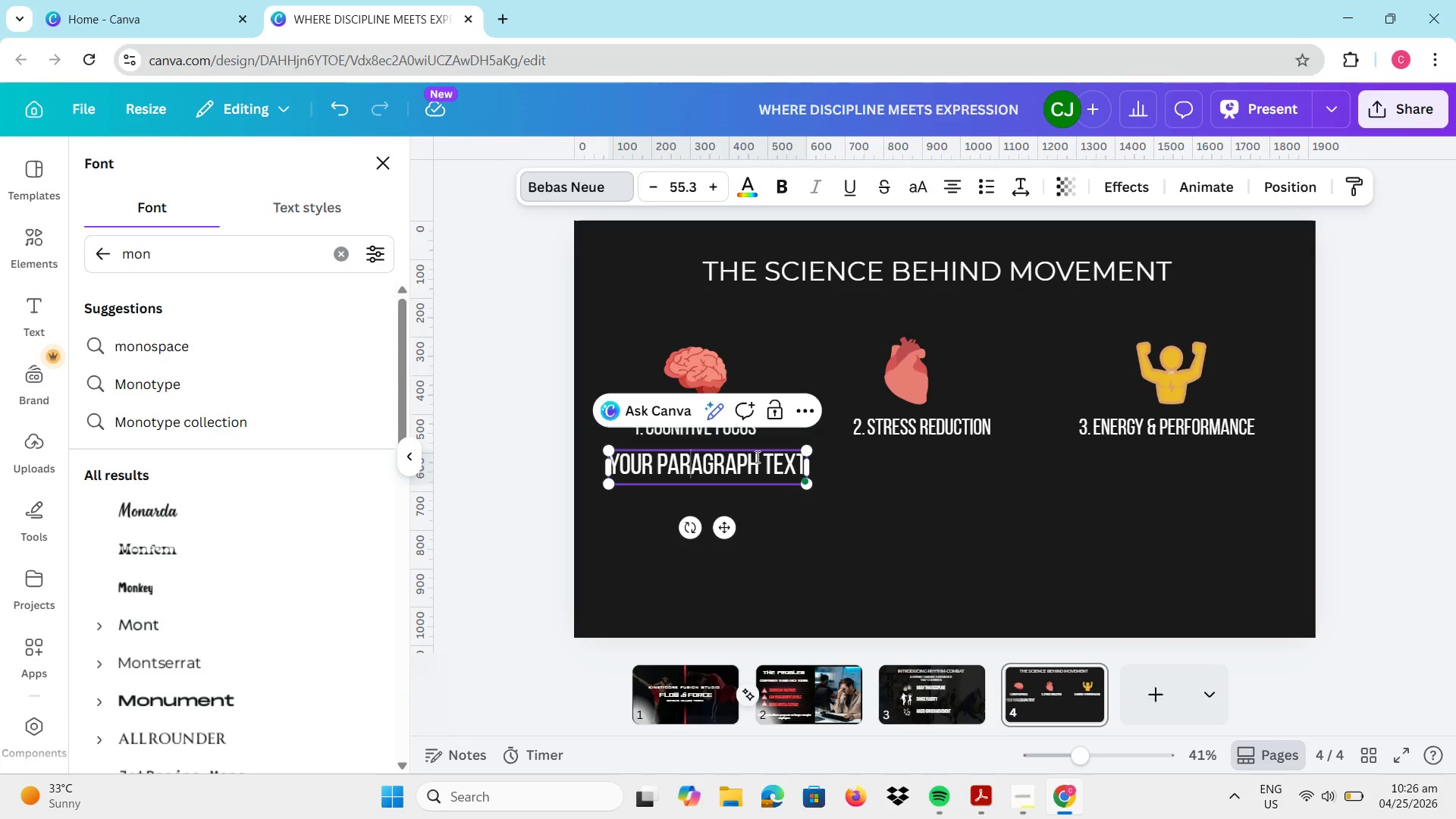 
left_click([723, 463])
 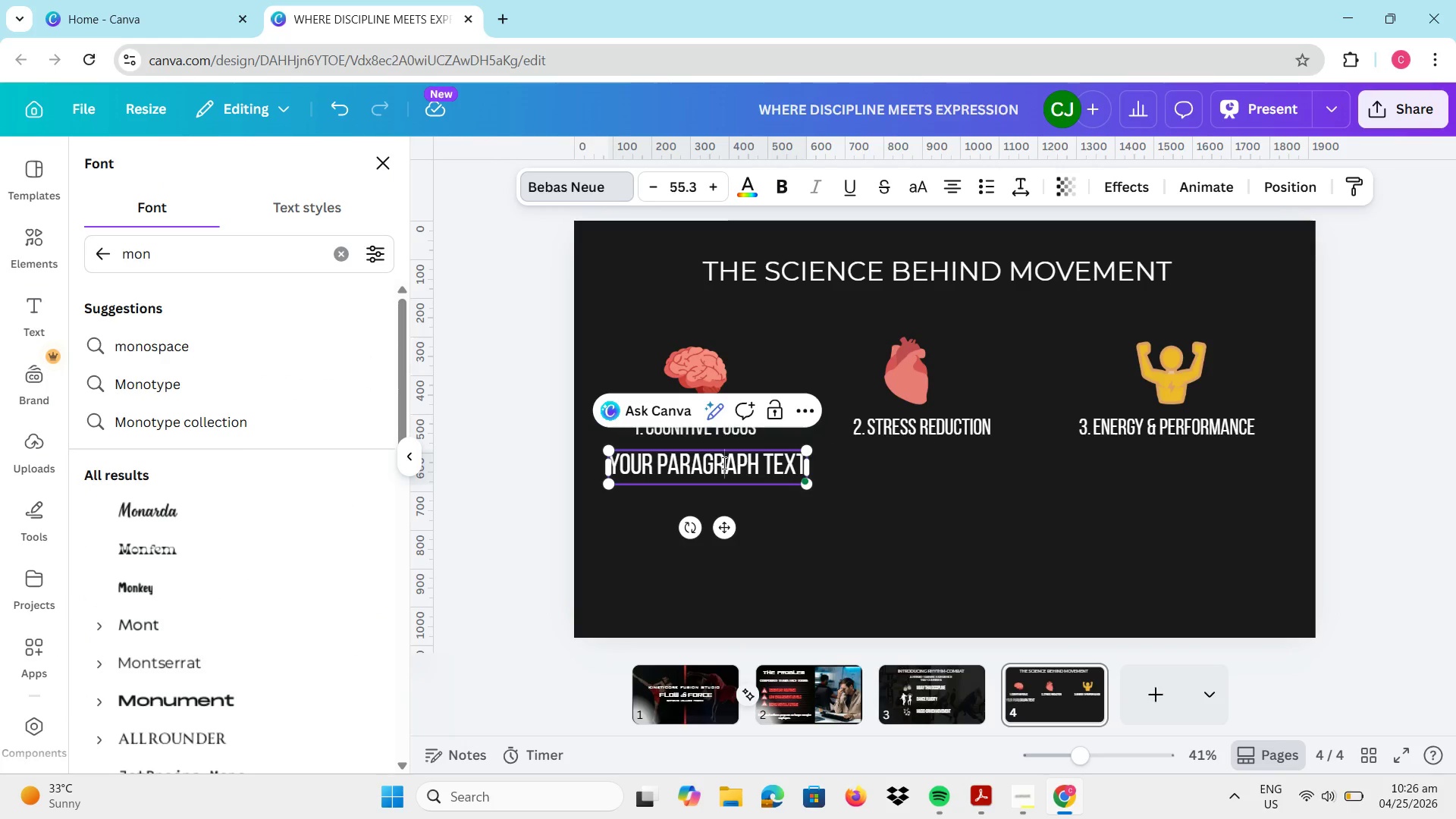 
key(Control+A)
 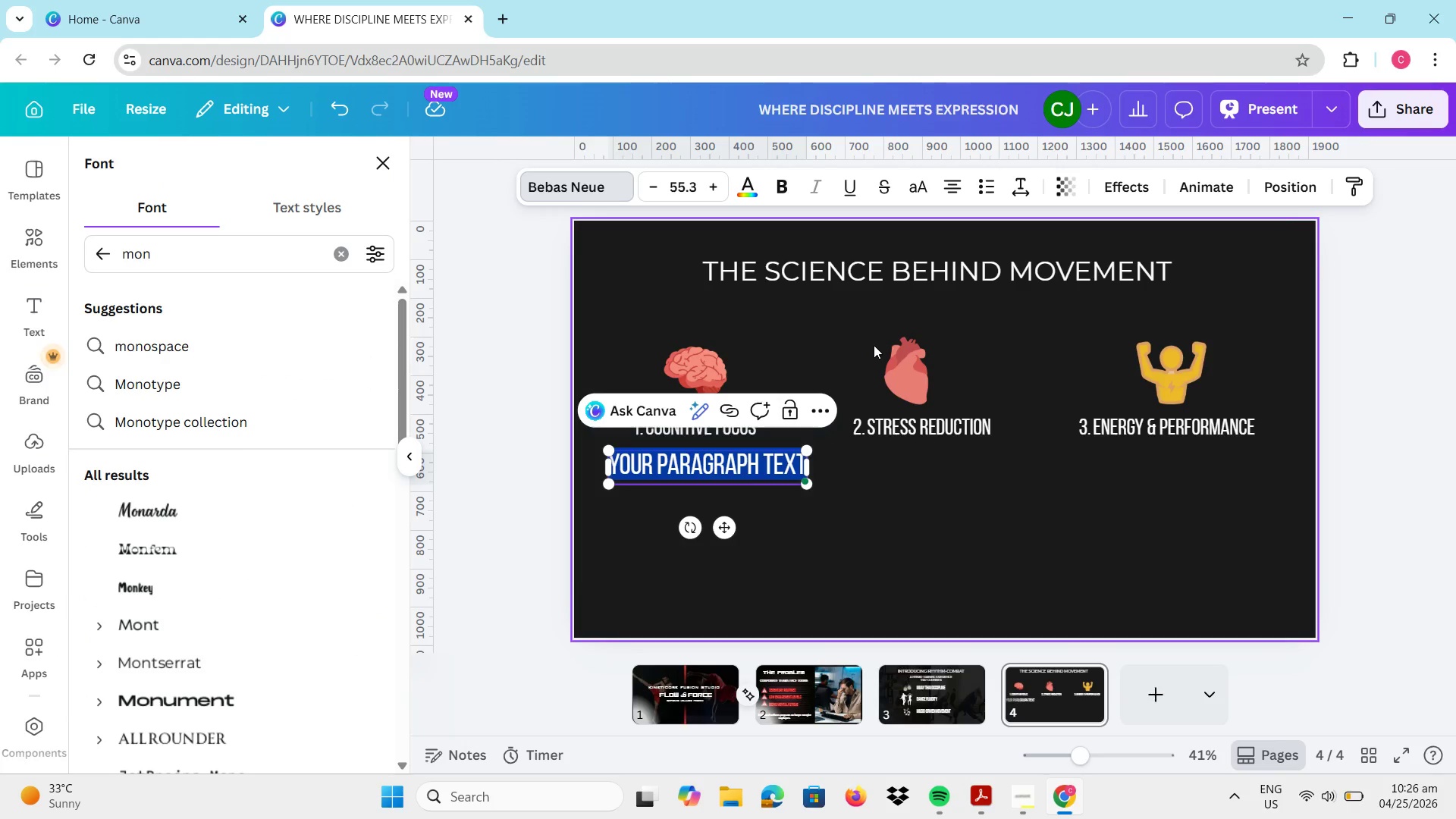 
type(Enh)
 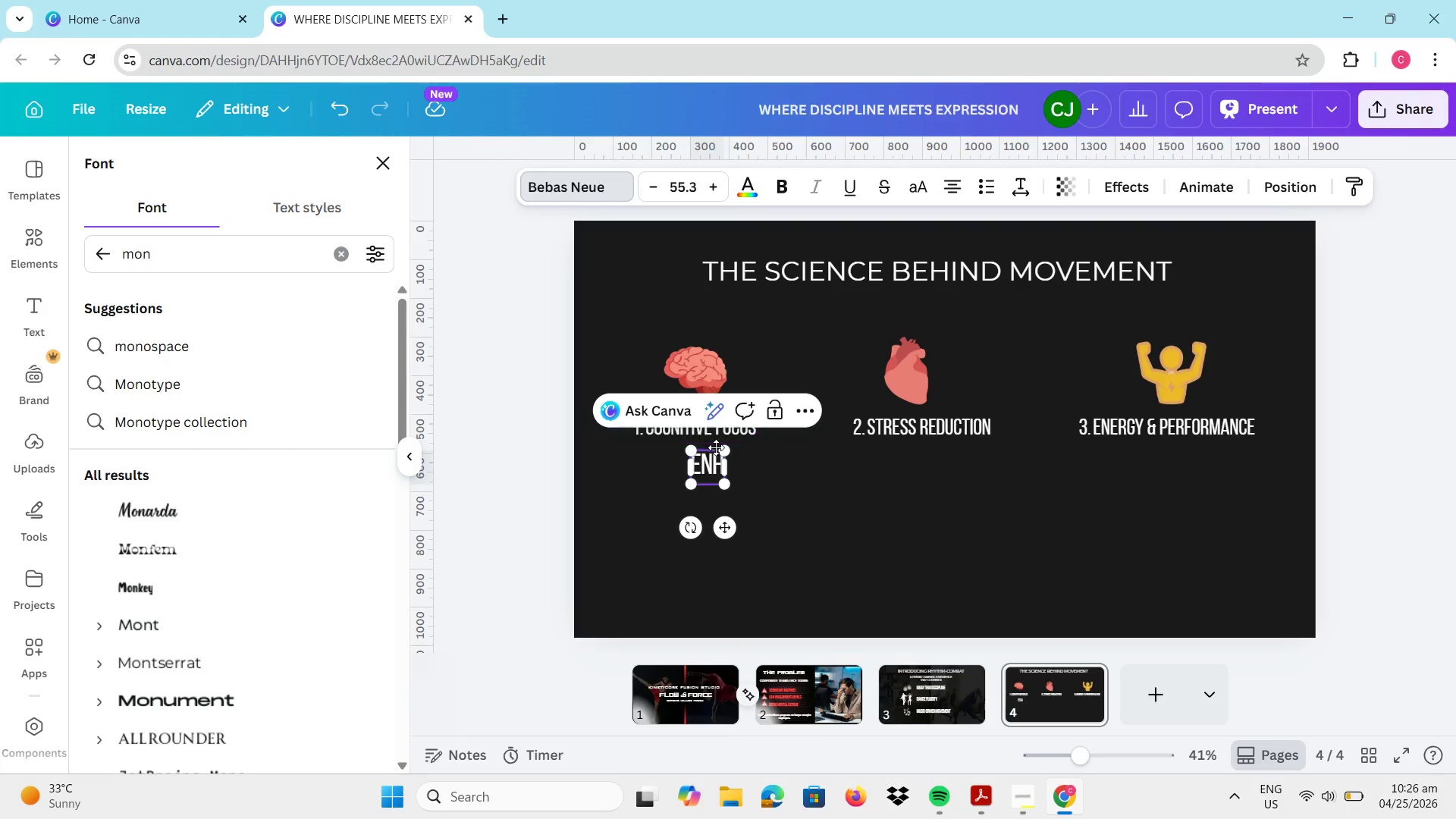 
left_click([717, 469])
 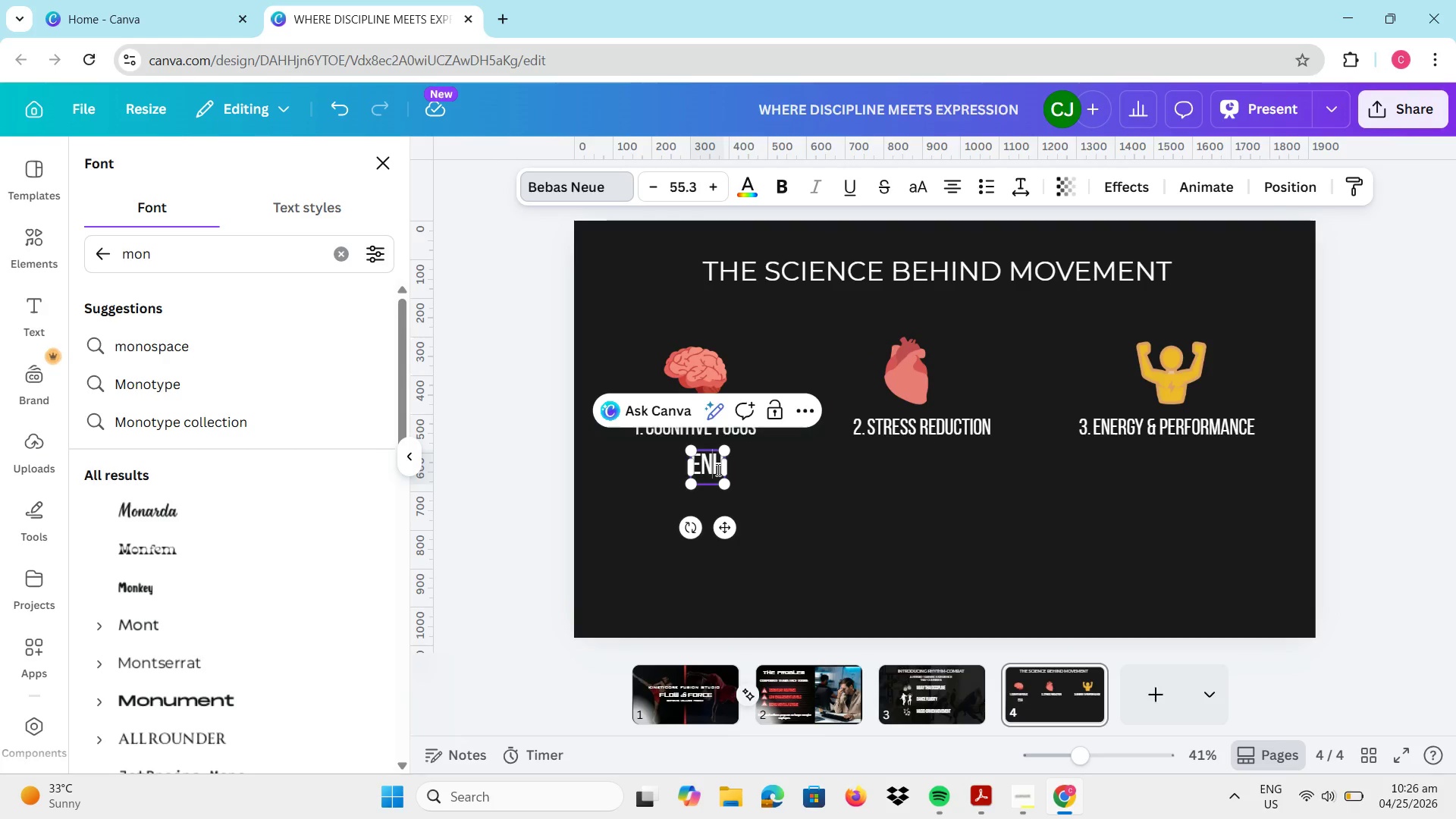 
key(Control+A)
 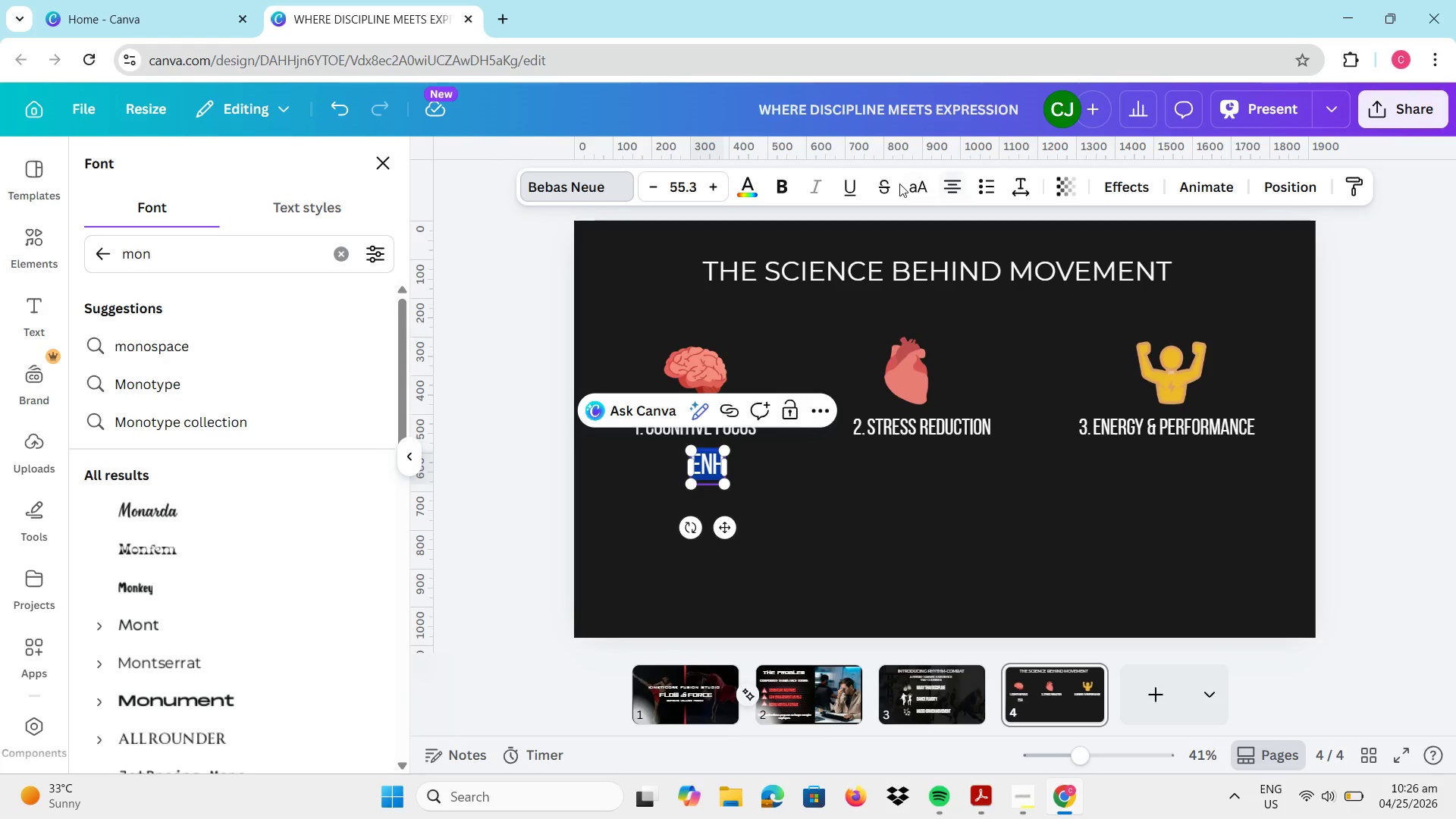 
left_click([924, 185])
 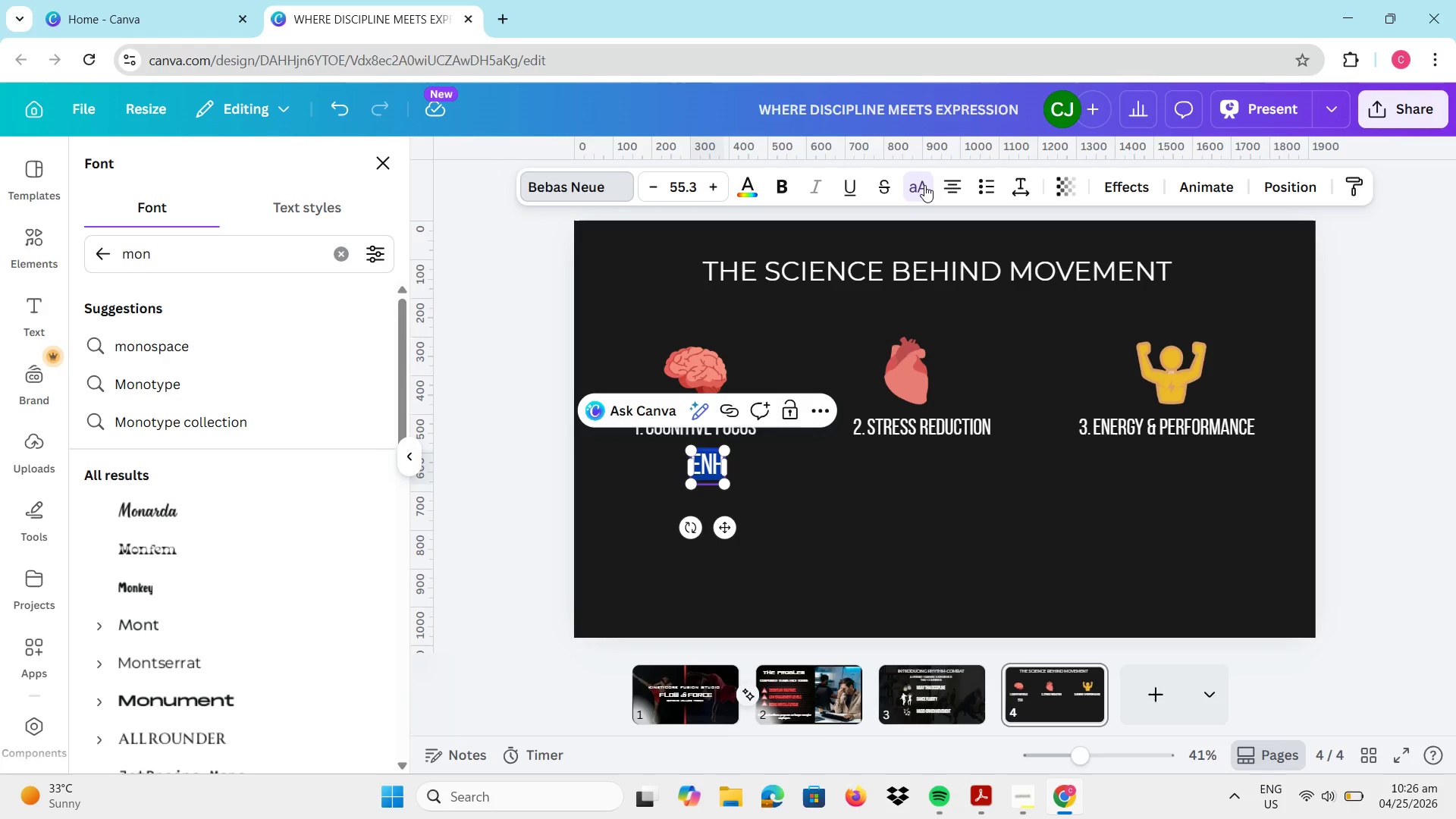 
double_click([924, 185])
 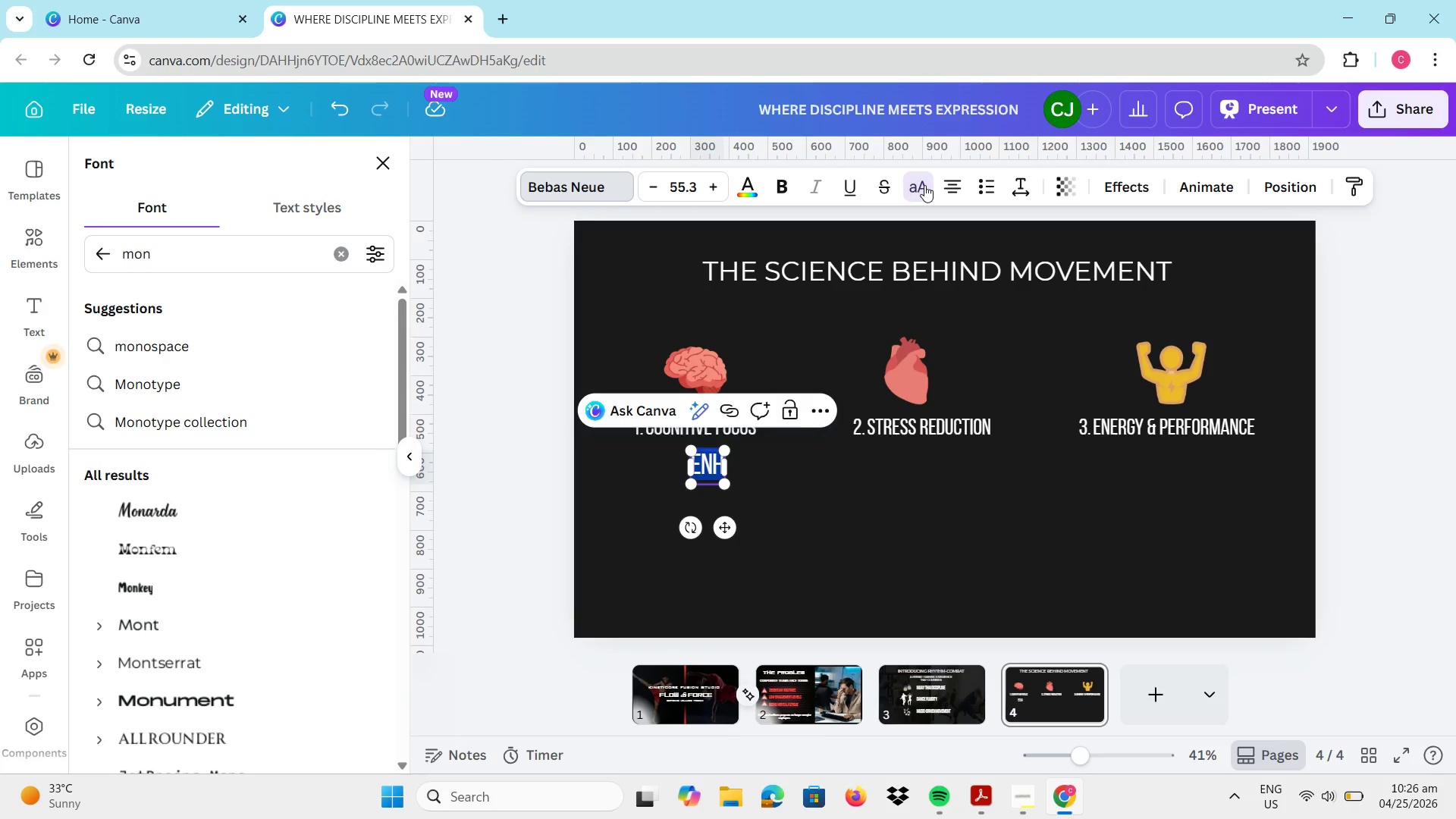 
triple_click([924, 185])
 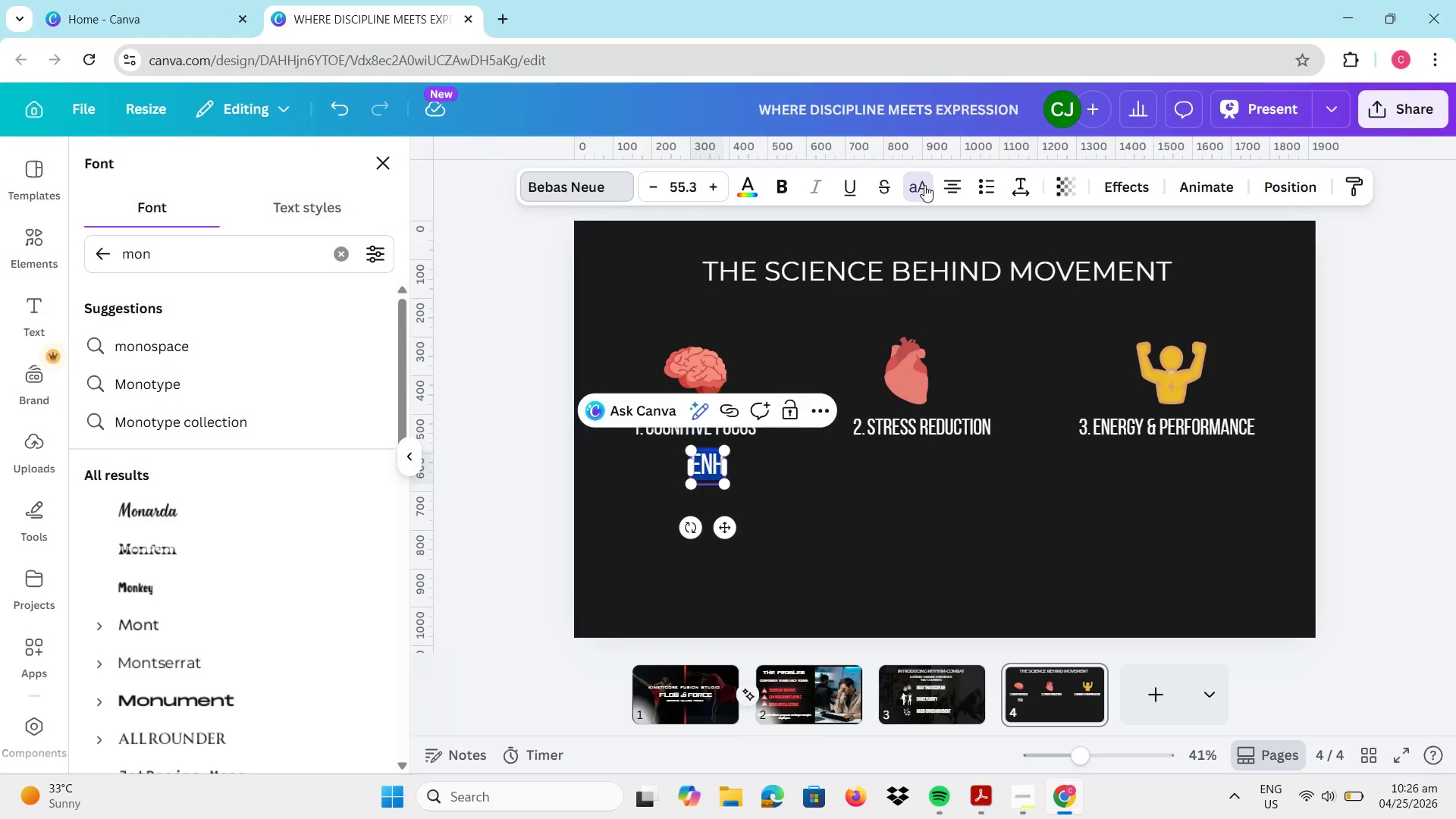 
triple_click([924, 185])
 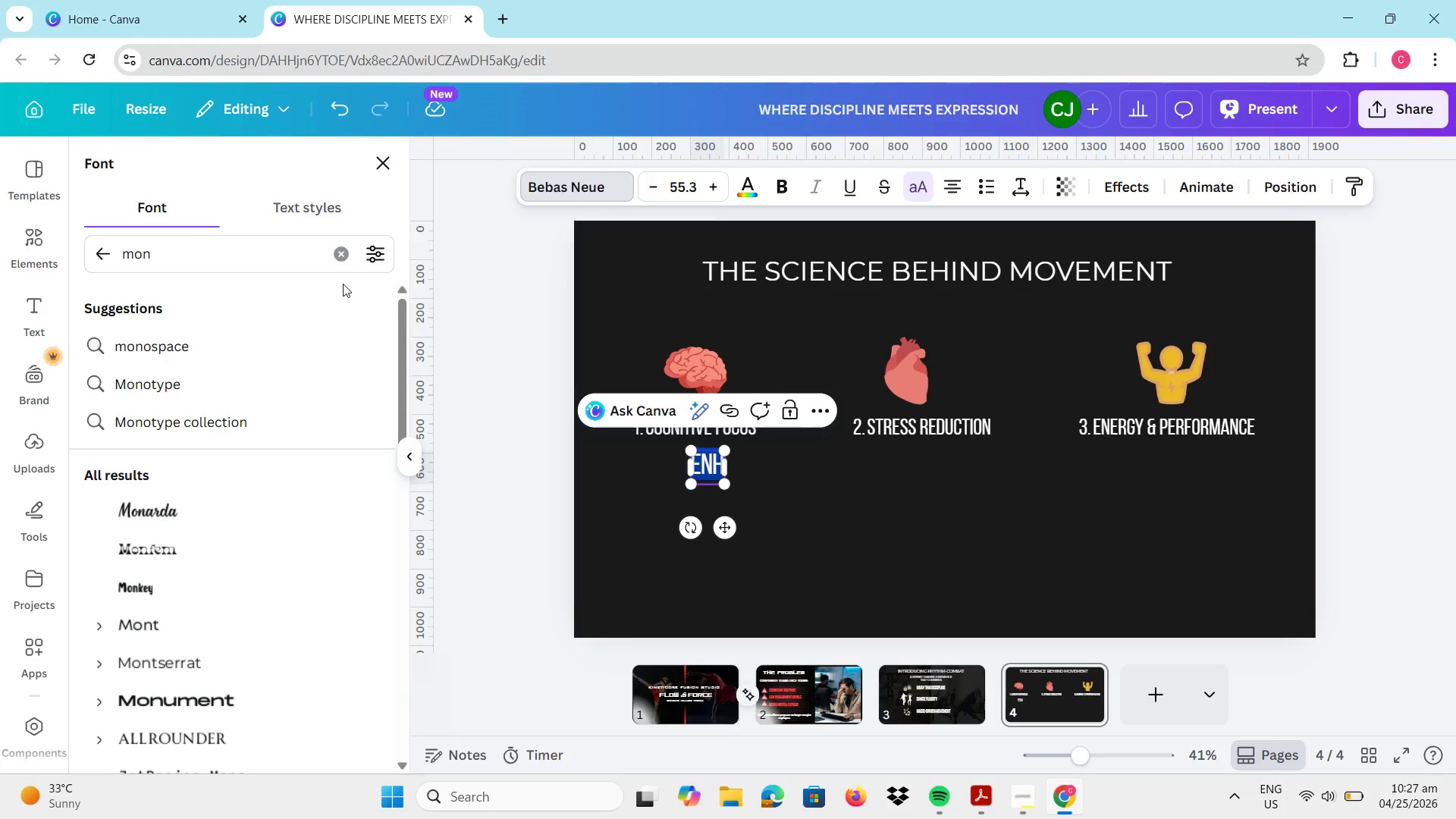 
wait(18.38)
 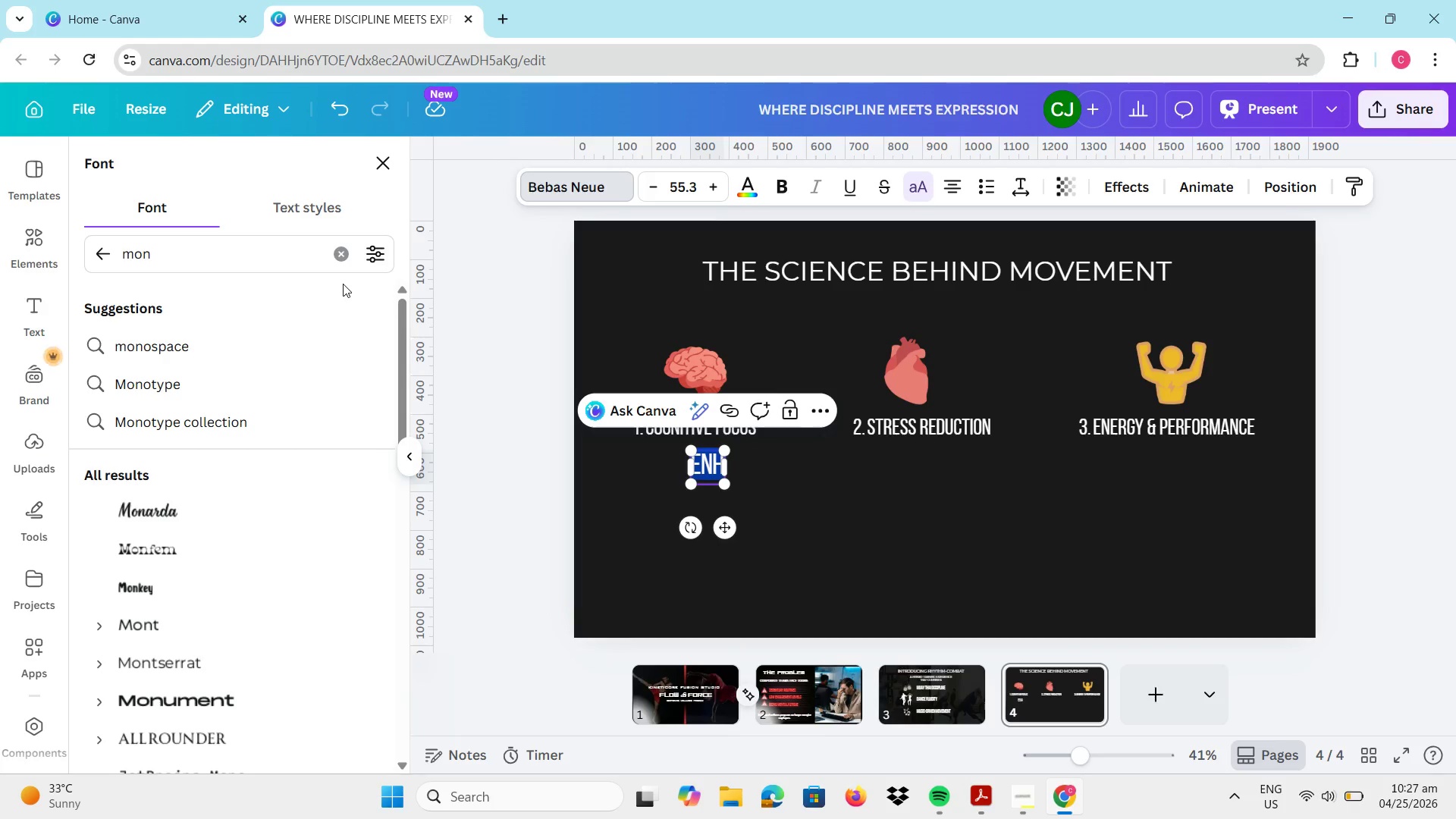 
left_click([204, 658])
 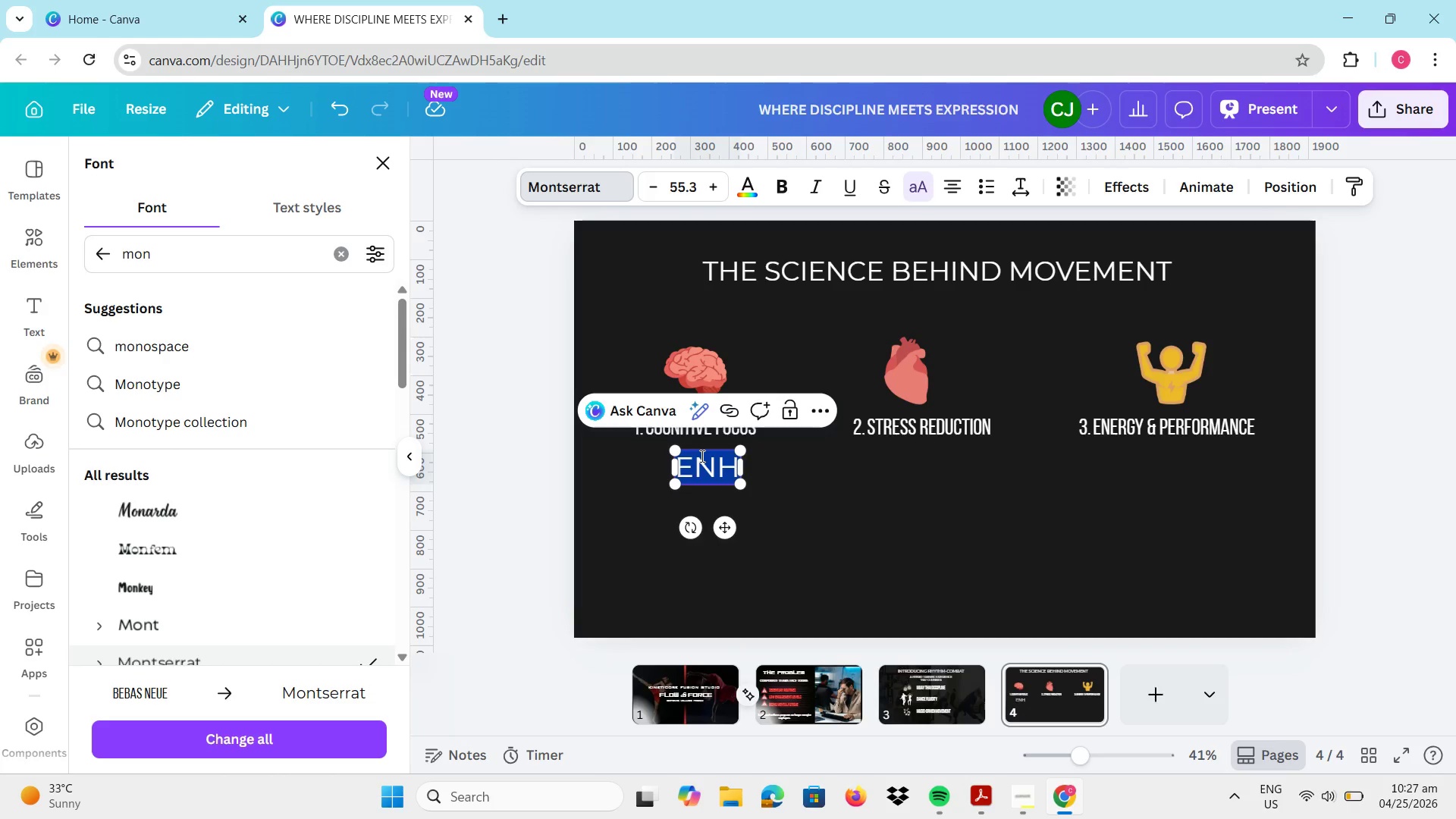 
wait(7.14)
 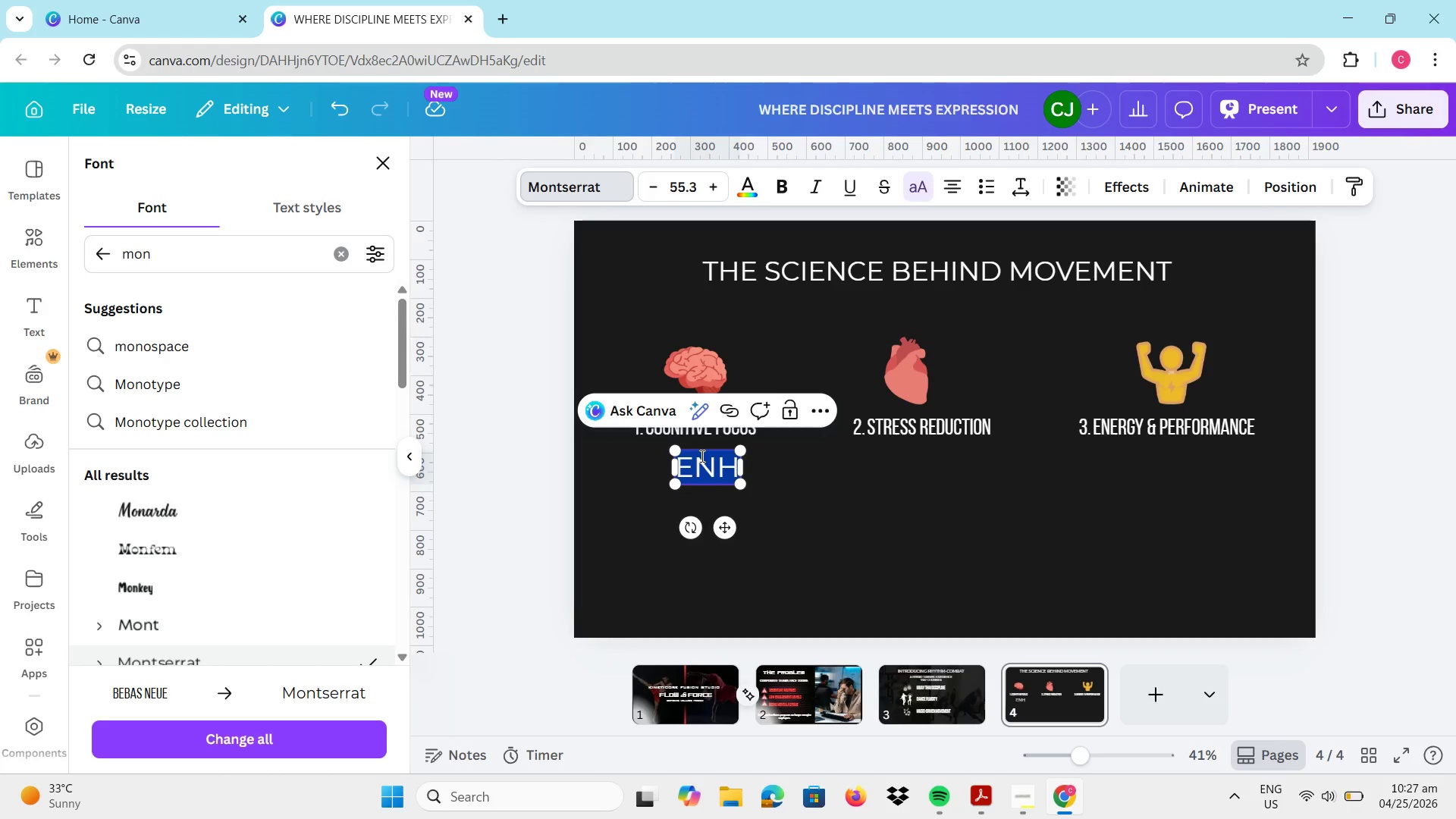 
type(enhances concentration, coordination and mental claruty )
key(Backspace)
key(Backspace)
key(Backspace)
key(Backspace)
type(ity)
 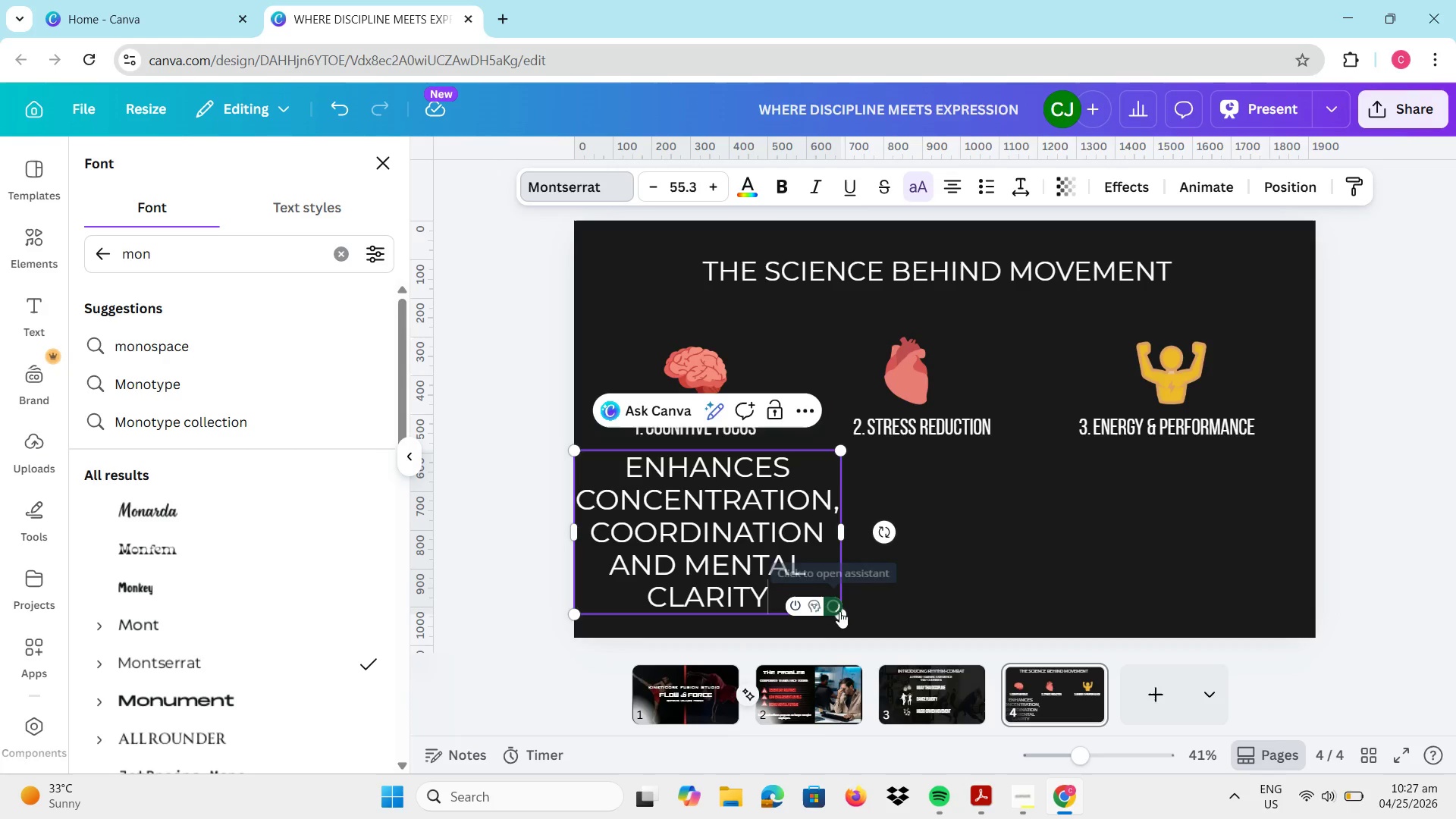 
left_click_drag(start_coordinate=[845, 617], to_coordinate=[1074, 608])
 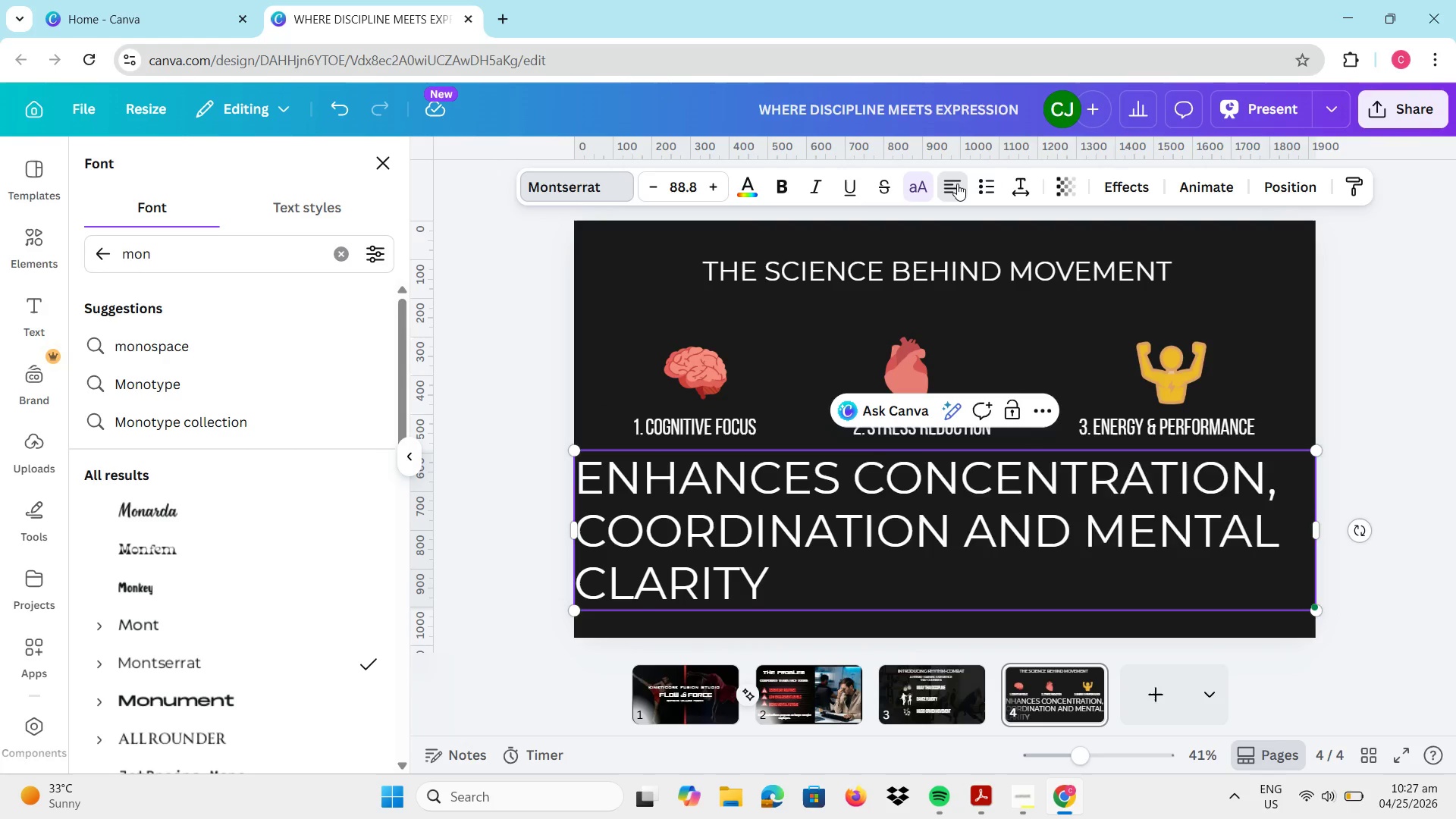 
left_click([957, 184])
 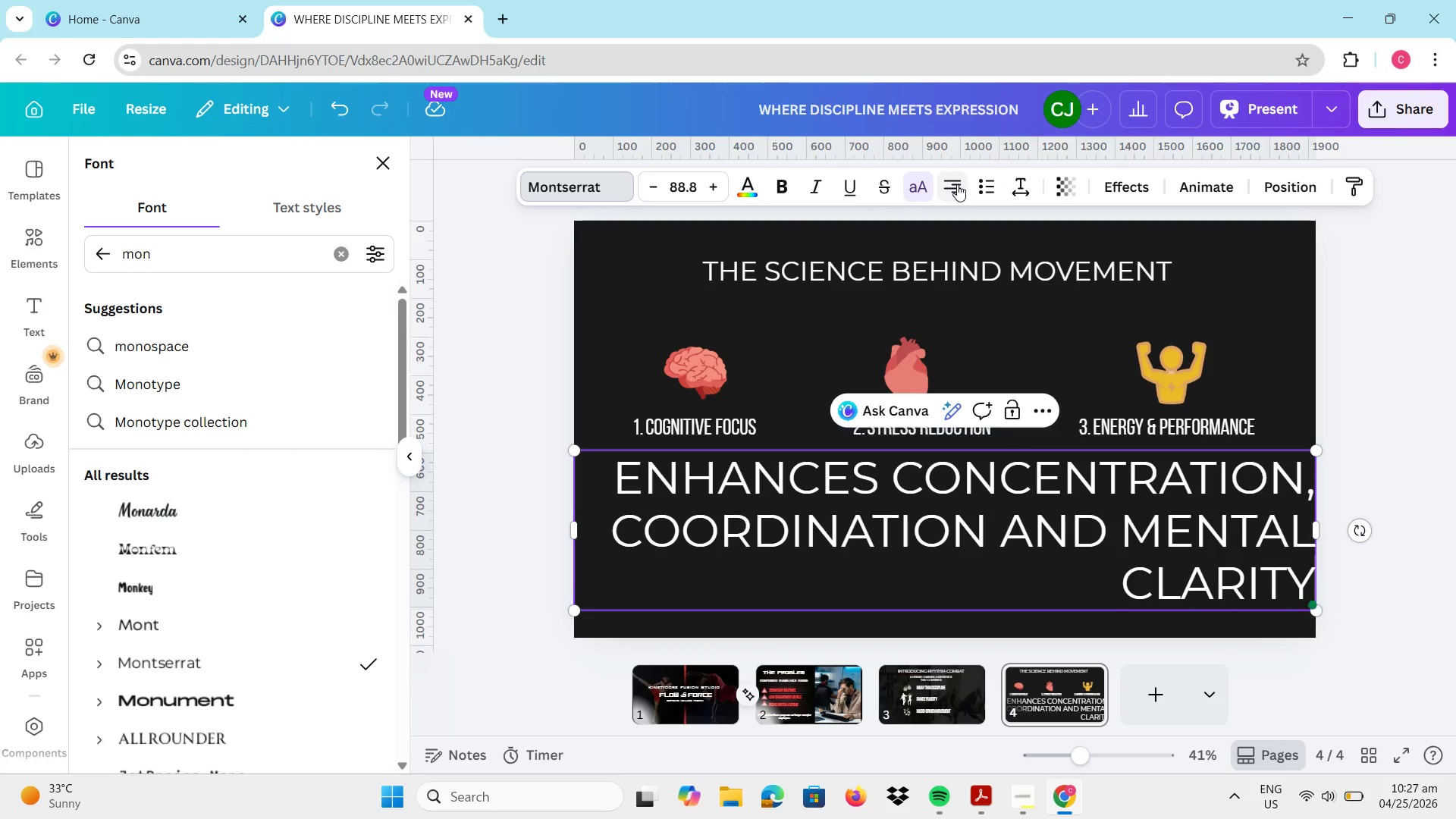 
left_click([957, 184])
 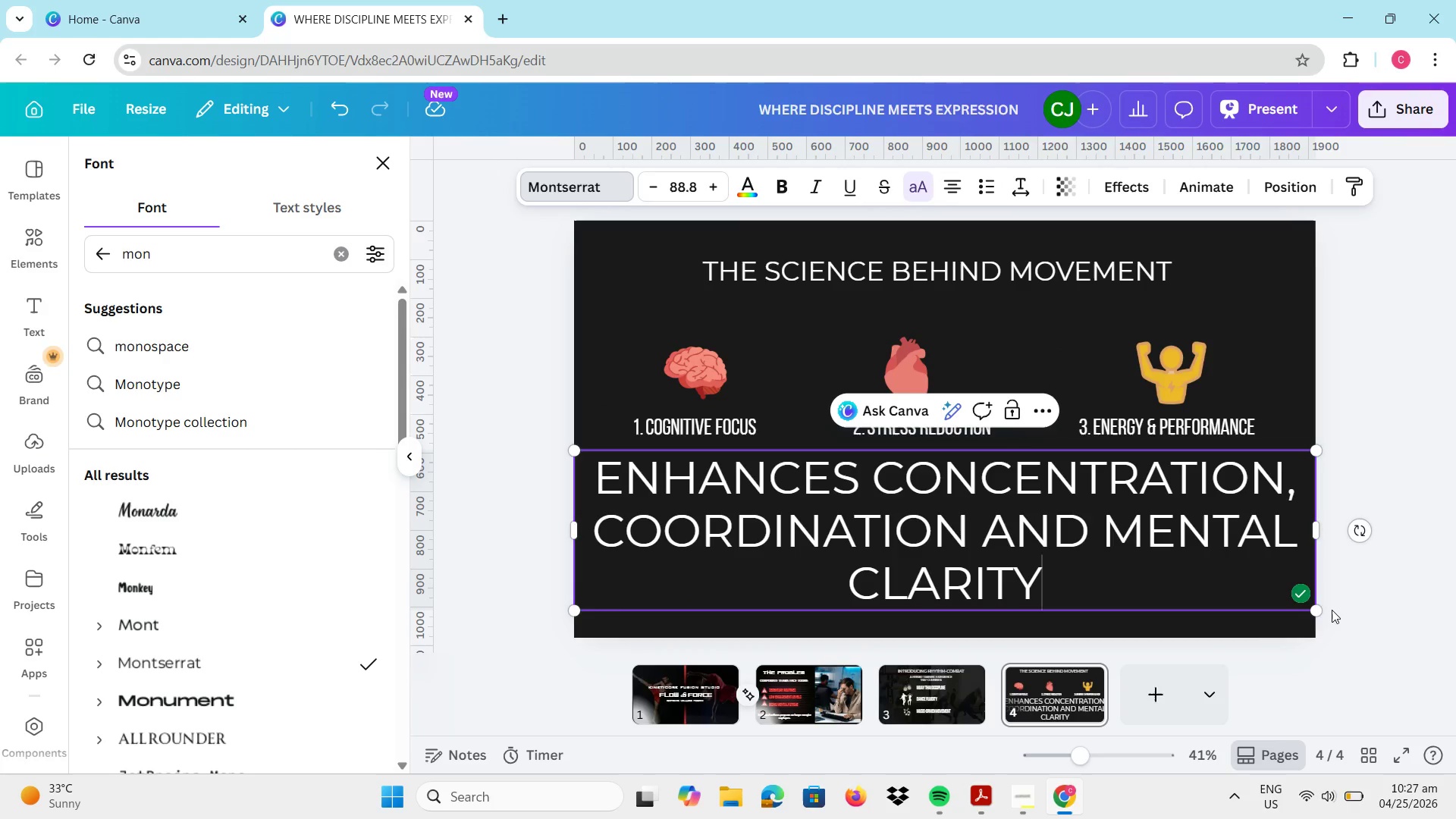 
left_click_drag(start_coordinate=[1316, 605], to_coordinate=[909, 542])
 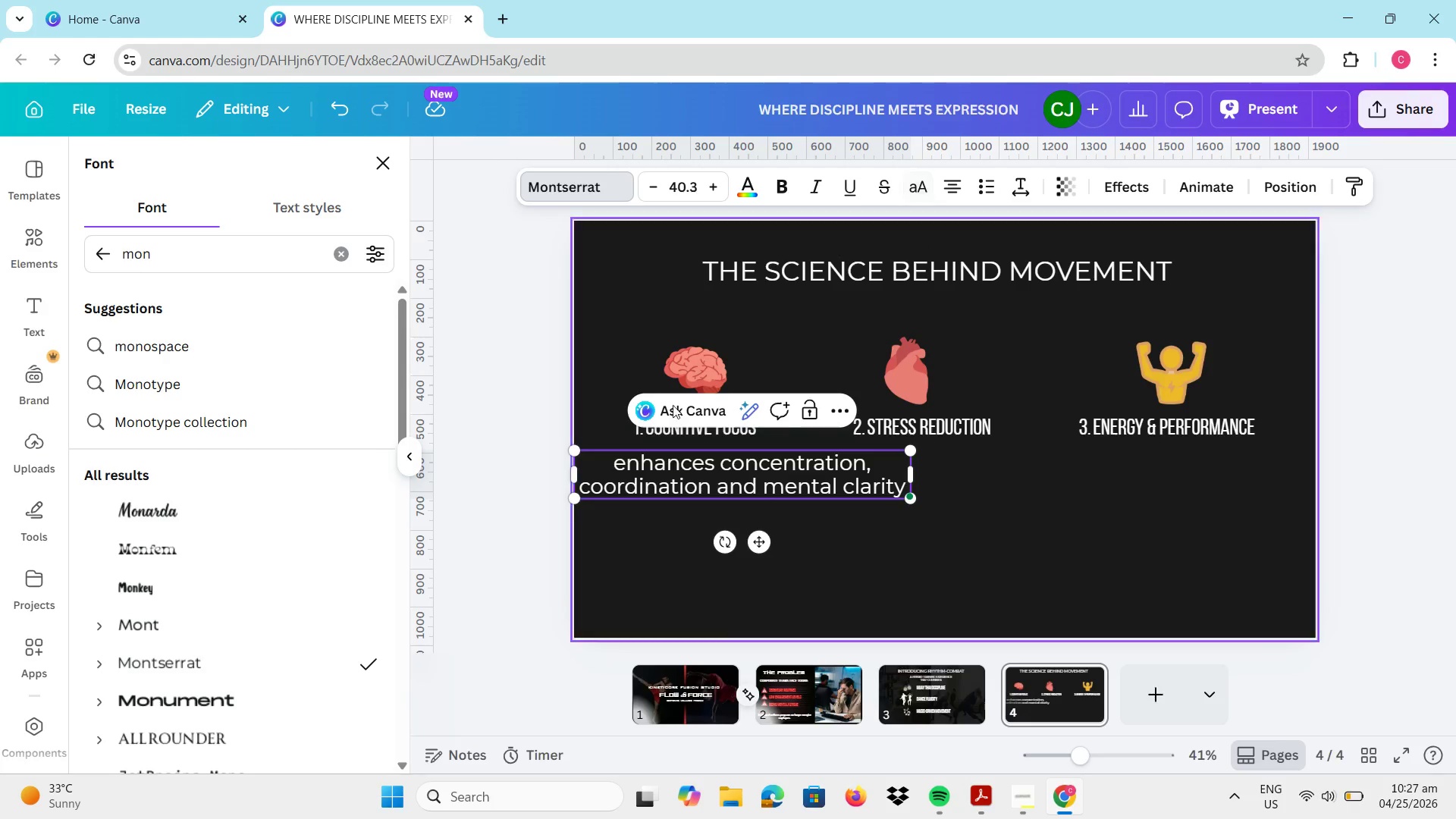 
left_click([625, 467])
 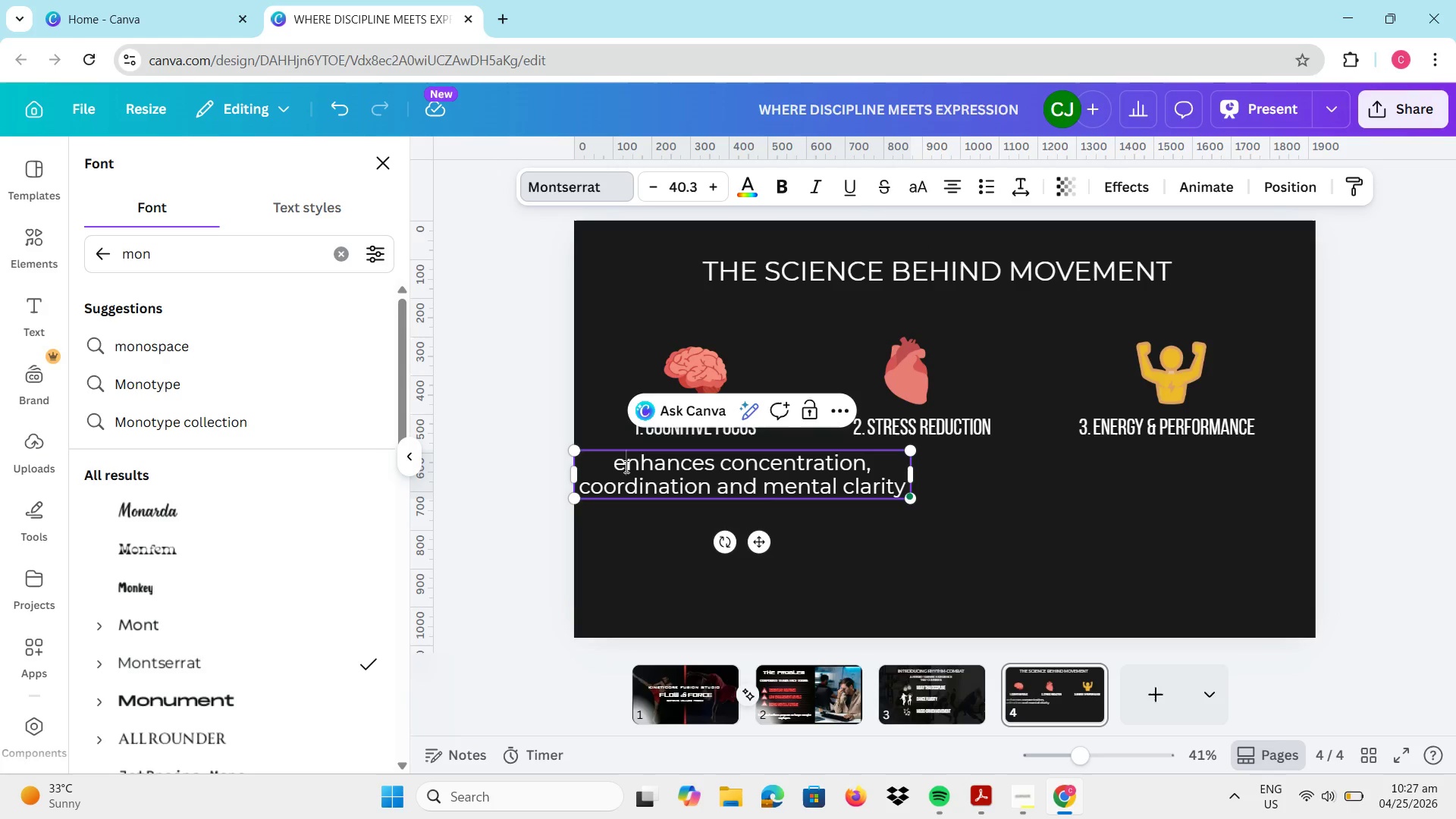 
key(Backspace)
 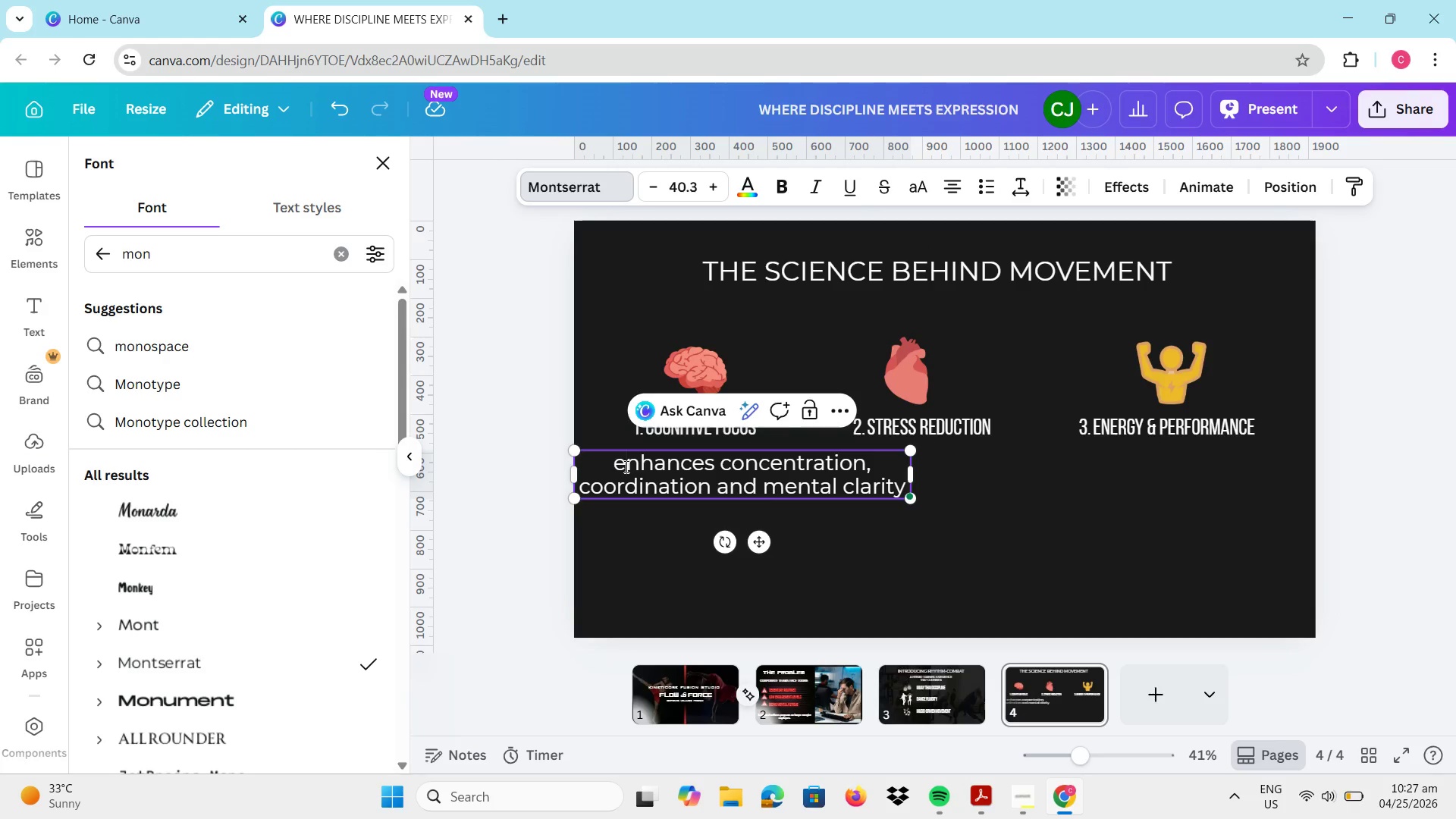 
key(Shift+E)
 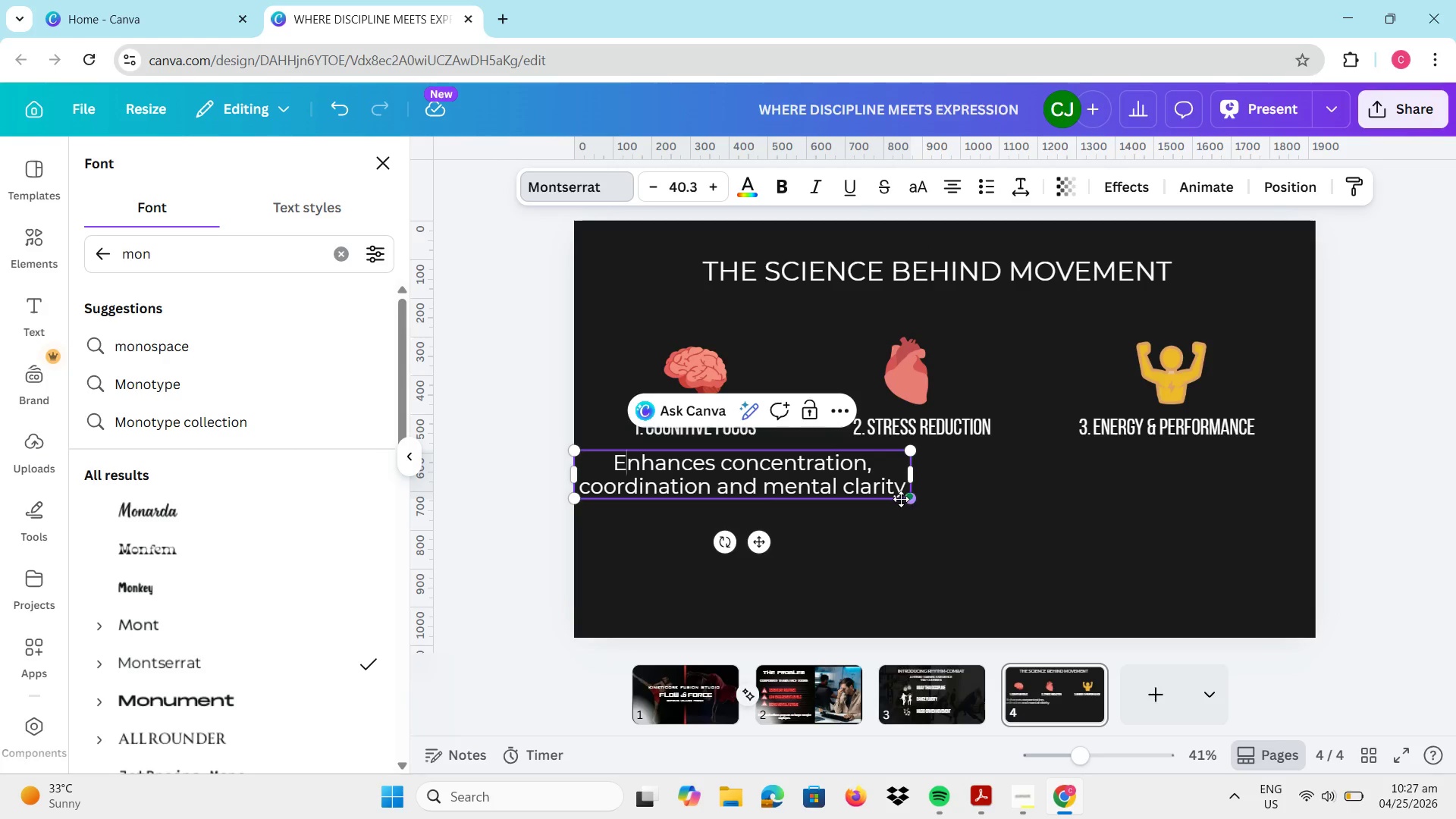 
left_click_drag(start_coordinate=[913, 504], to_coordinate=[744, 500])
 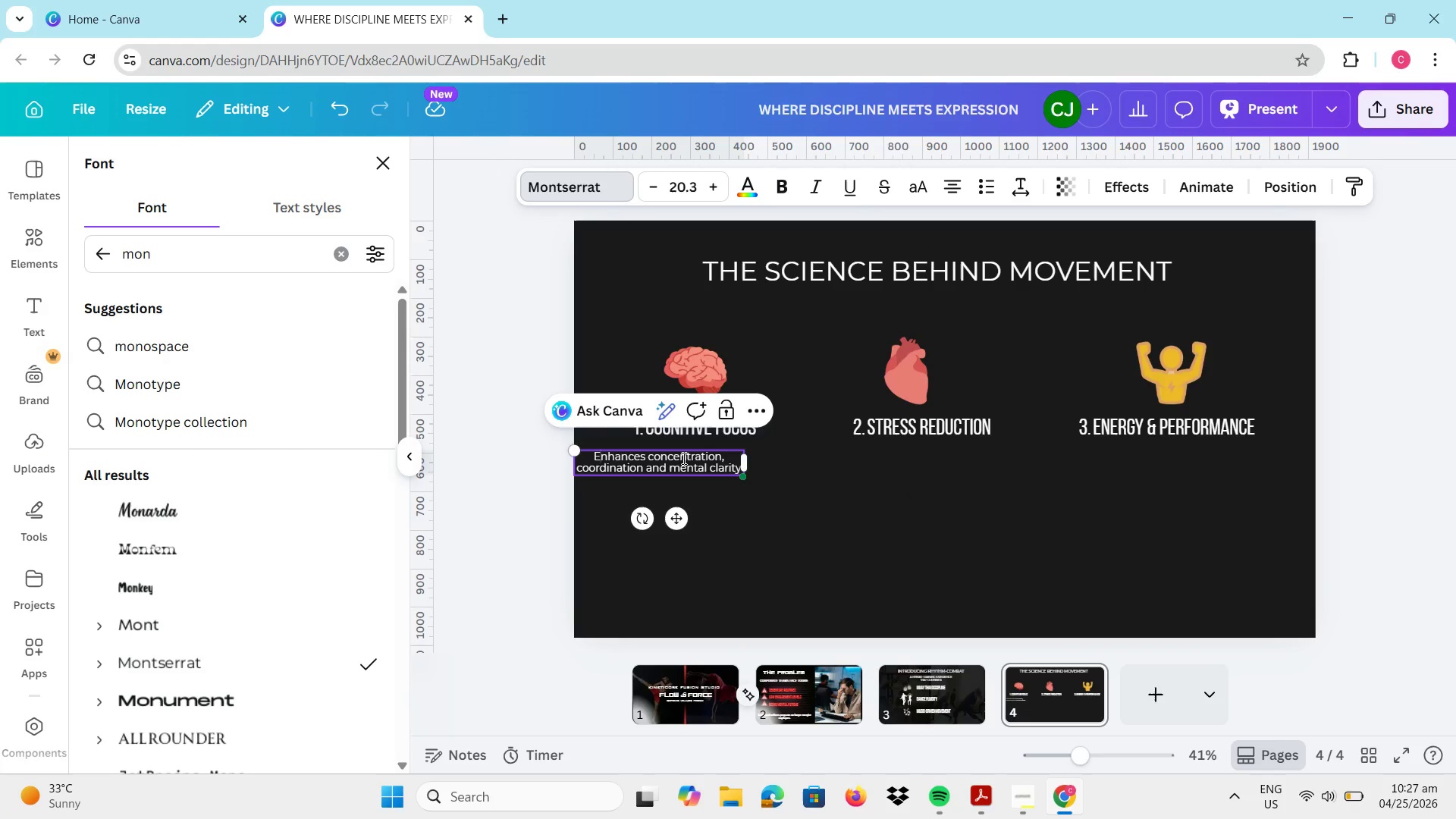 
left_click_drag(start_coordinate=[682, 458], to_coordinate=[689, 460])
 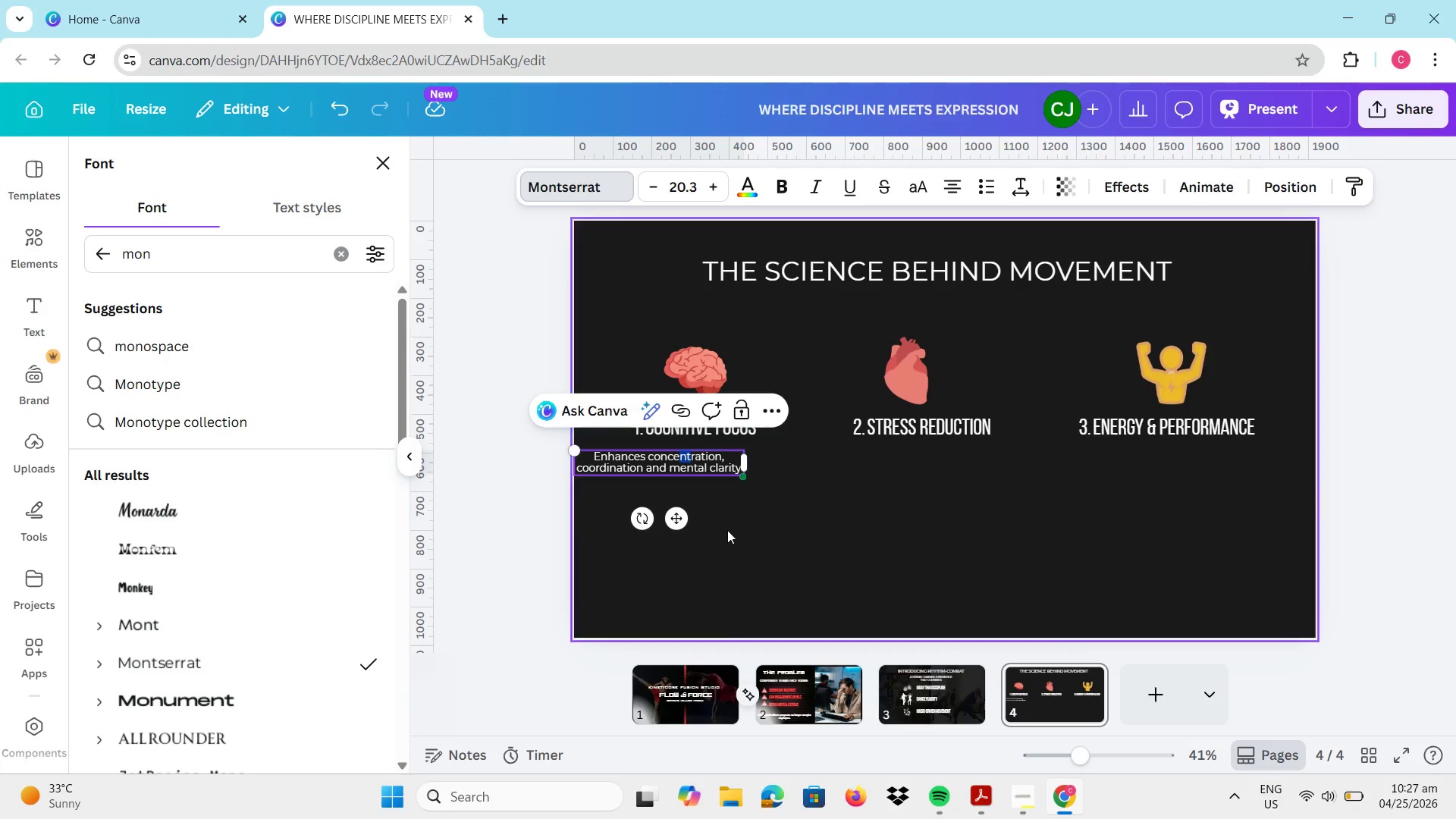 
left_click([733, 532])
 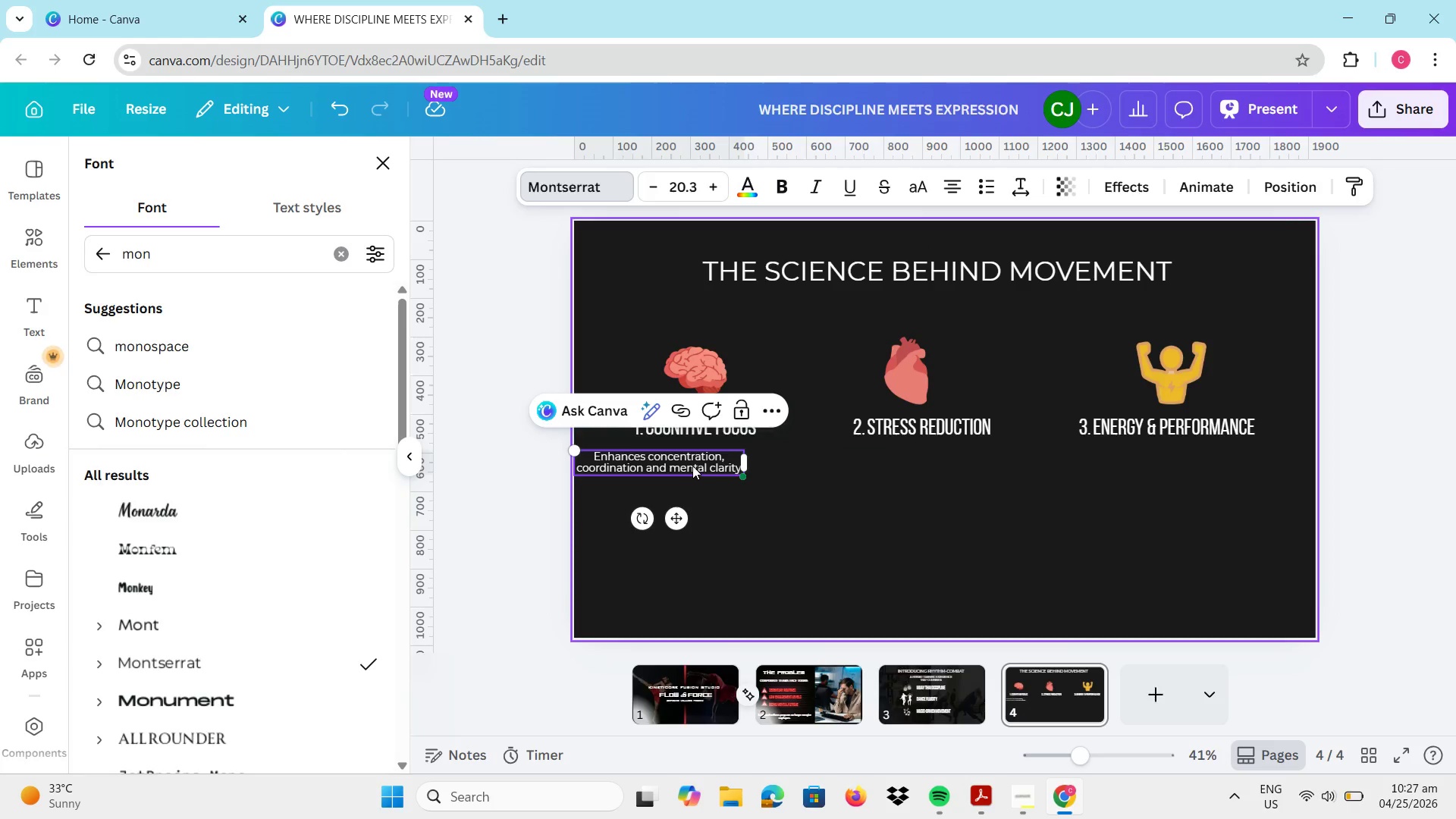 
left_click_drag(start_coordinate=[685, 466], to_coordinate=[716, 466])
 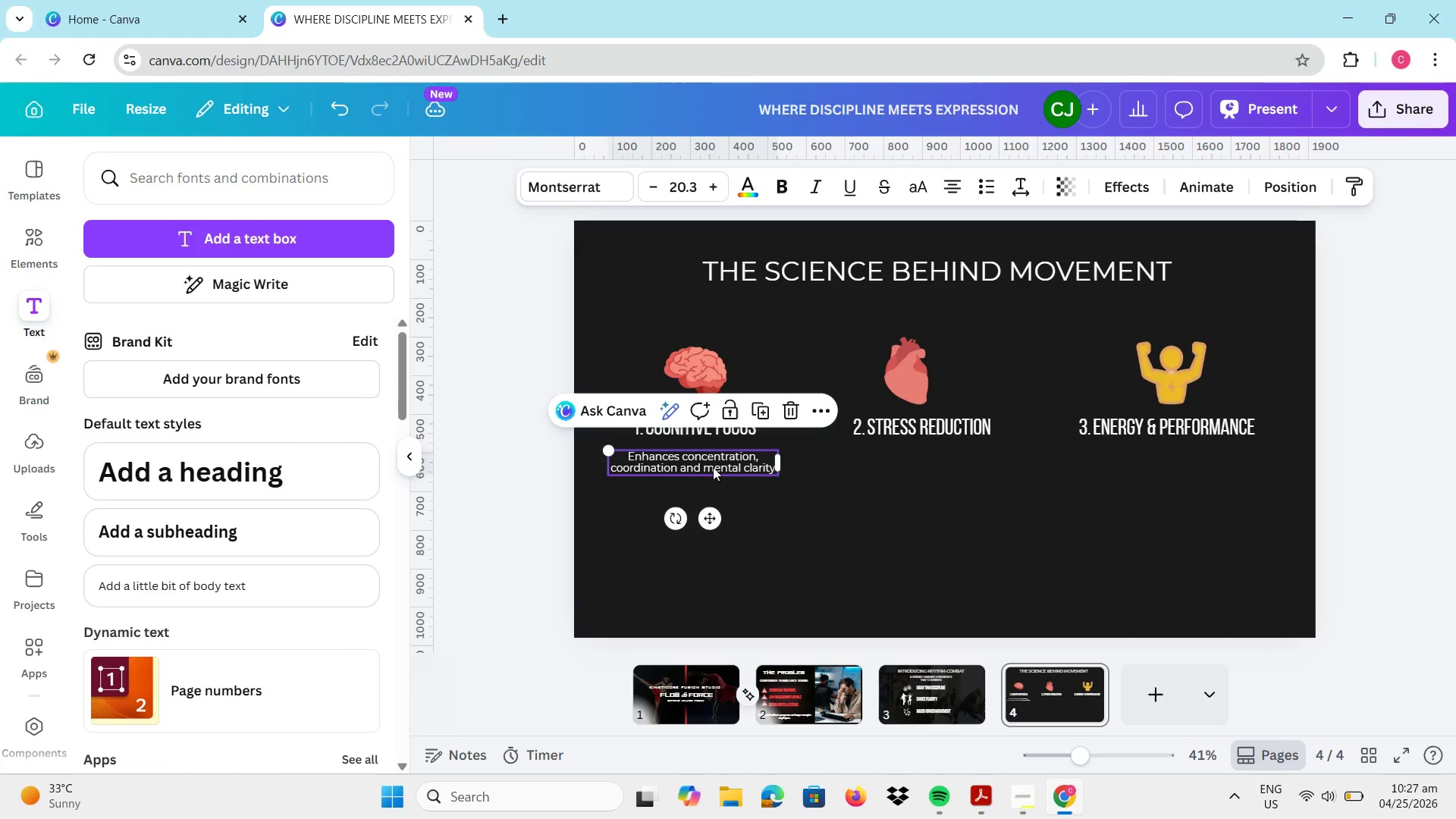 
left_click_drag(start_coordinate=[713, 467], to_coordinate=[709, 467])
 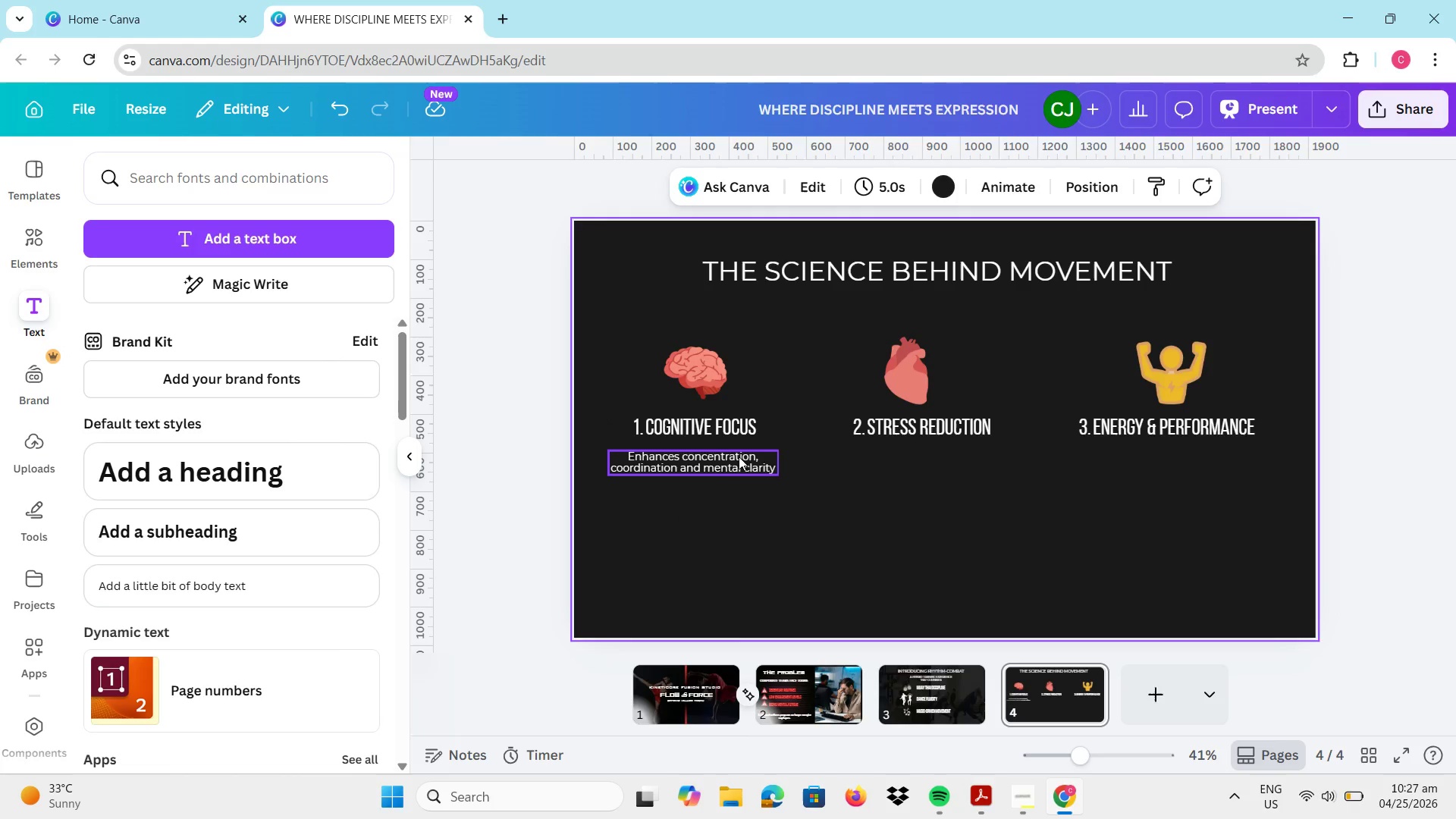 
left_click([737, 462])
 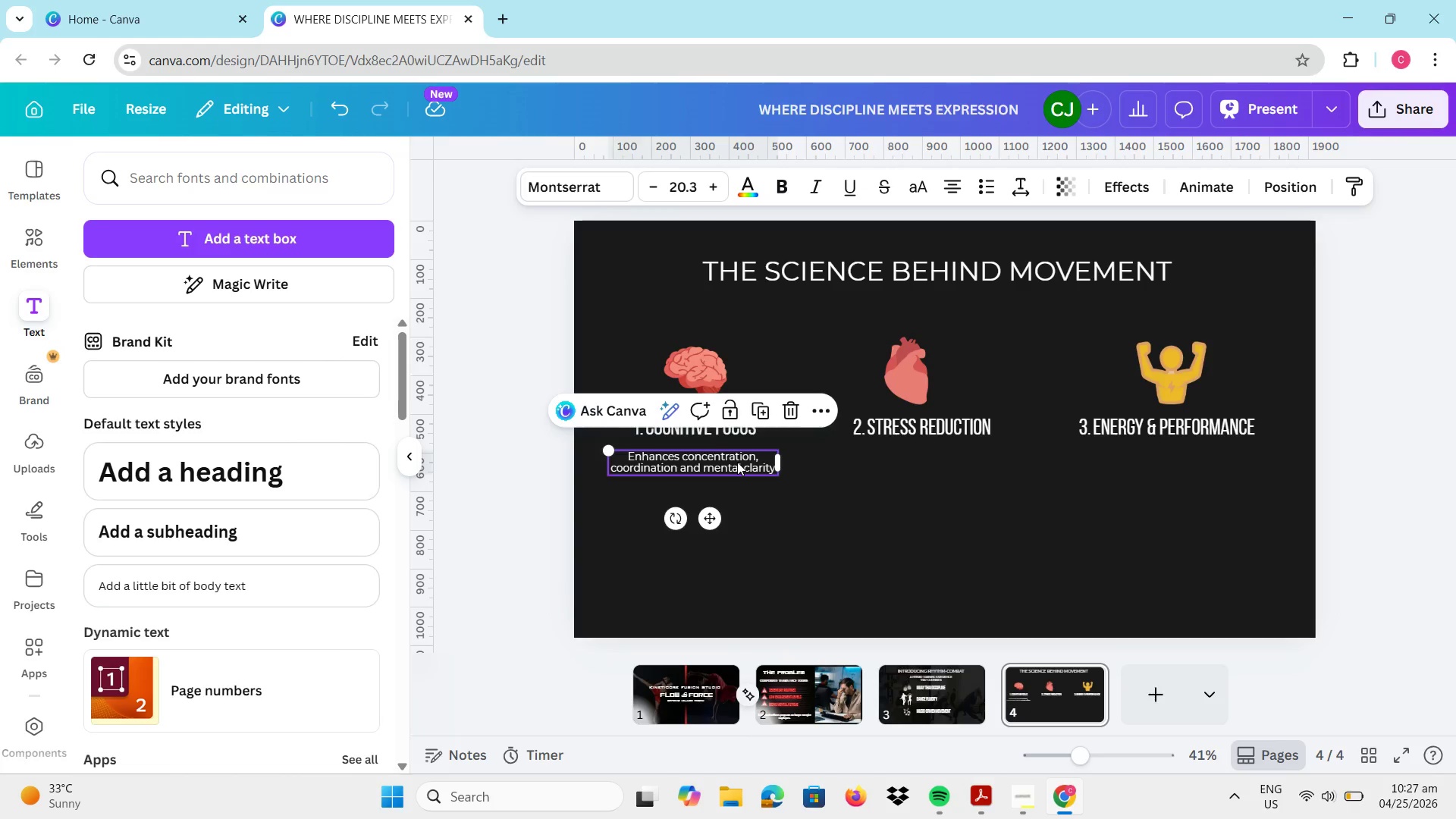 
key(Control+C)
 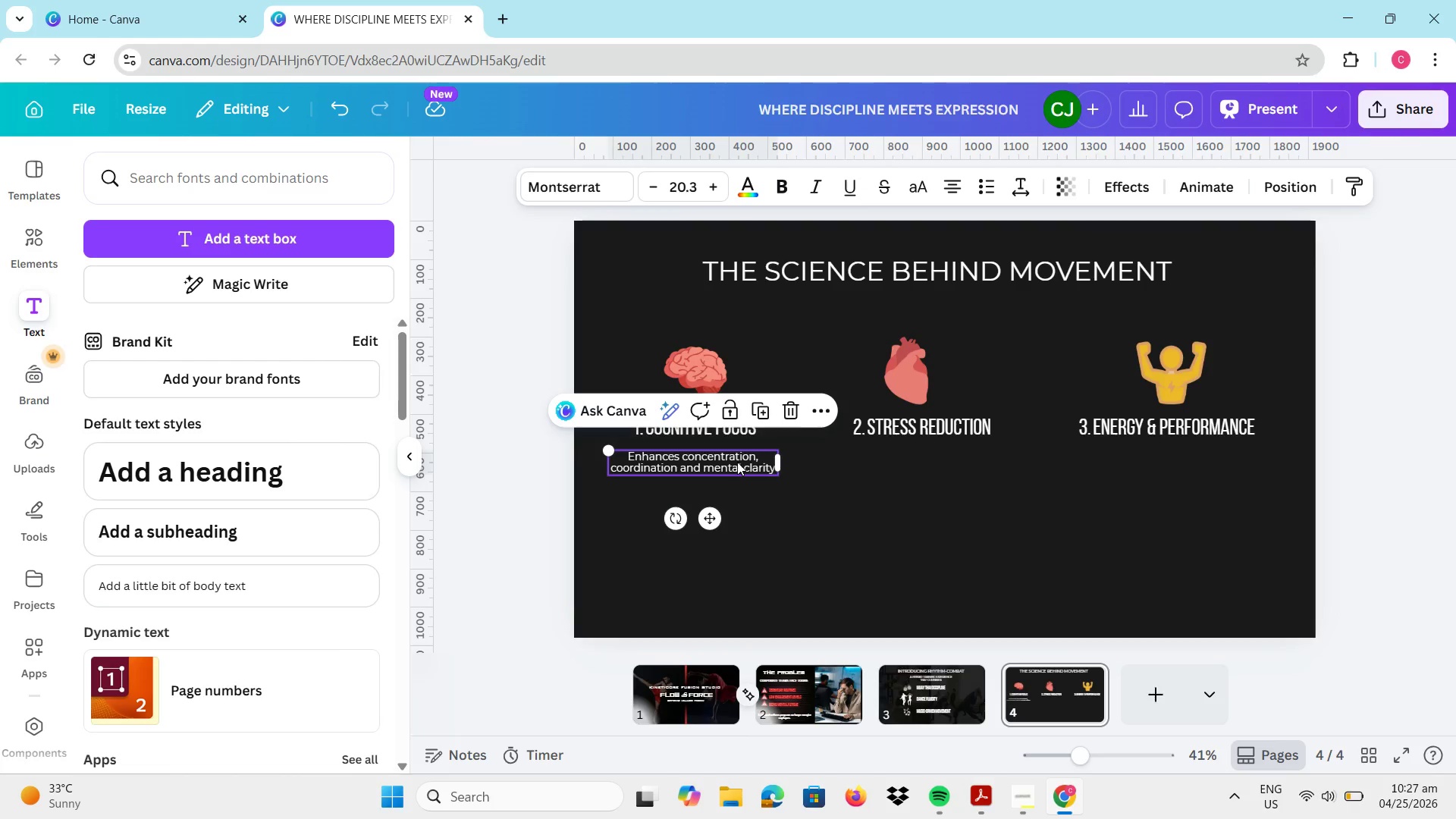 
key(Control+V)
 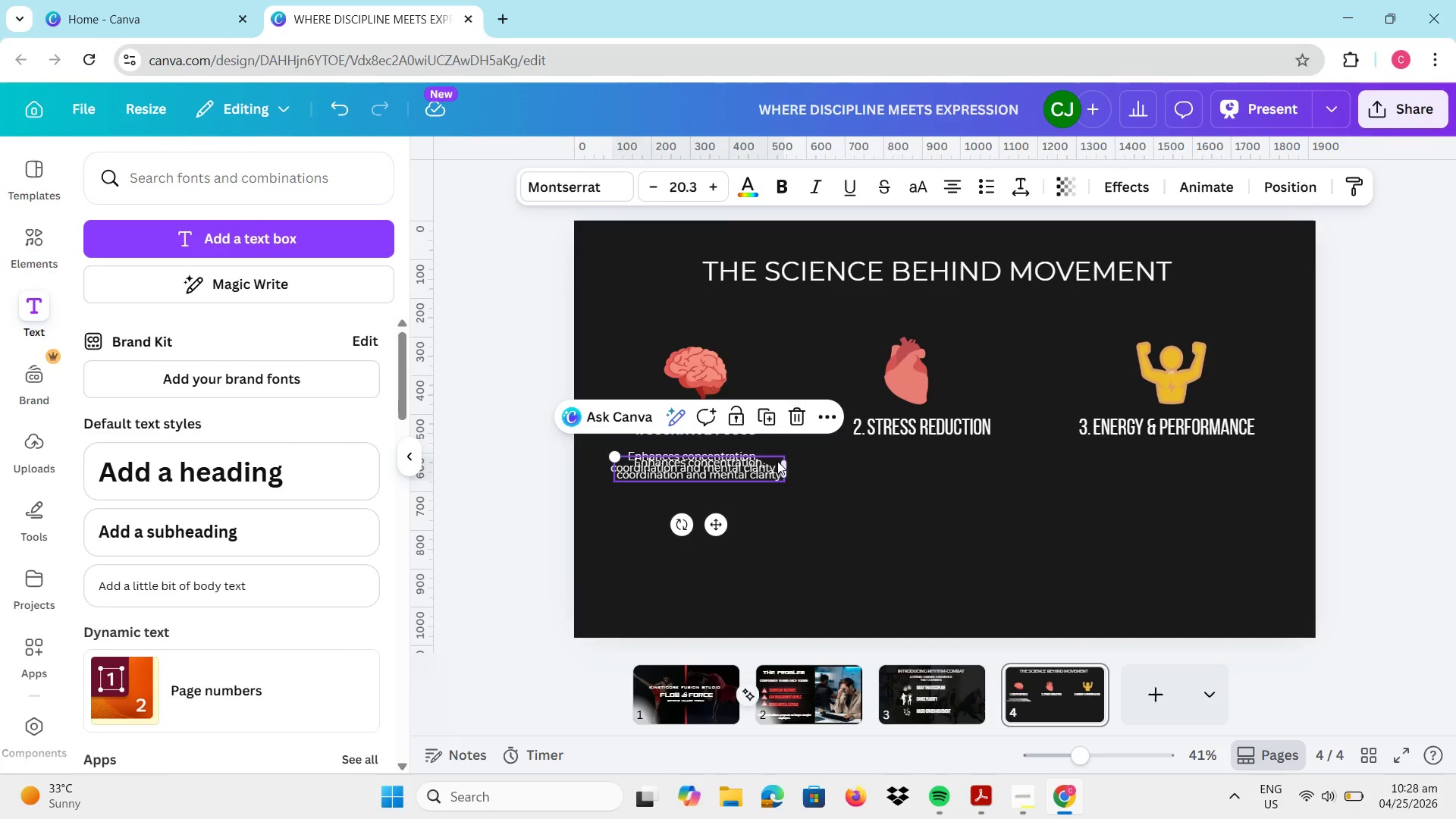 
left_click_drag(start_coordinate=[761, 468], to_coordinate=[978, 466])
 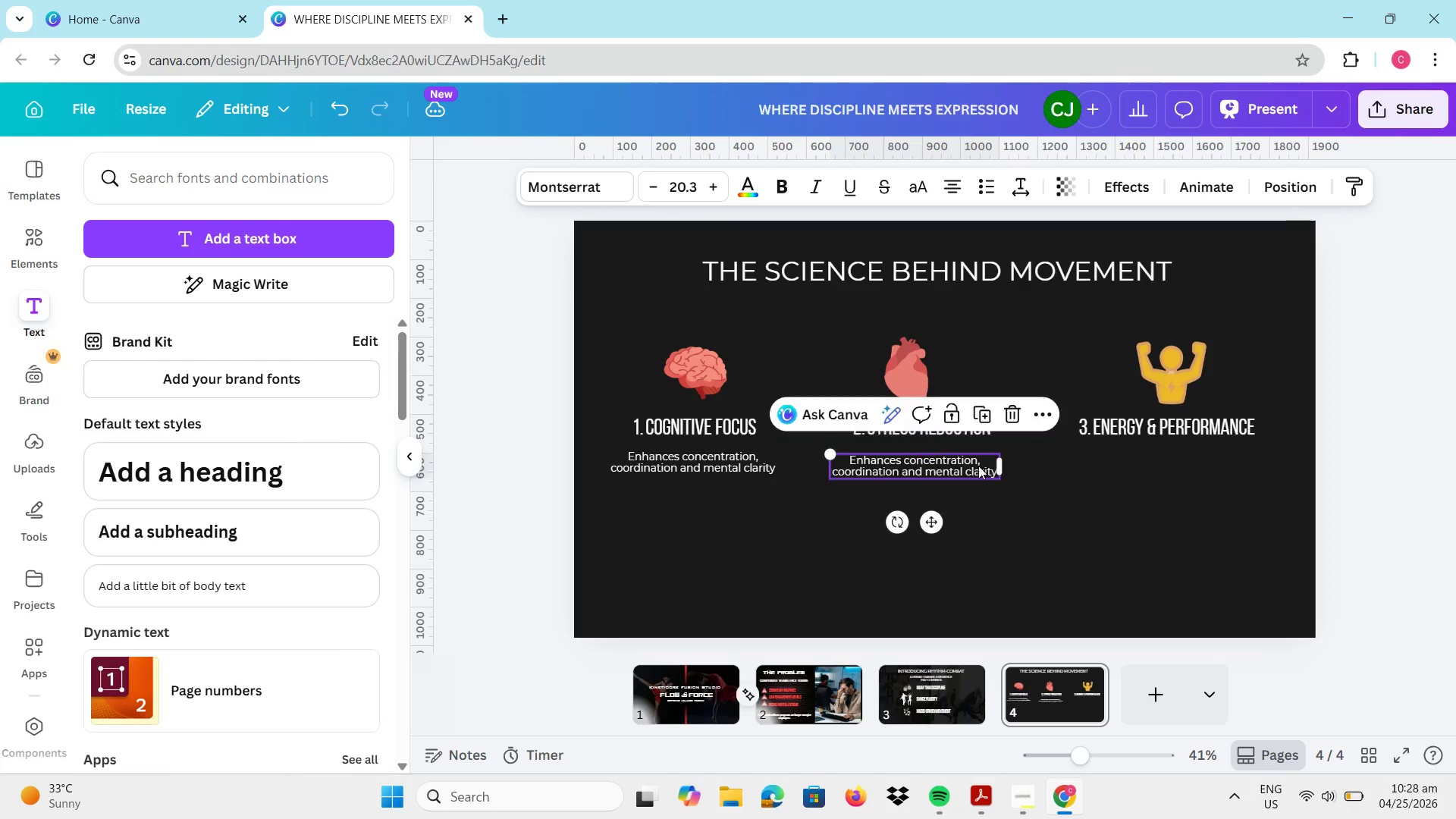 
key(Control+A)
 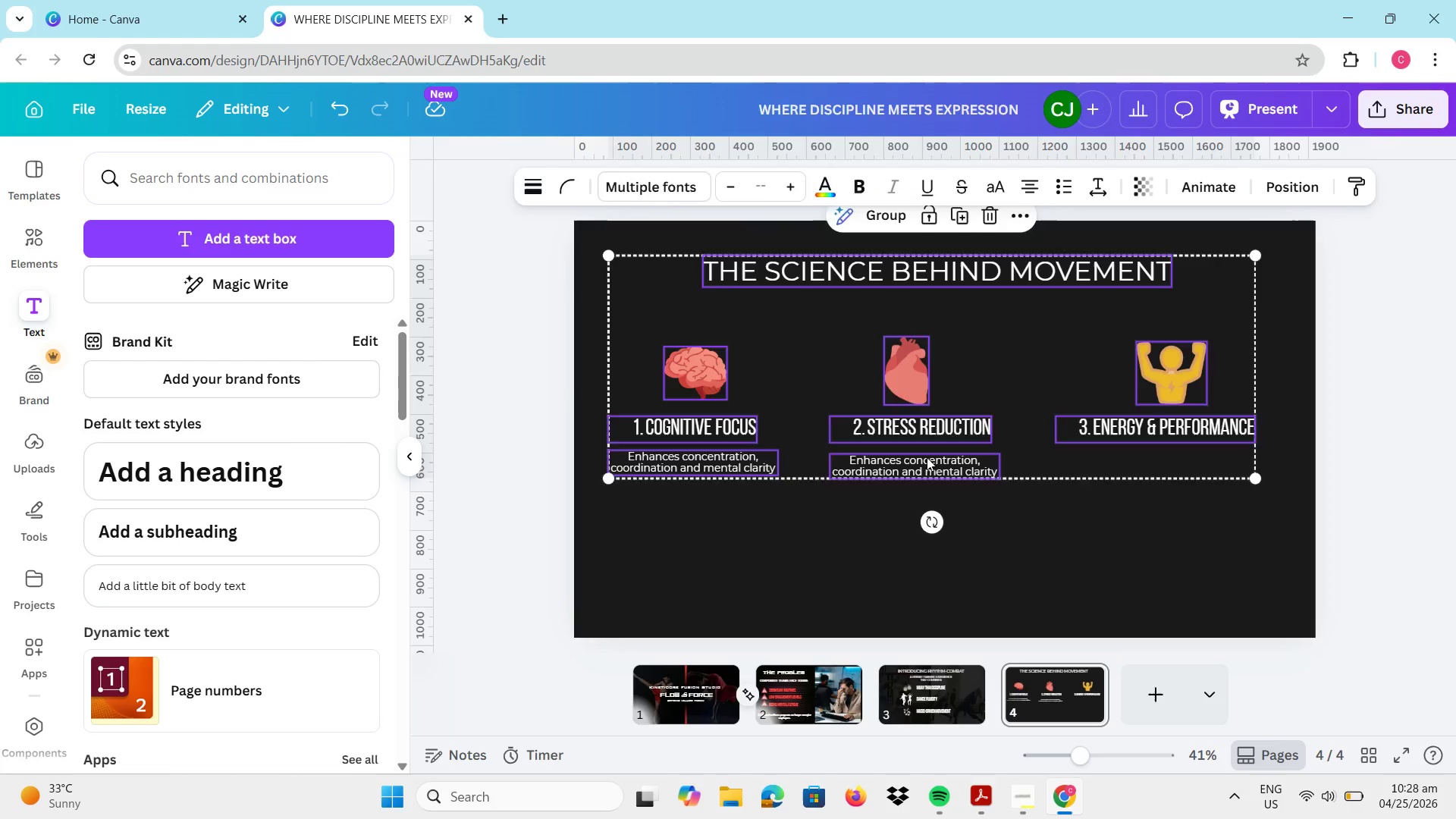 
double_click([924, 464])
 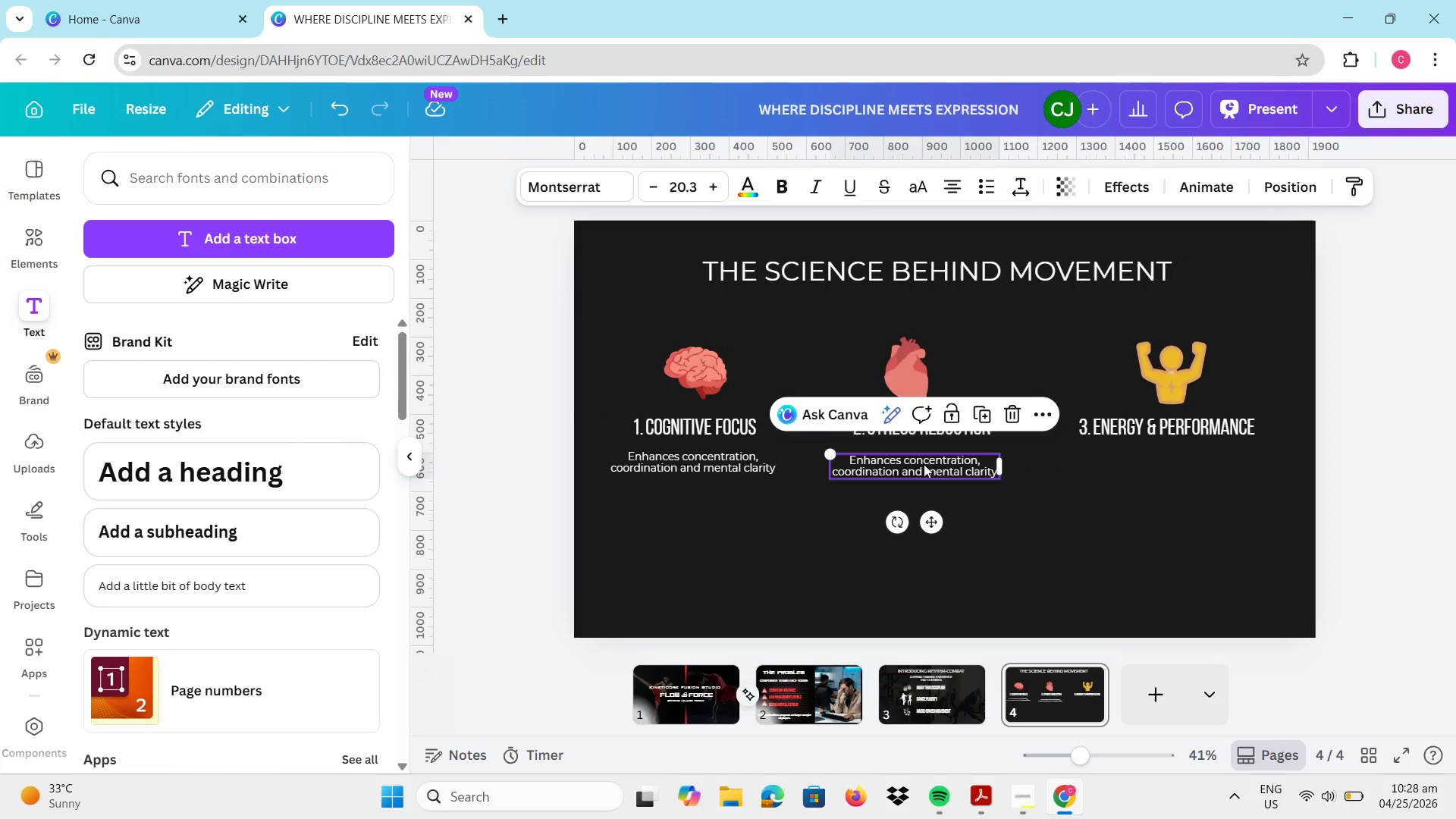 
triple_click([924, 464])
 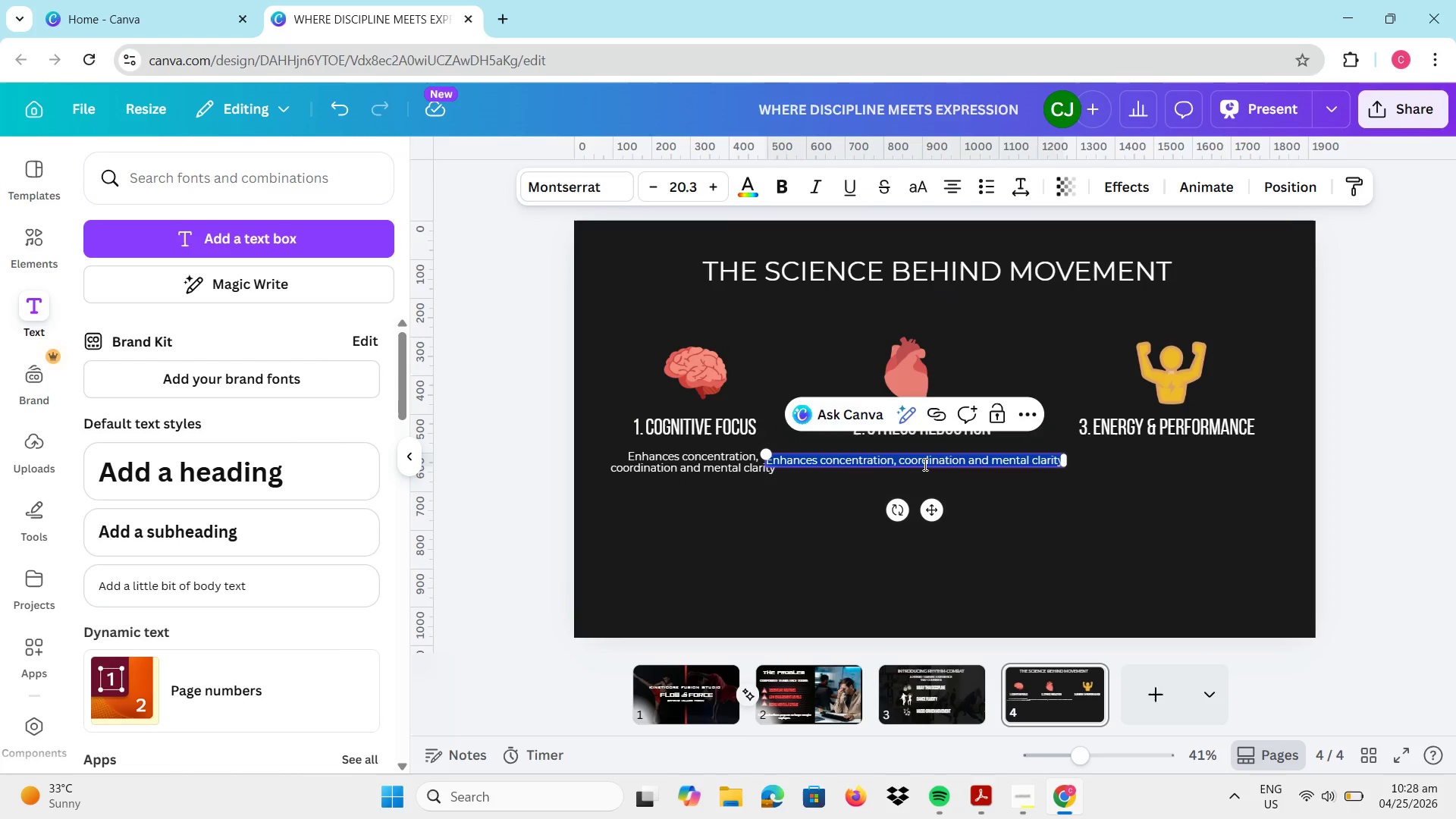 
type(Lowrr)
key(Backspace)
key(Backspace)
key(Backspace)
type(er)
key(Backspace)
key(Backspace)
type(wers cosrtisol levels and relieves mental tension)
 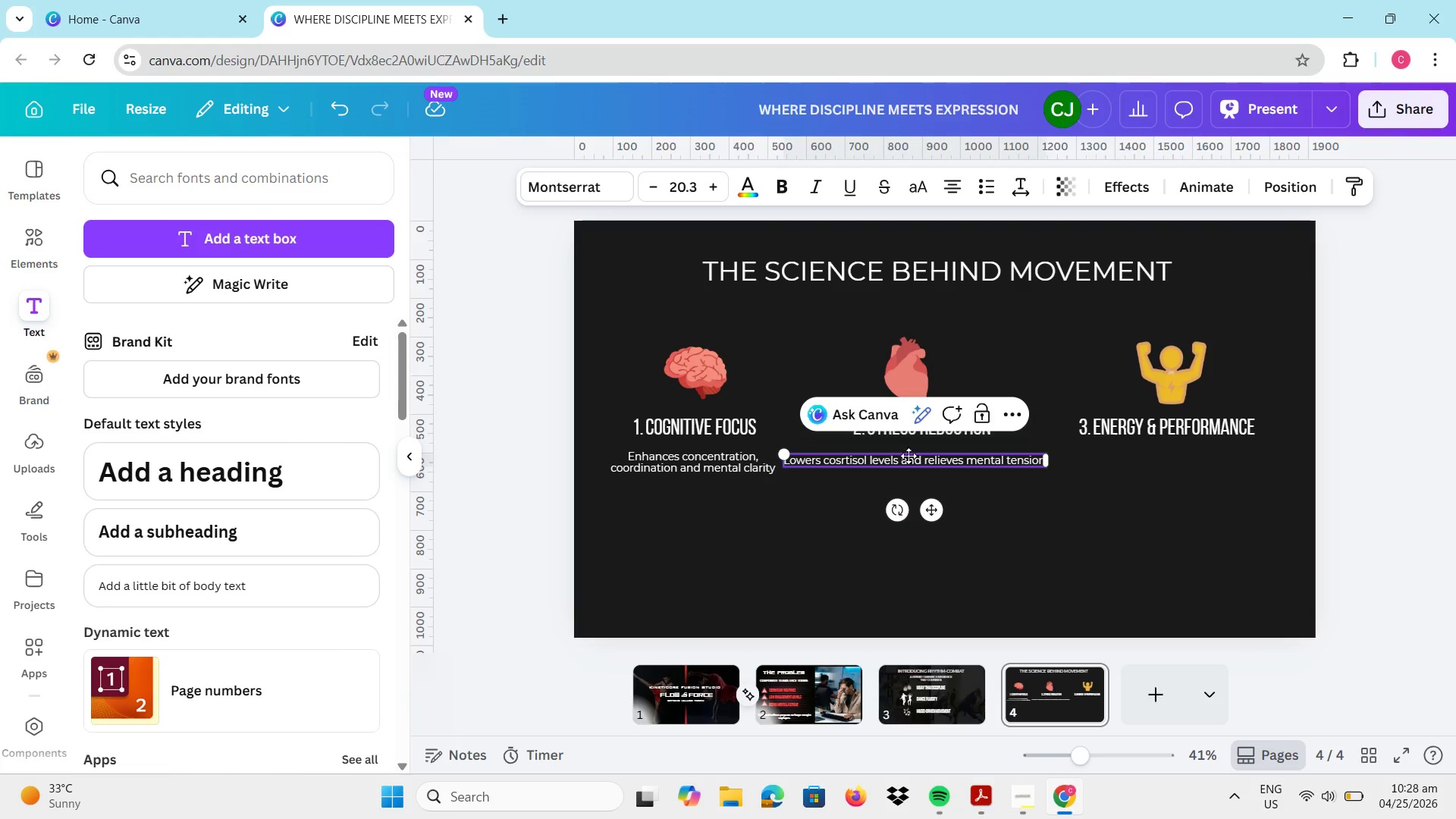 
left_click([924, 459])
 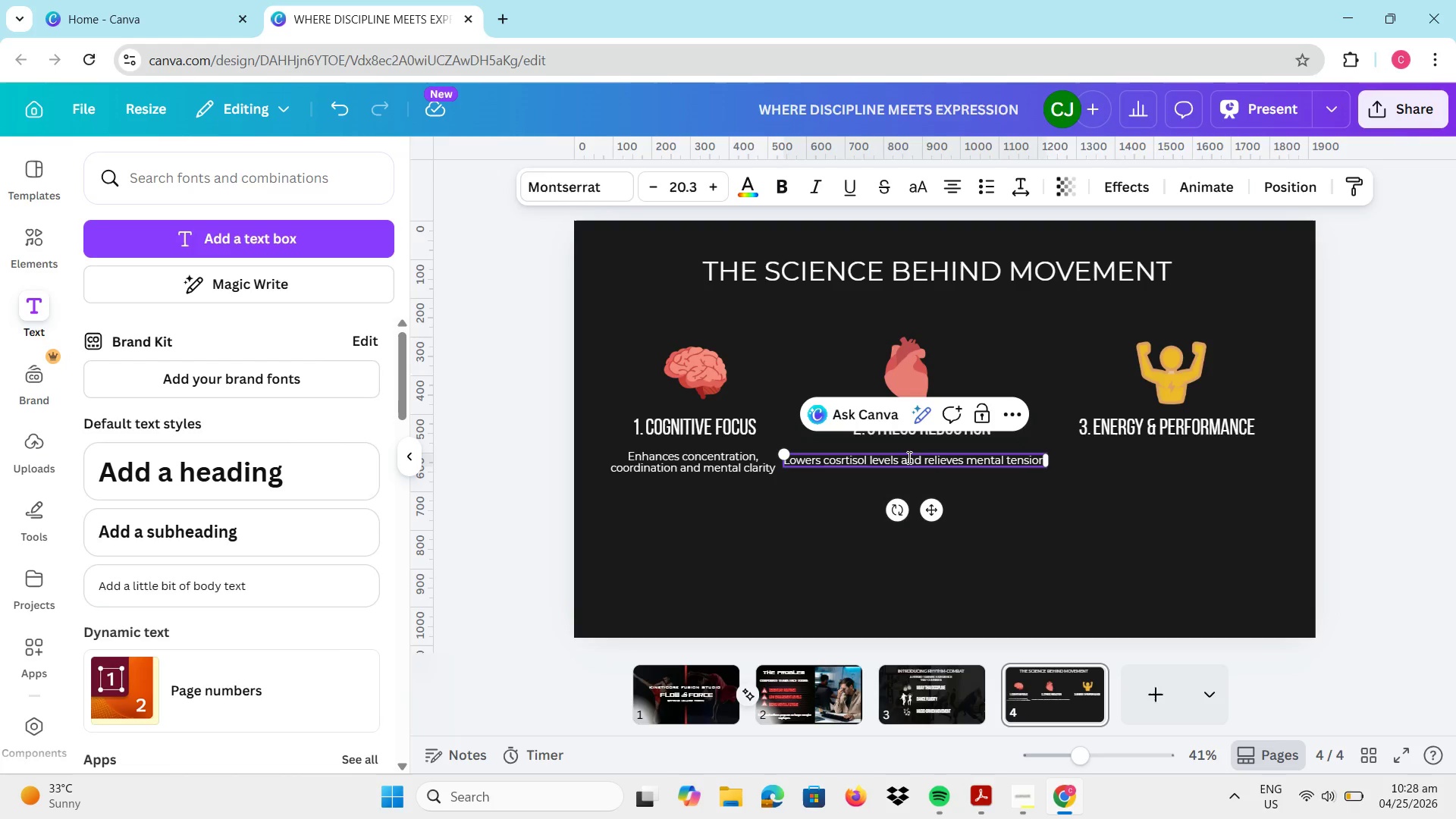 
left_click([903, 457])
 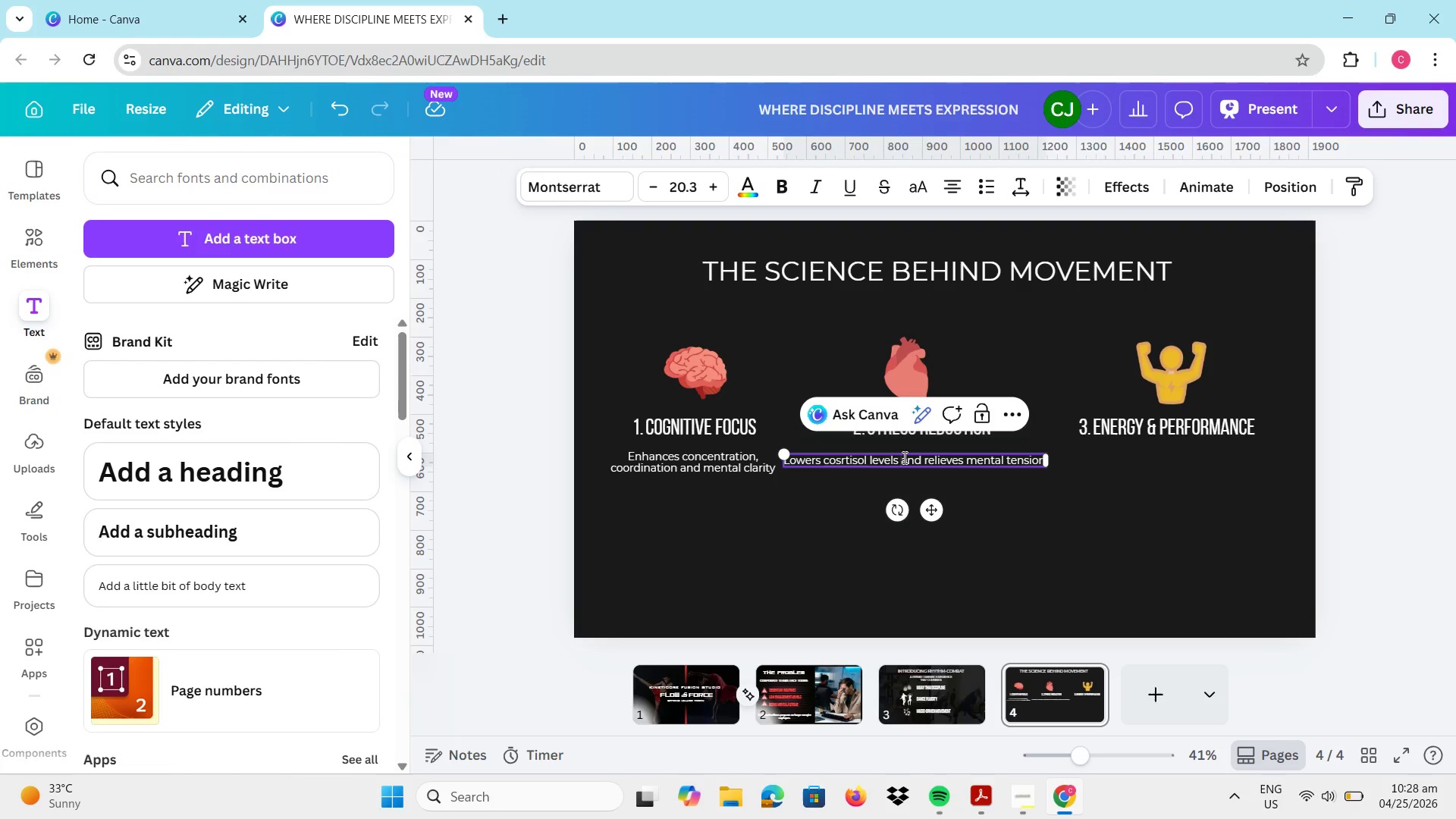 
key(Enter)
 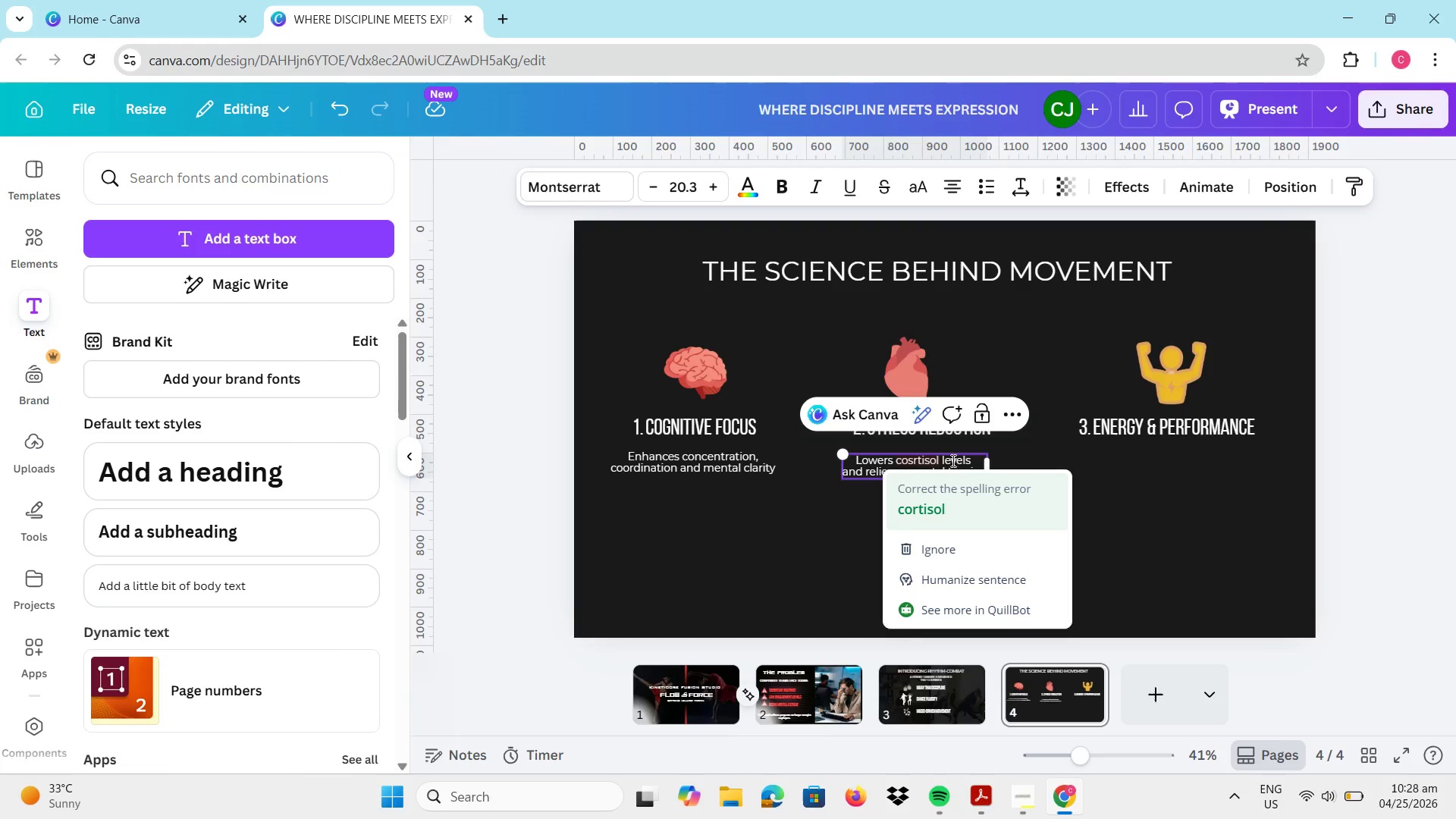 
left_click([943, 494])
 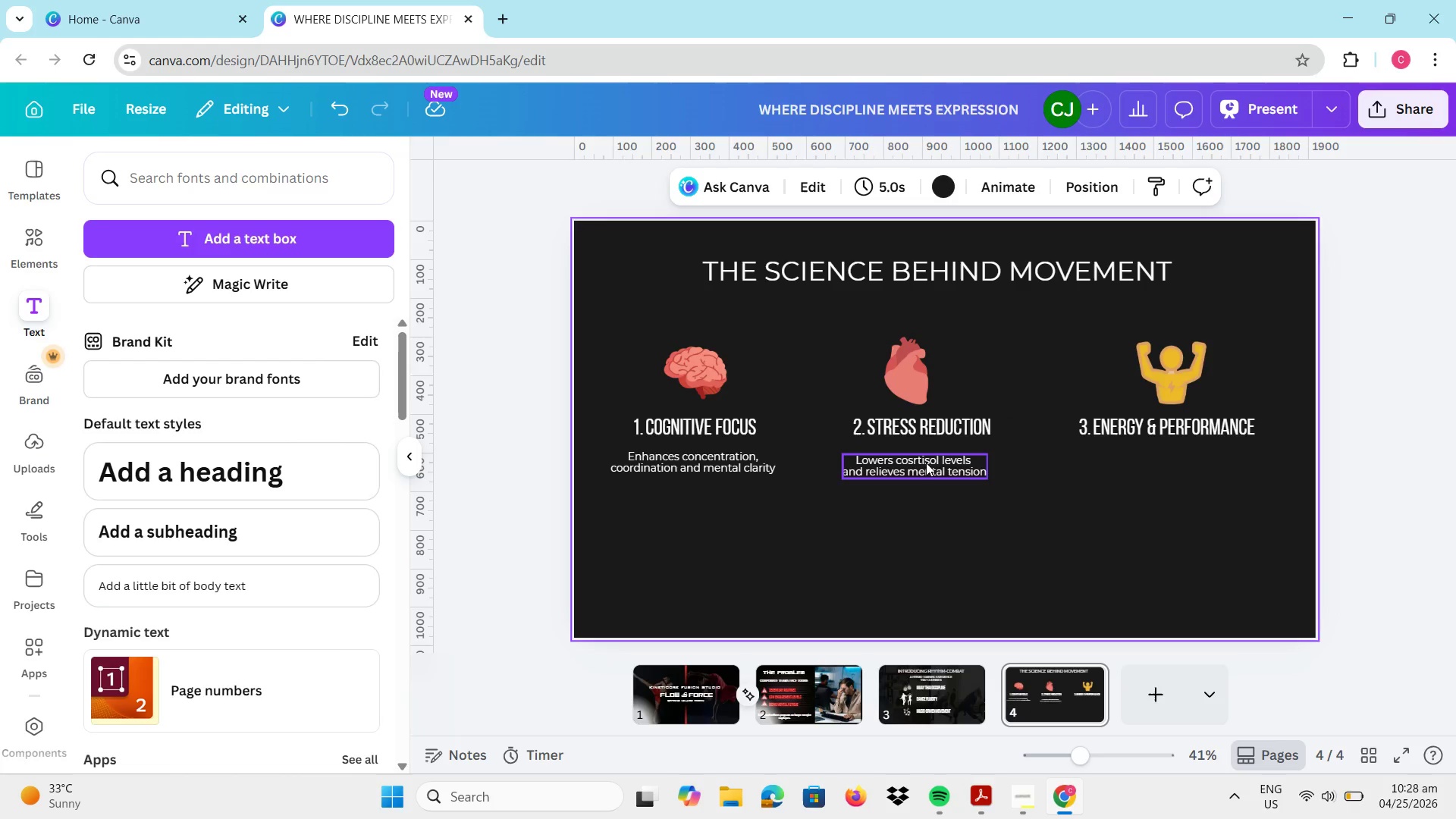 
left_click([922, 459])
 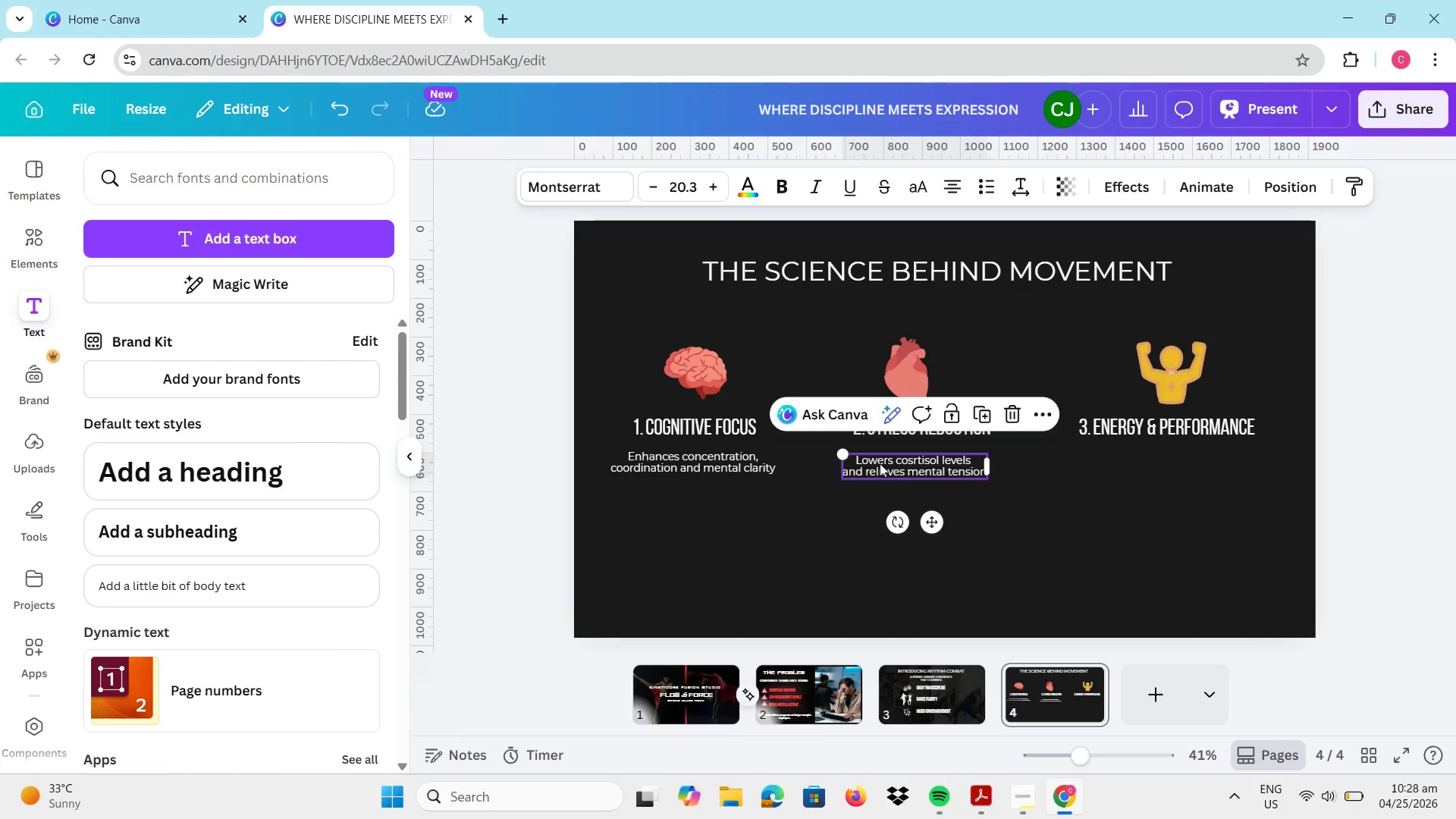 
left_click([871, 497])
 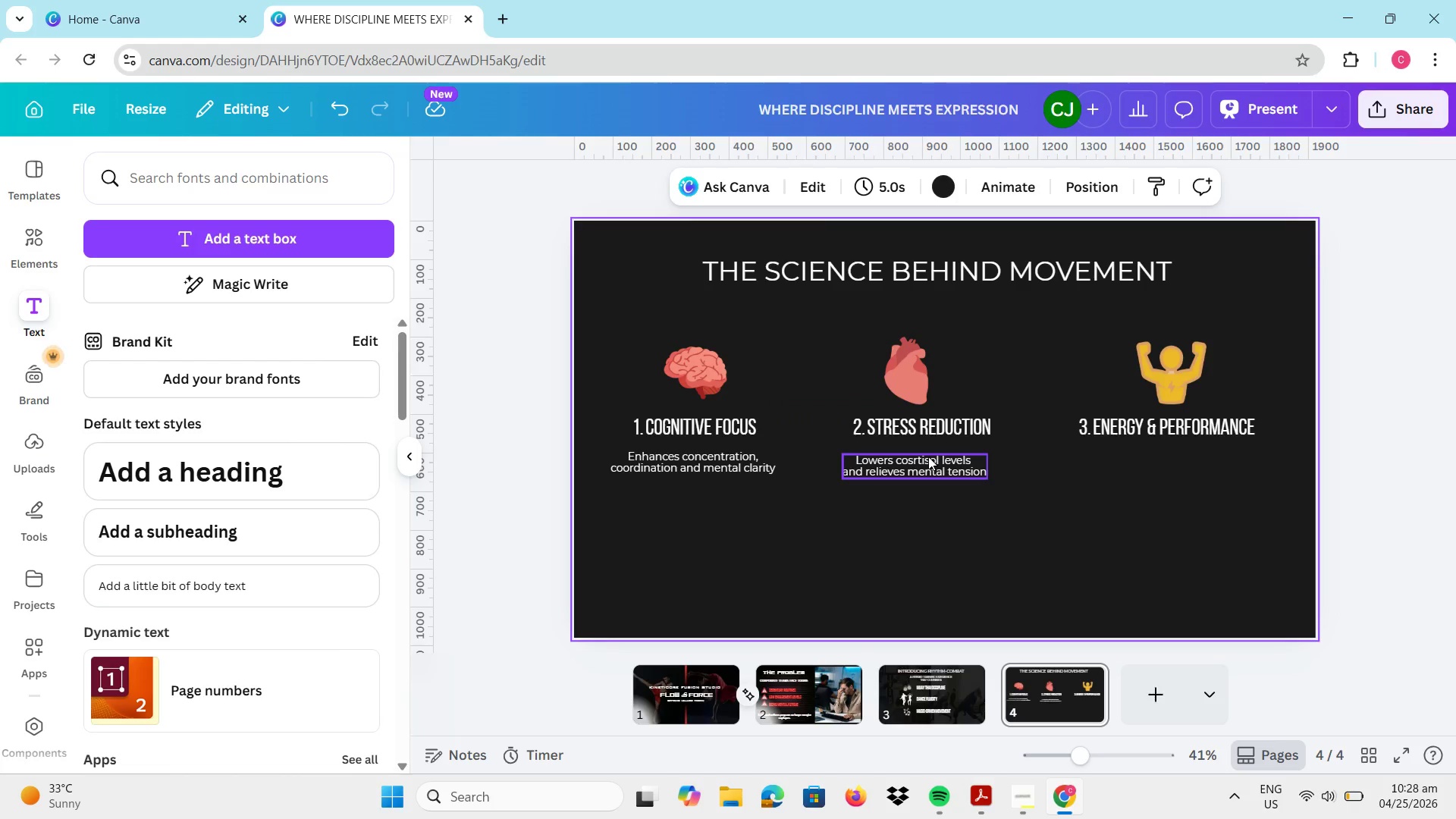 
double_click([928, 457])
 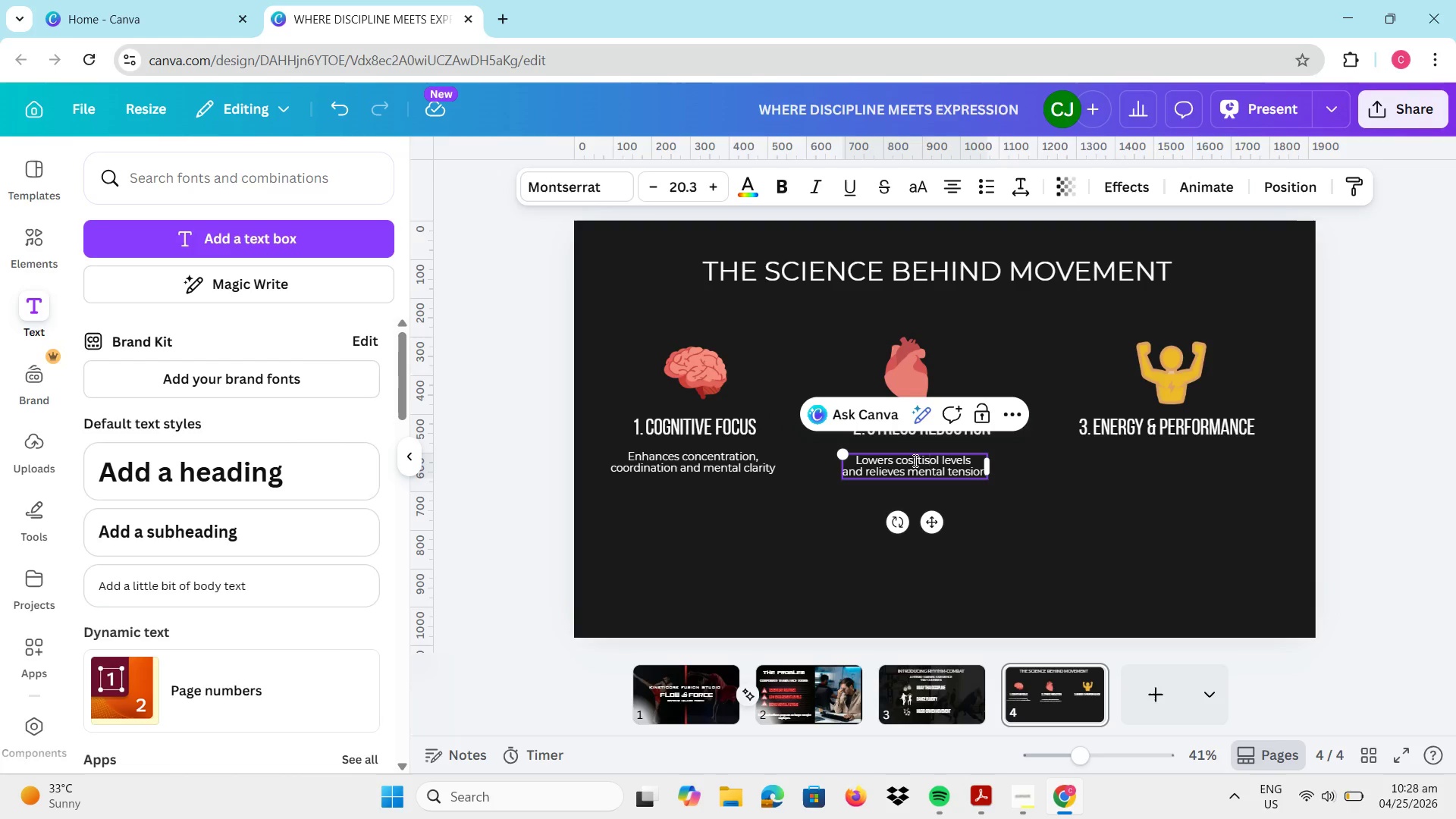 
left_click([915, 460])
 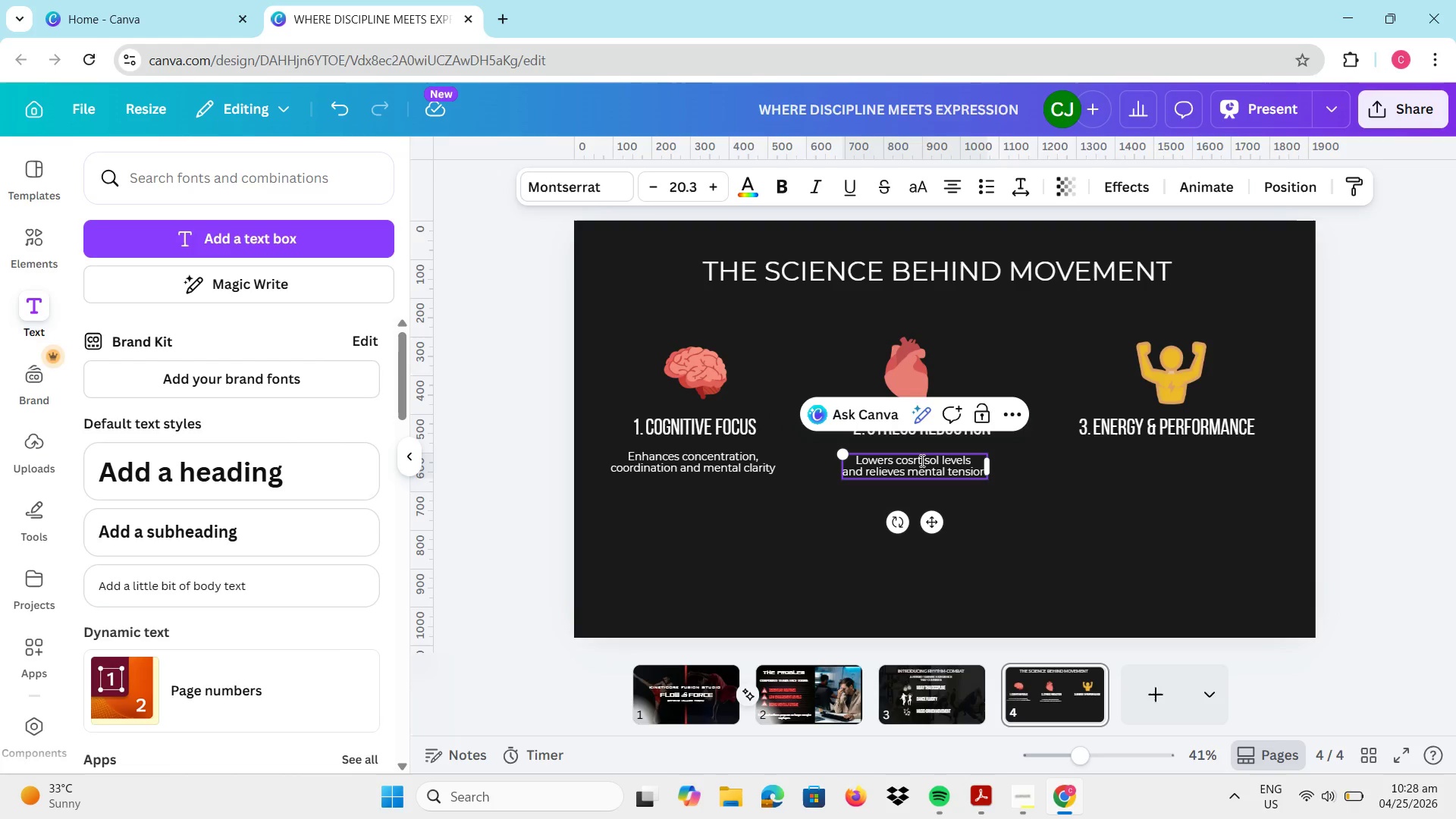 
left_click([918, 460])
 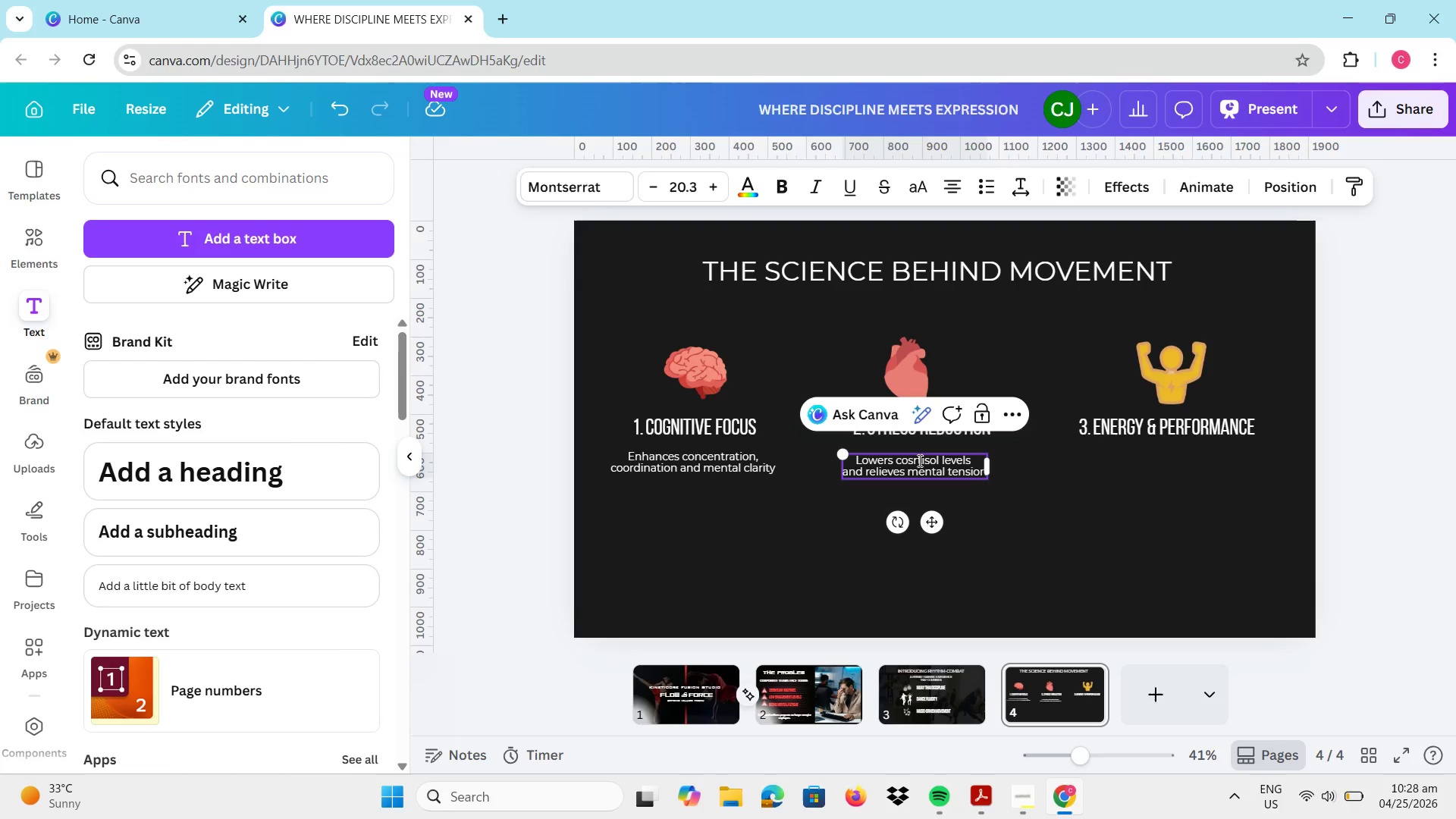 
key(Backspace)
key(Backspace)
type(rt)
key(Backspace)
type(i)
 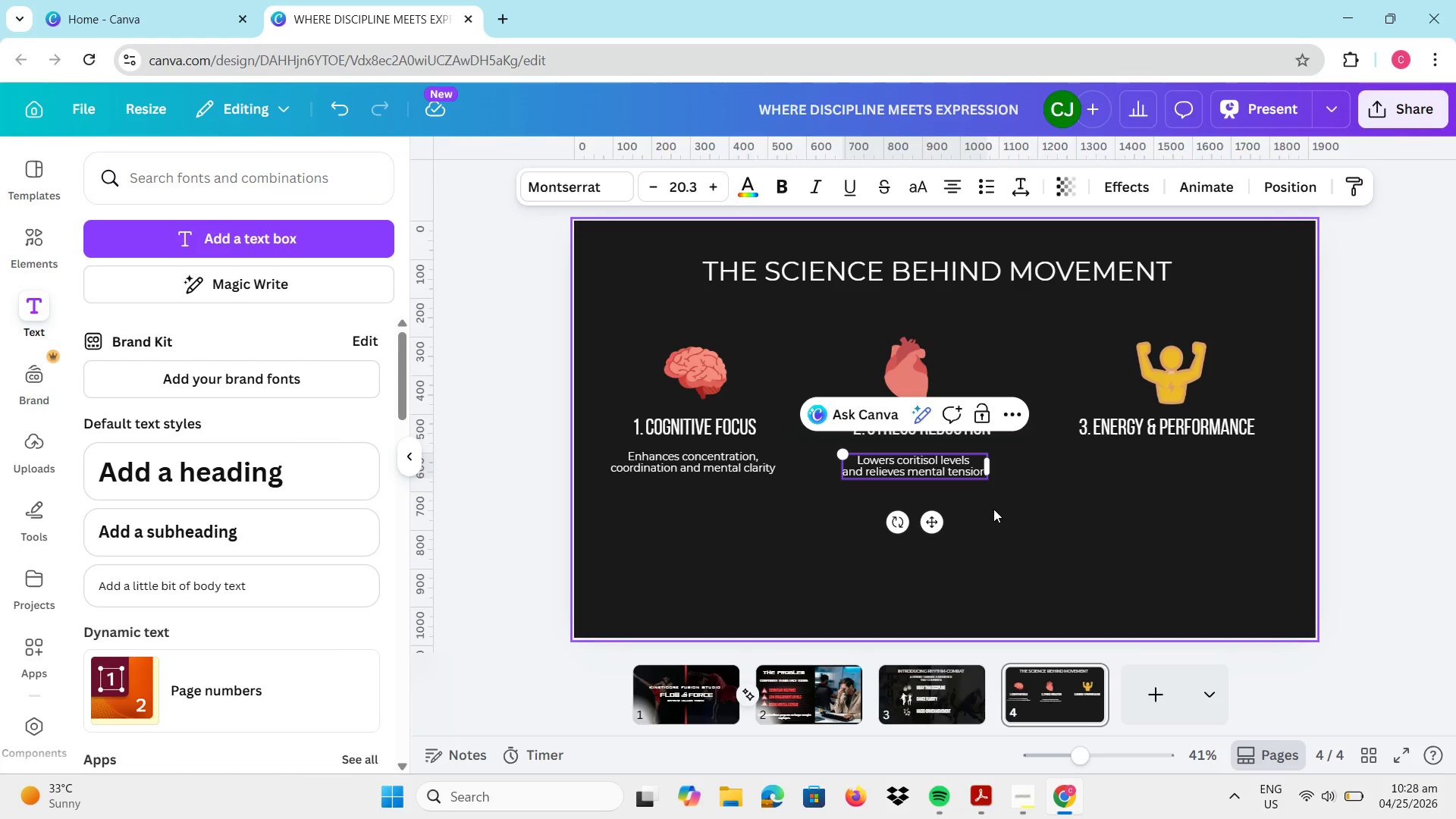 
left_click([994, 510])
 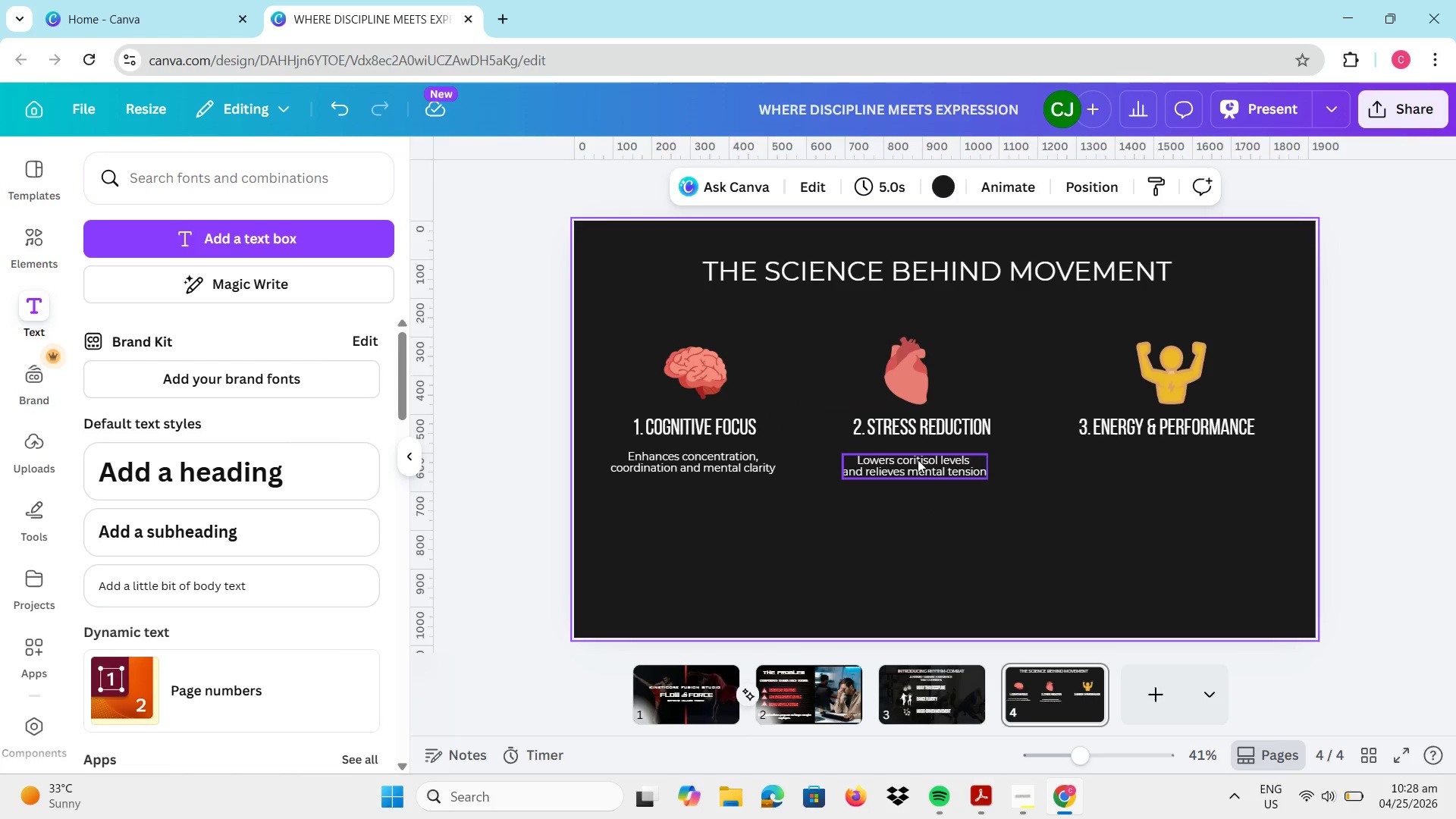 
left_click([918, 459])
 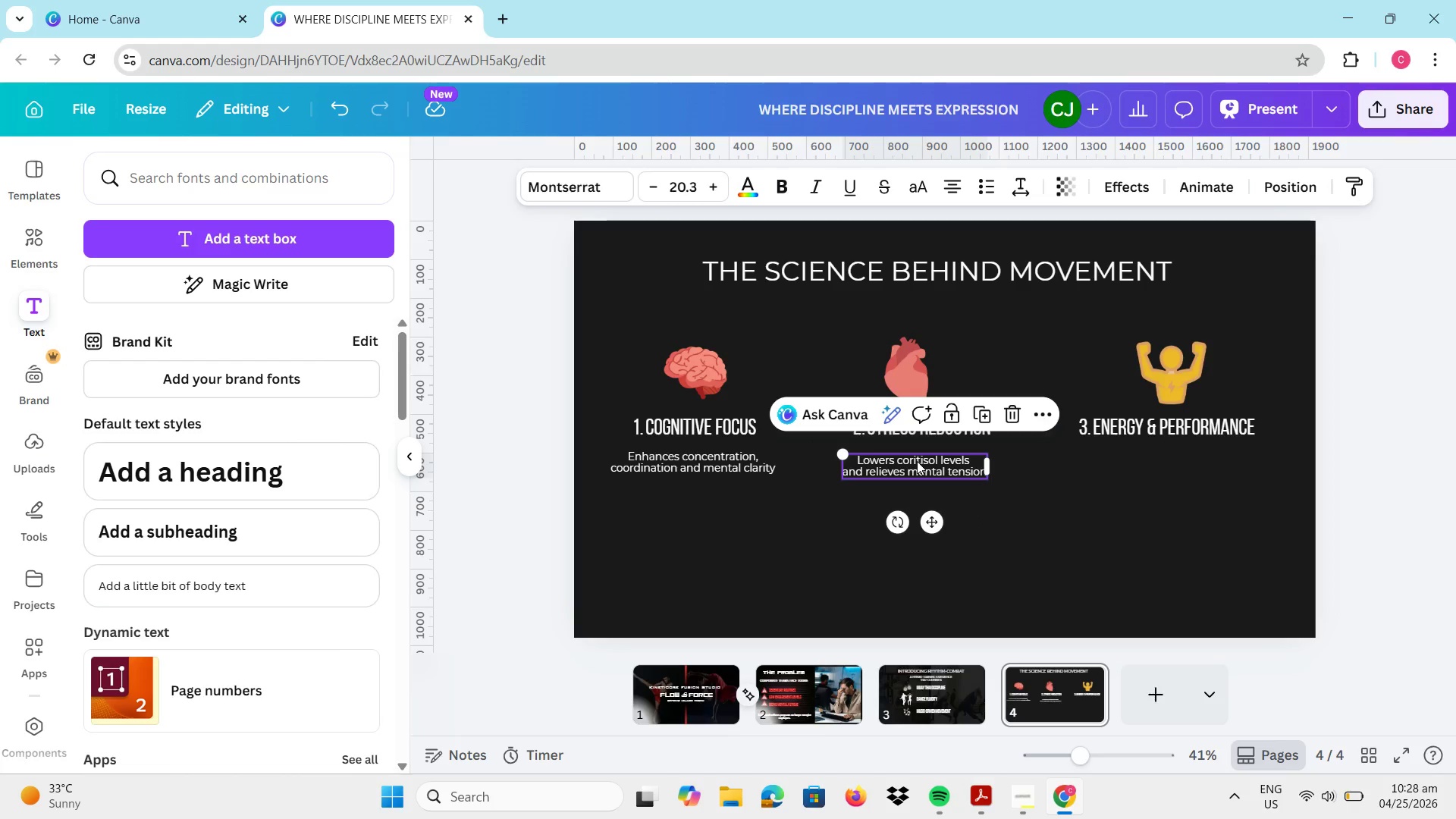 
key(Control+C)
 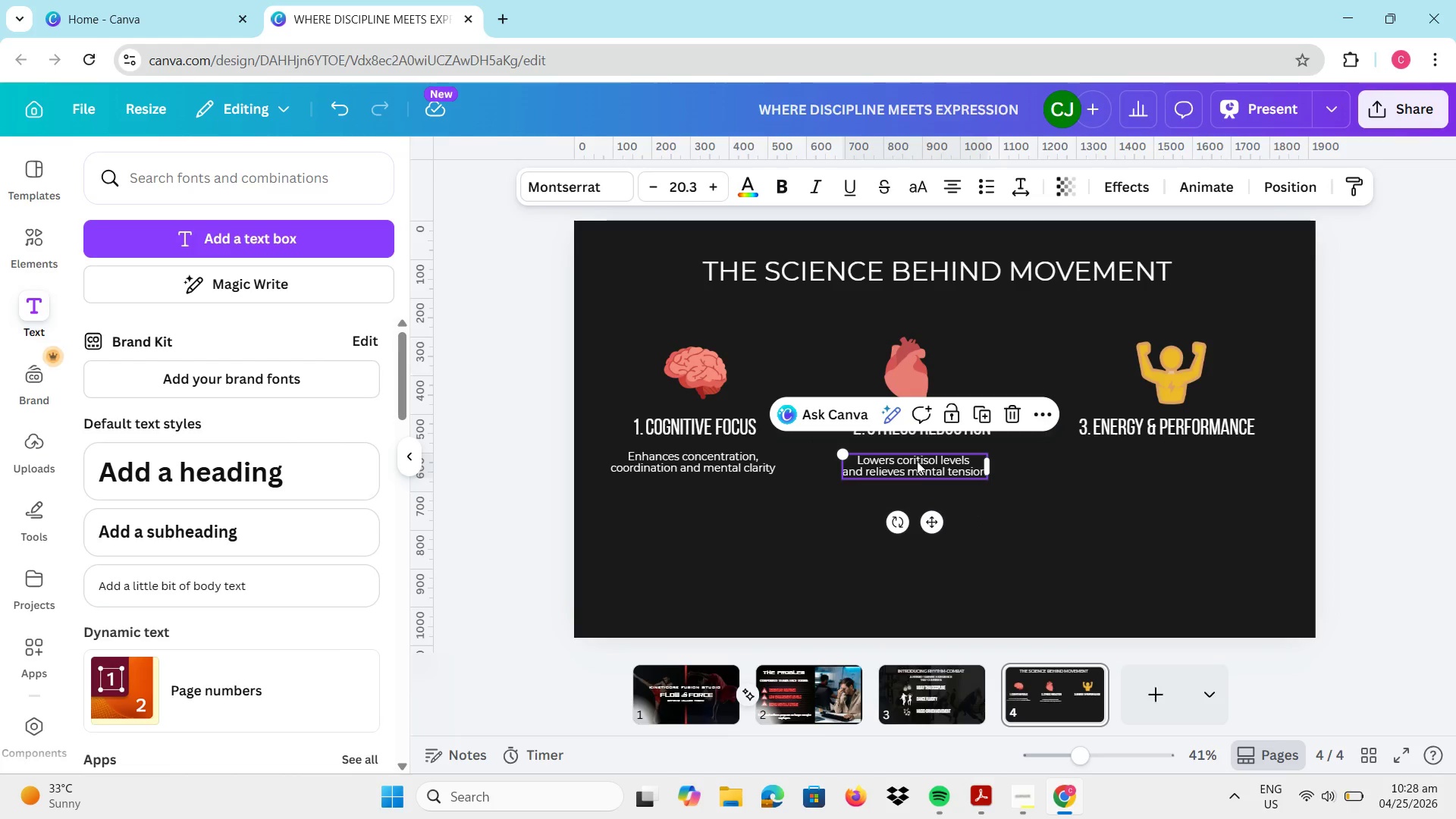 
key(Control+V)
 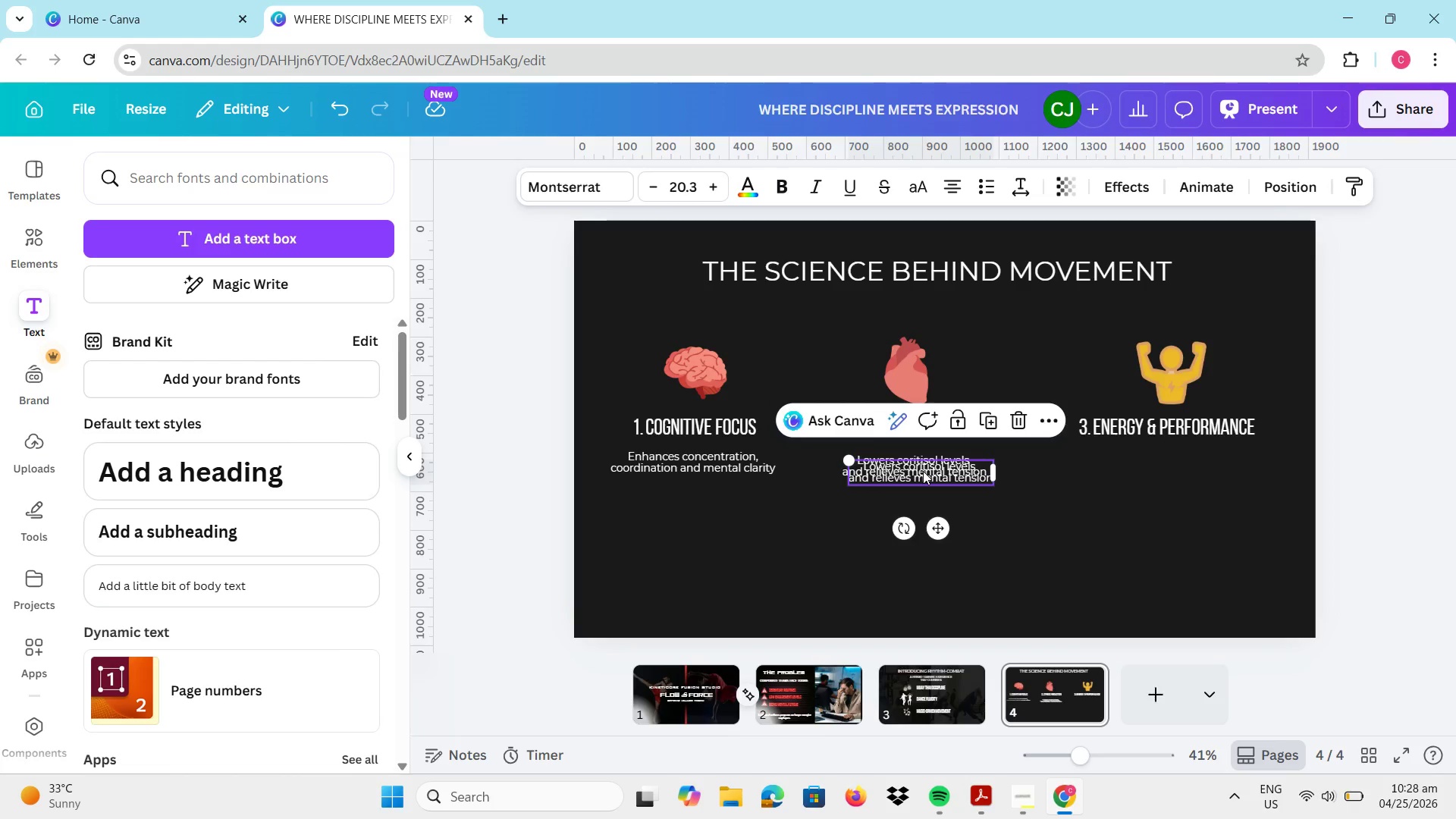 
left_click_drag(start_coordinate=[923, 471], to_coordinate=[1174, 466])
 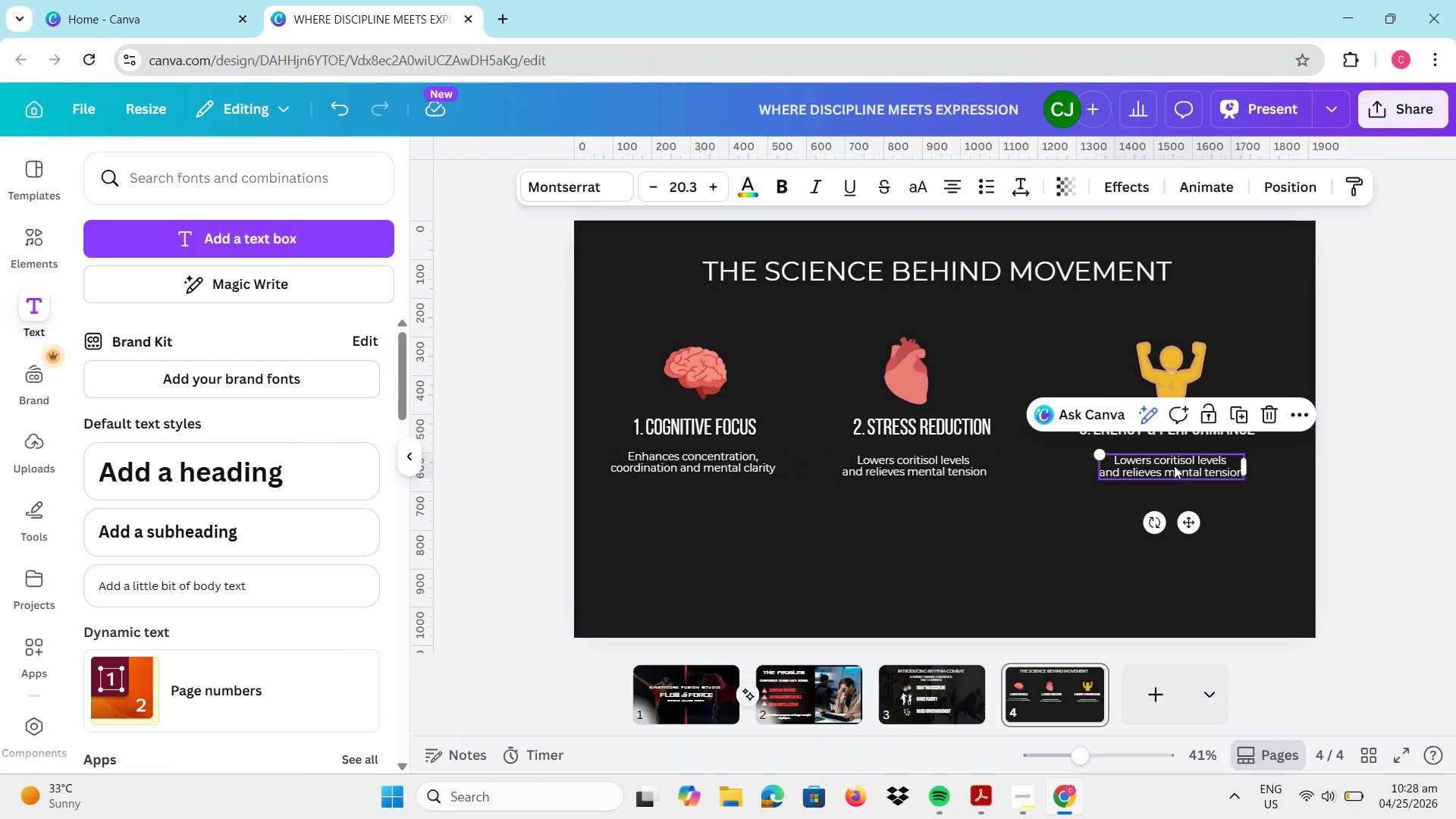 
double_click([1174, 465])
 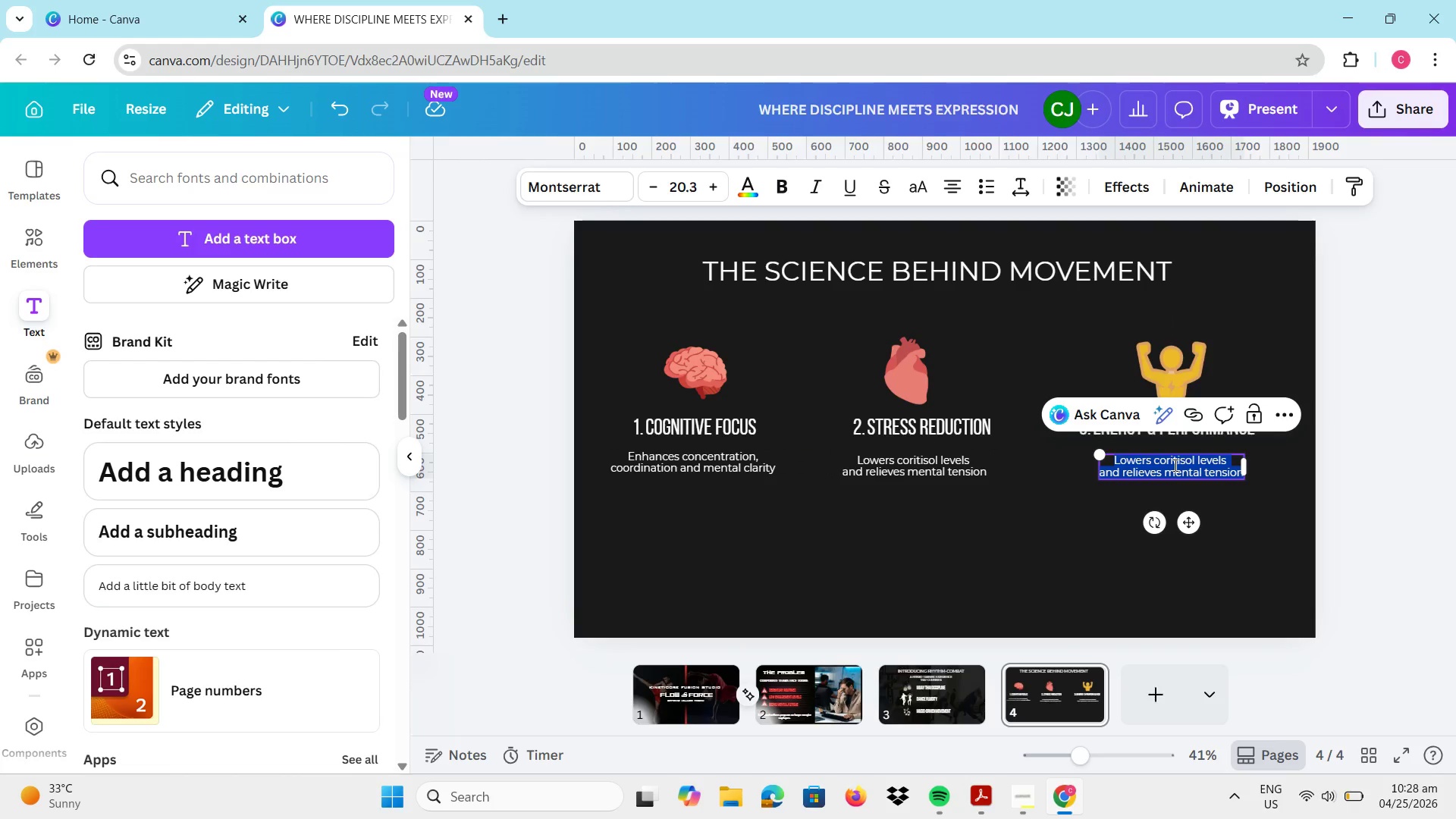 
type(Boost stamina, motivation, and overall productivity)
 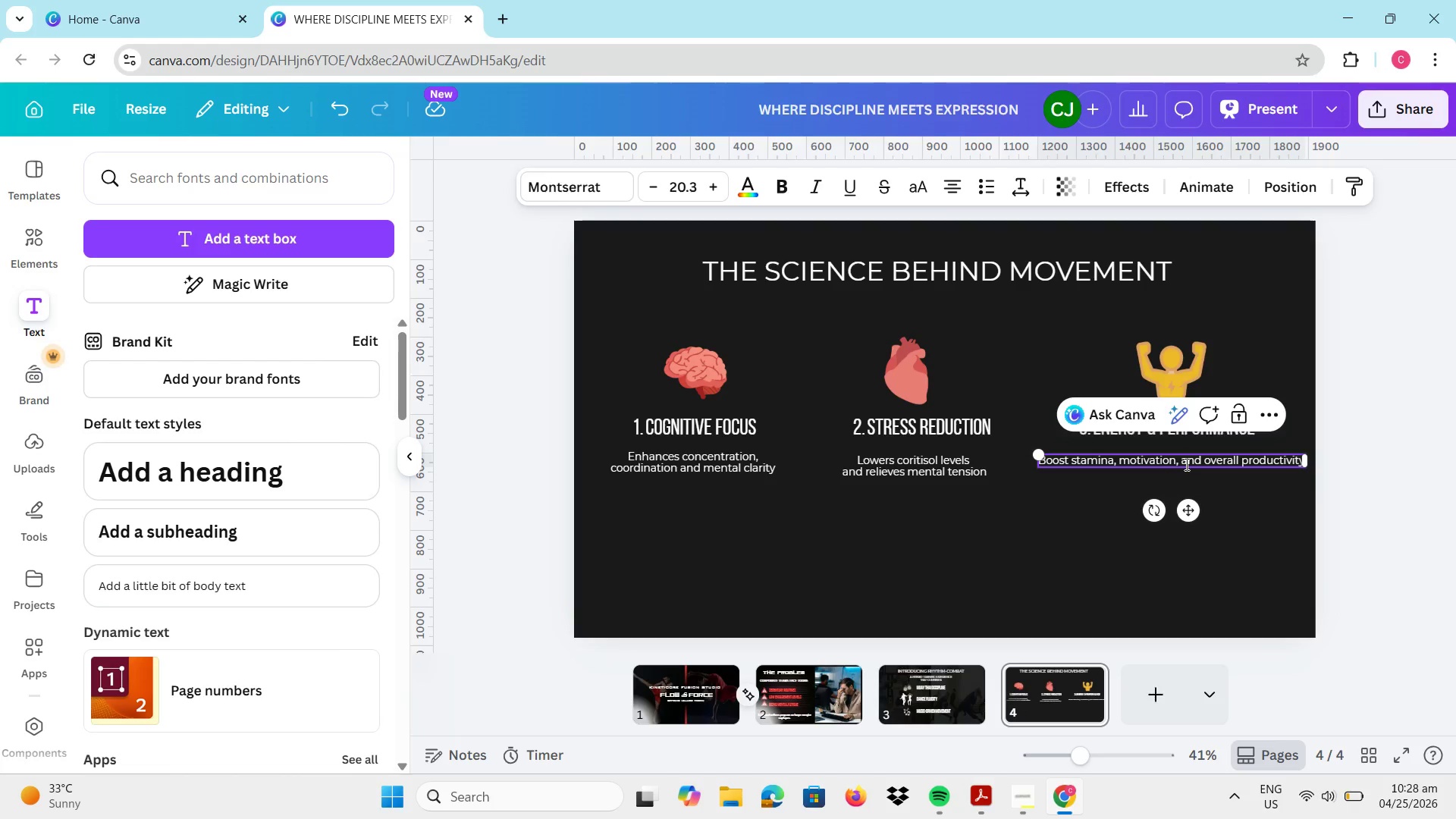 
left_click([1182, 463])
 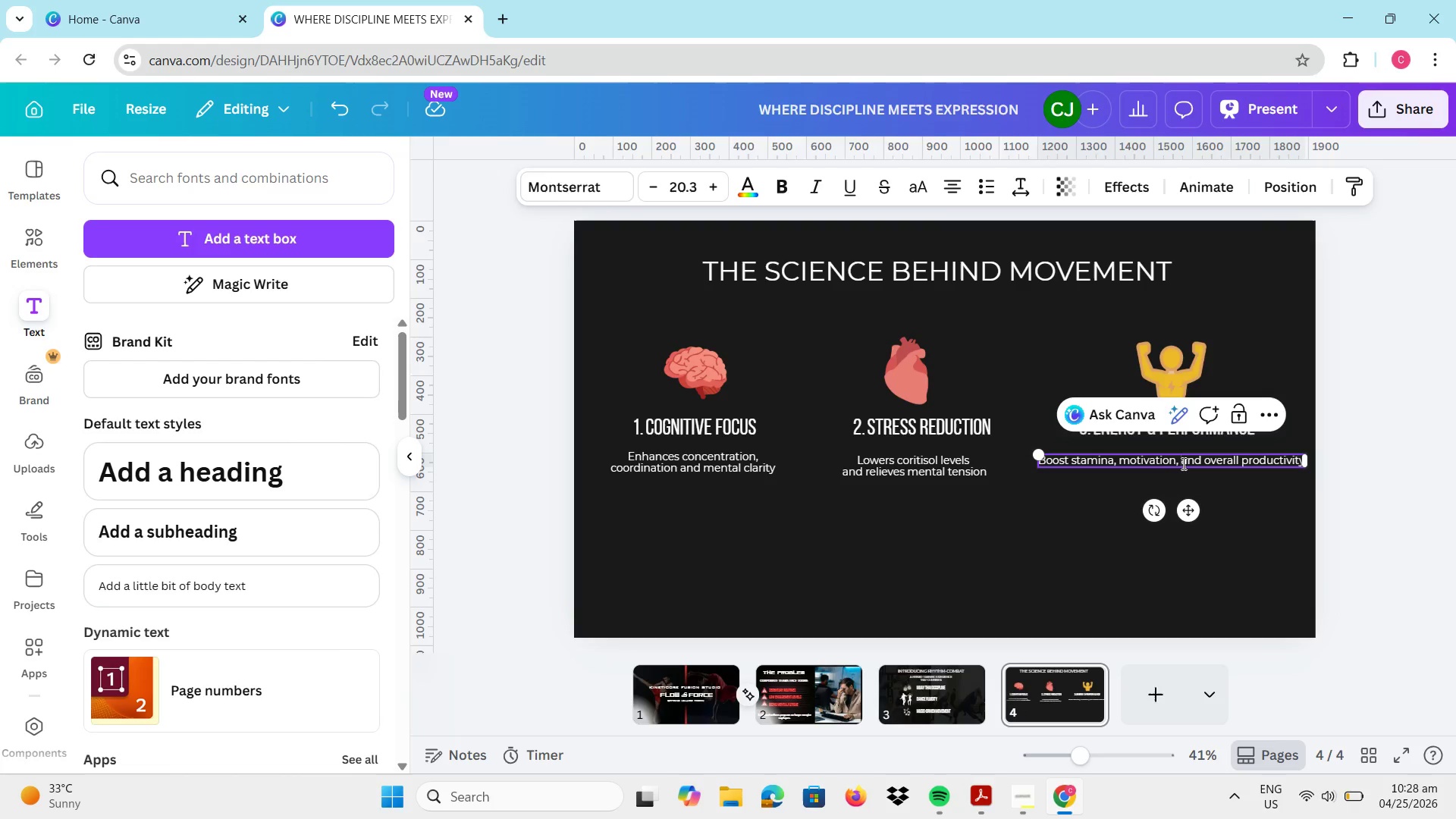 
key(Enter)
 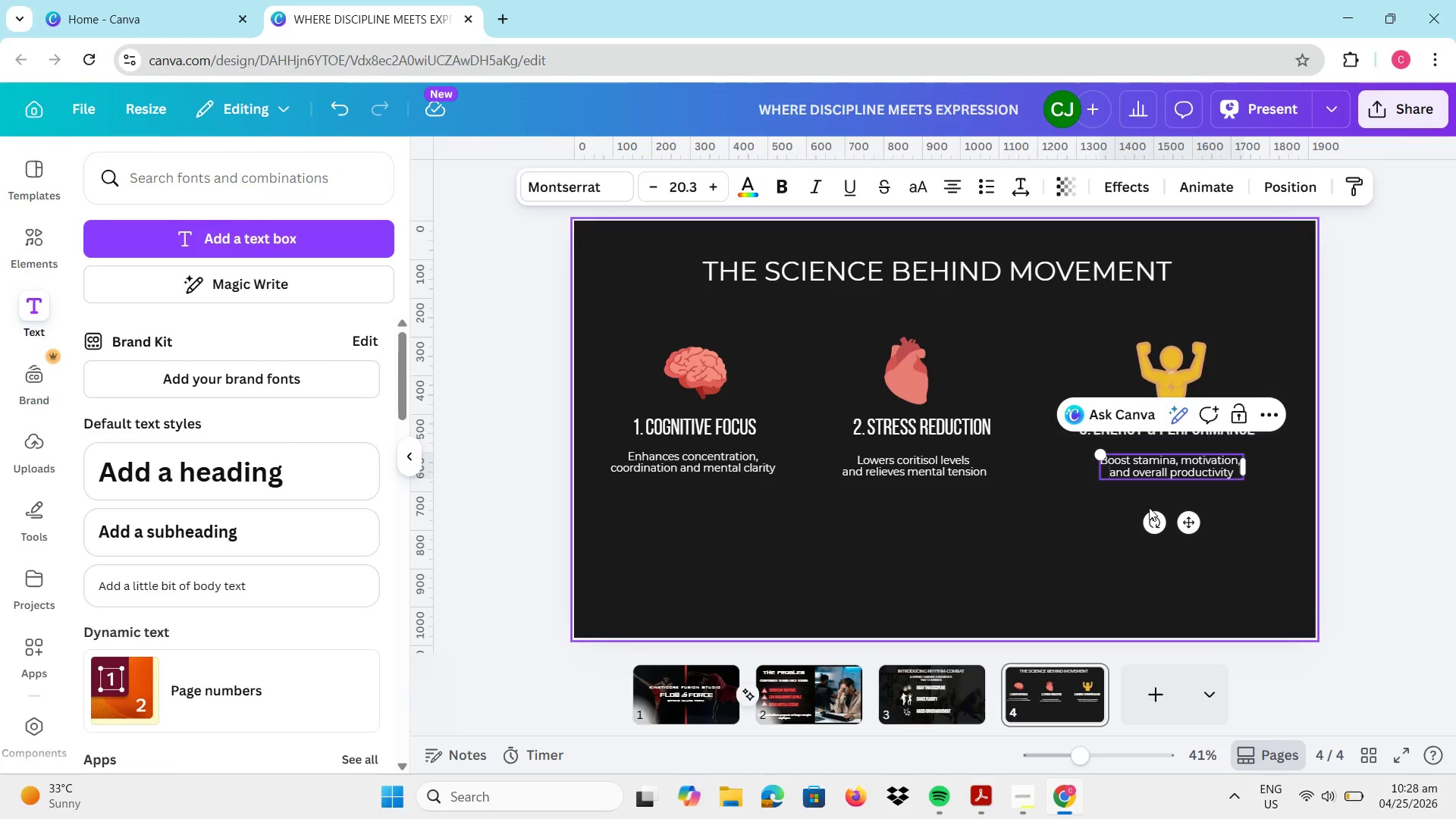 
left_click([1105, 499])
 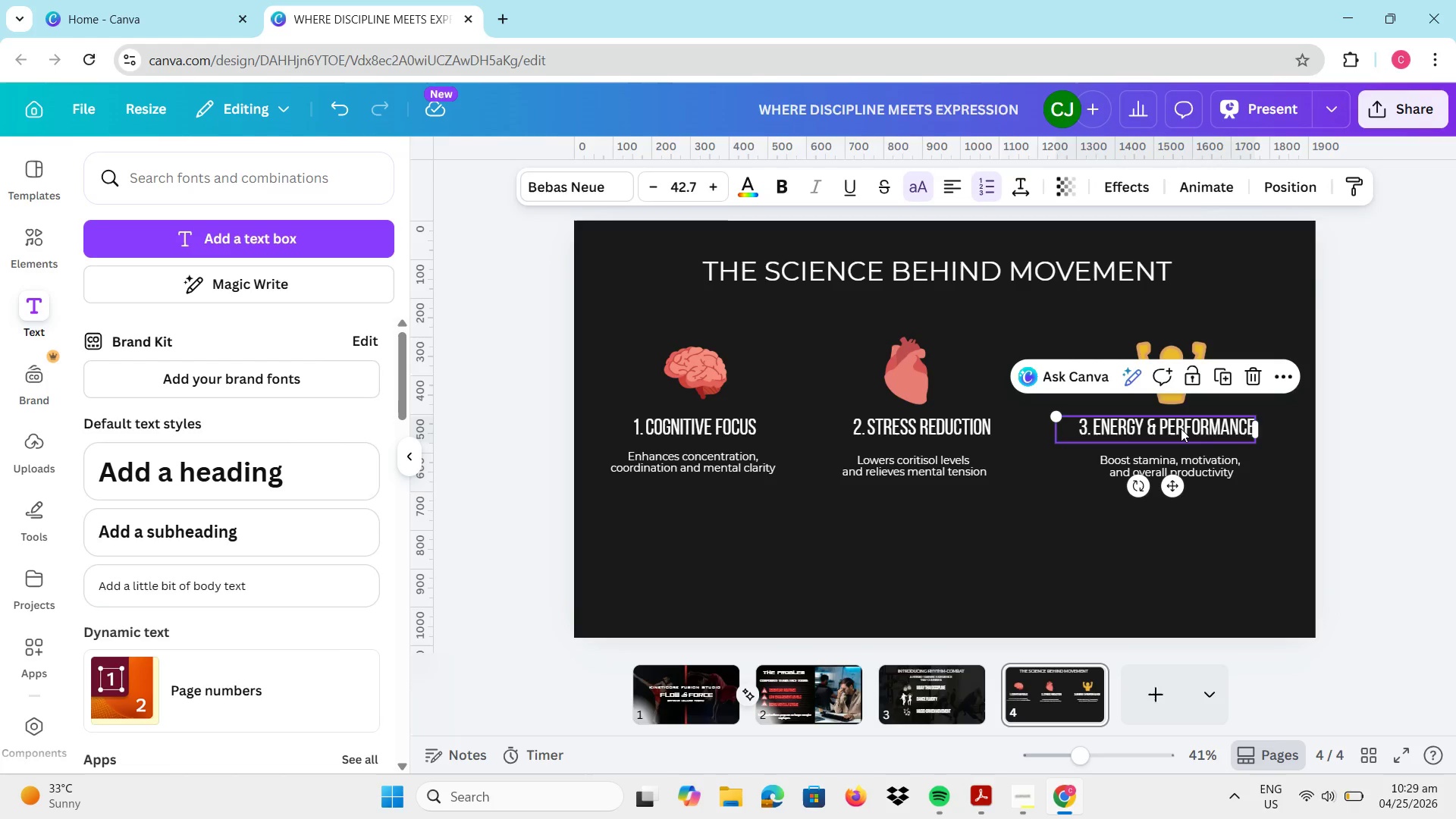 
left_click([1181, 428])
 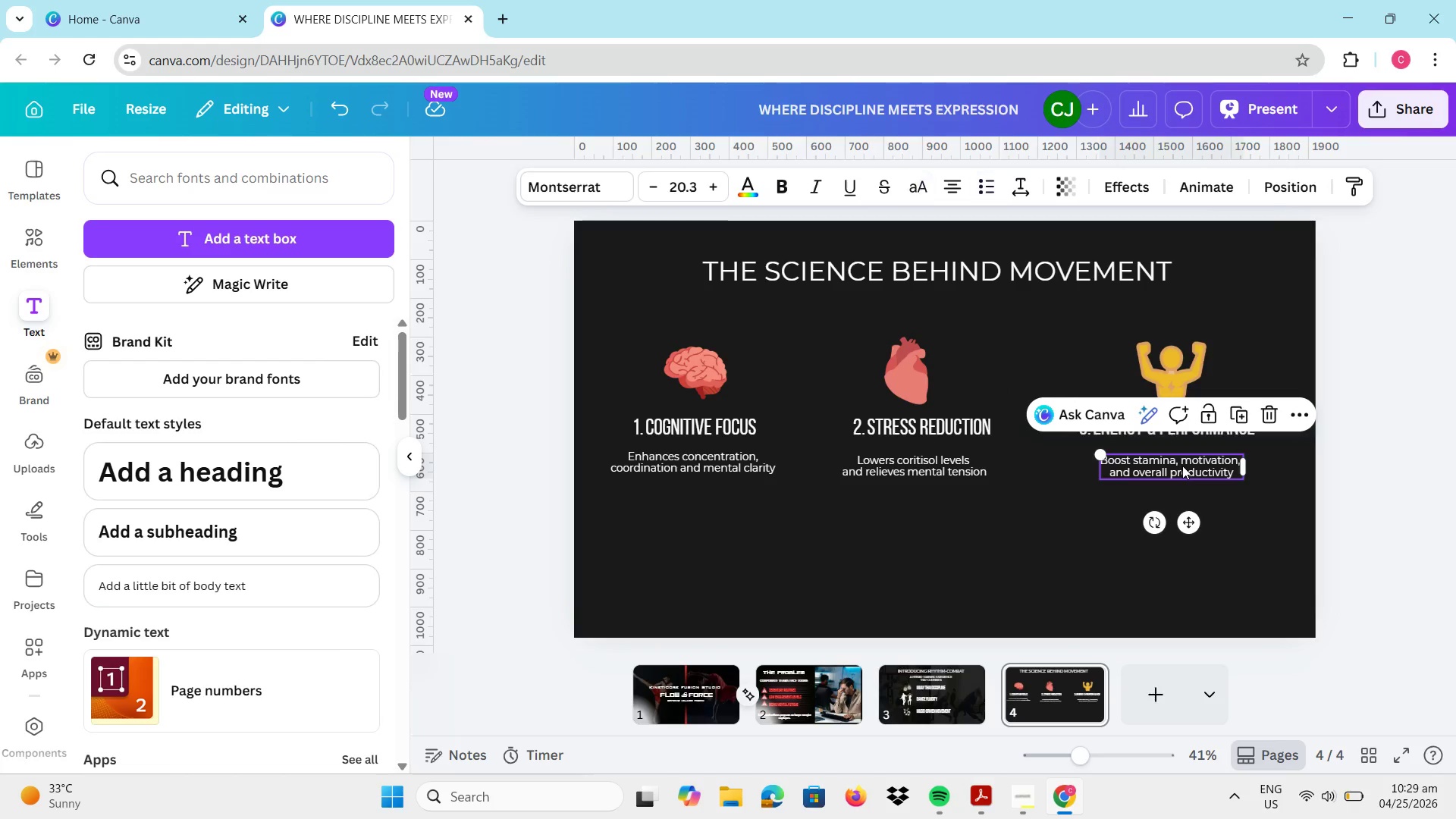 
left_click([1182, 466])
 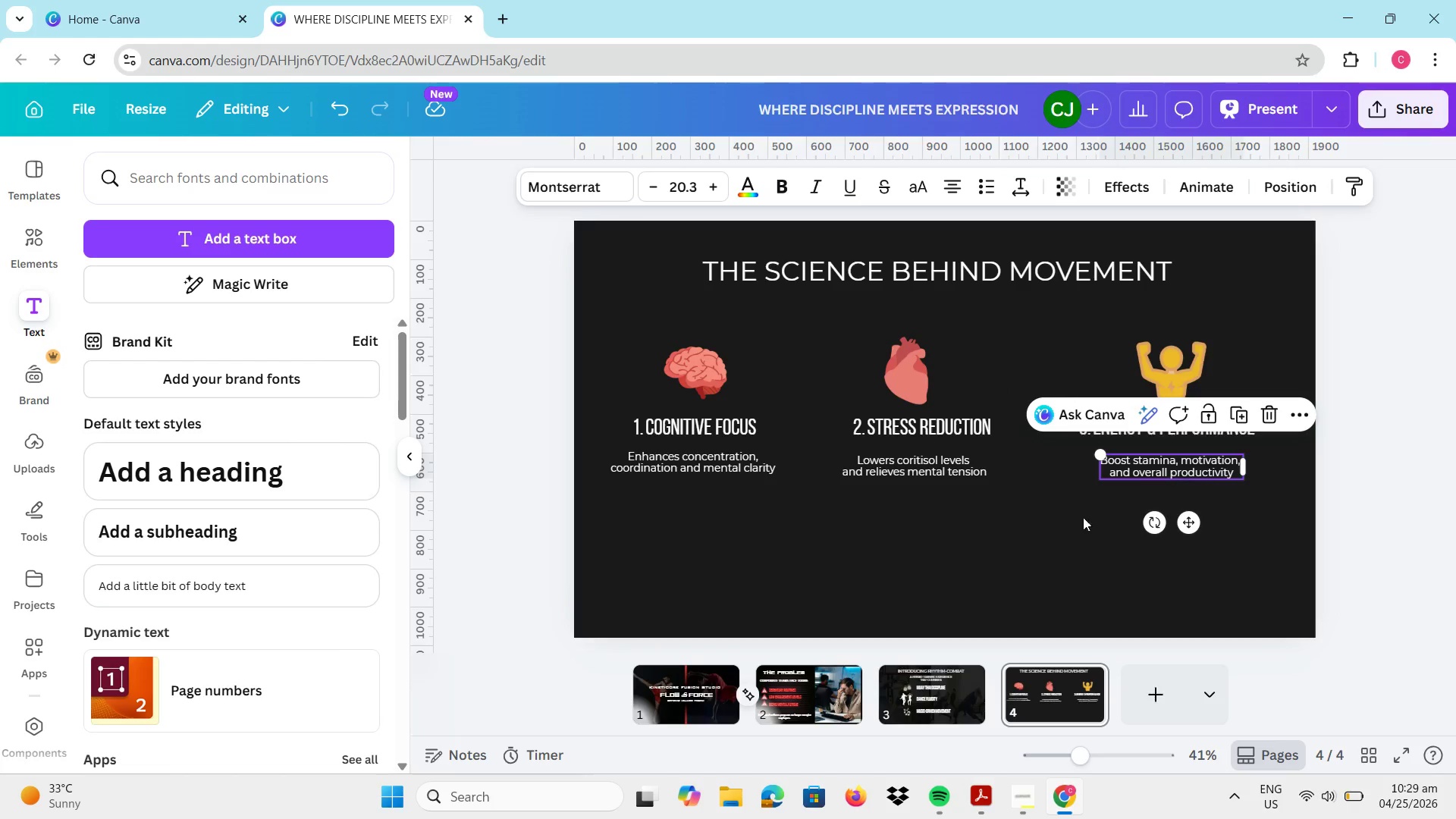 
left_click([1046, 537])
 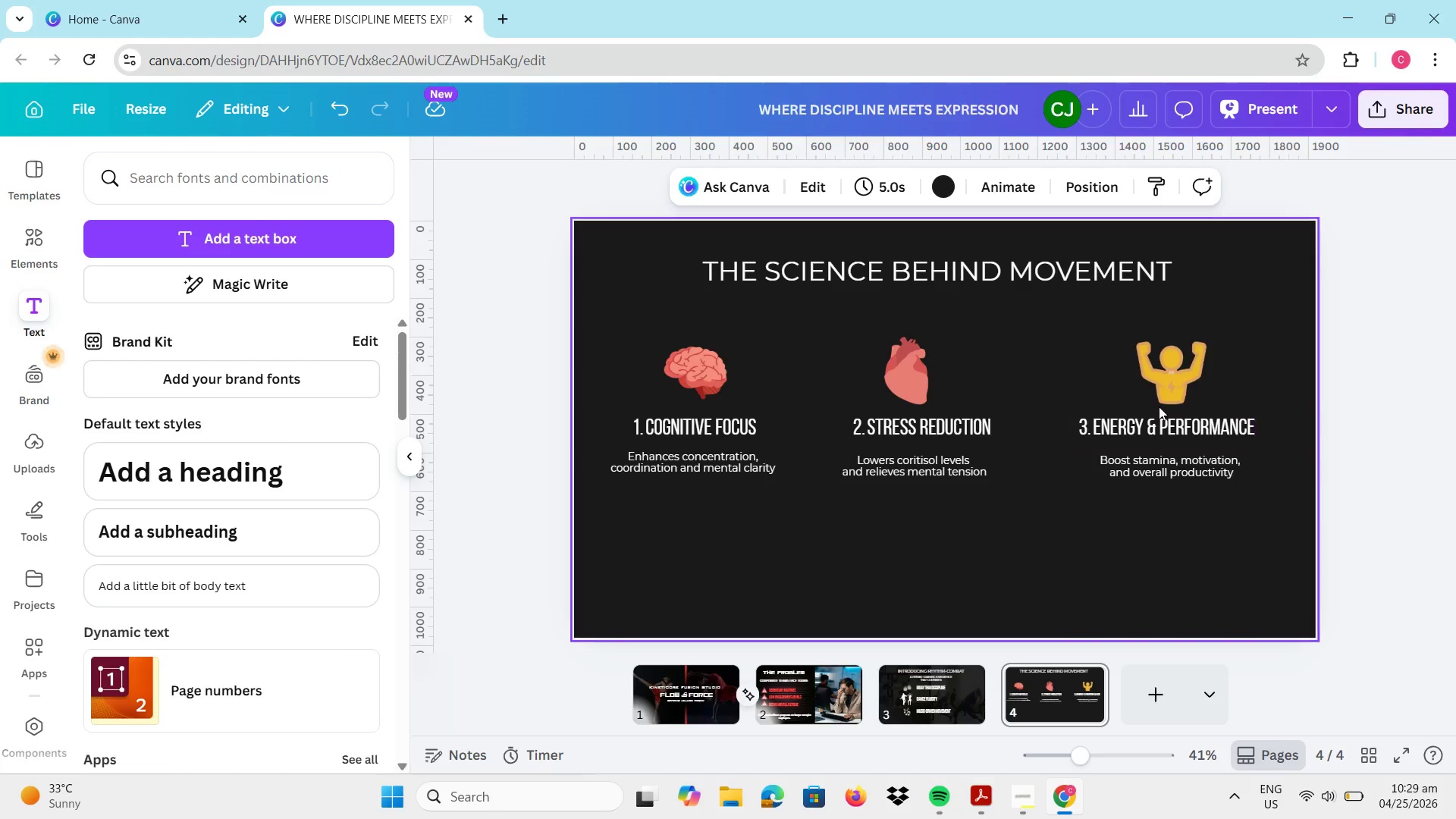 
left_click([1169, 391])
 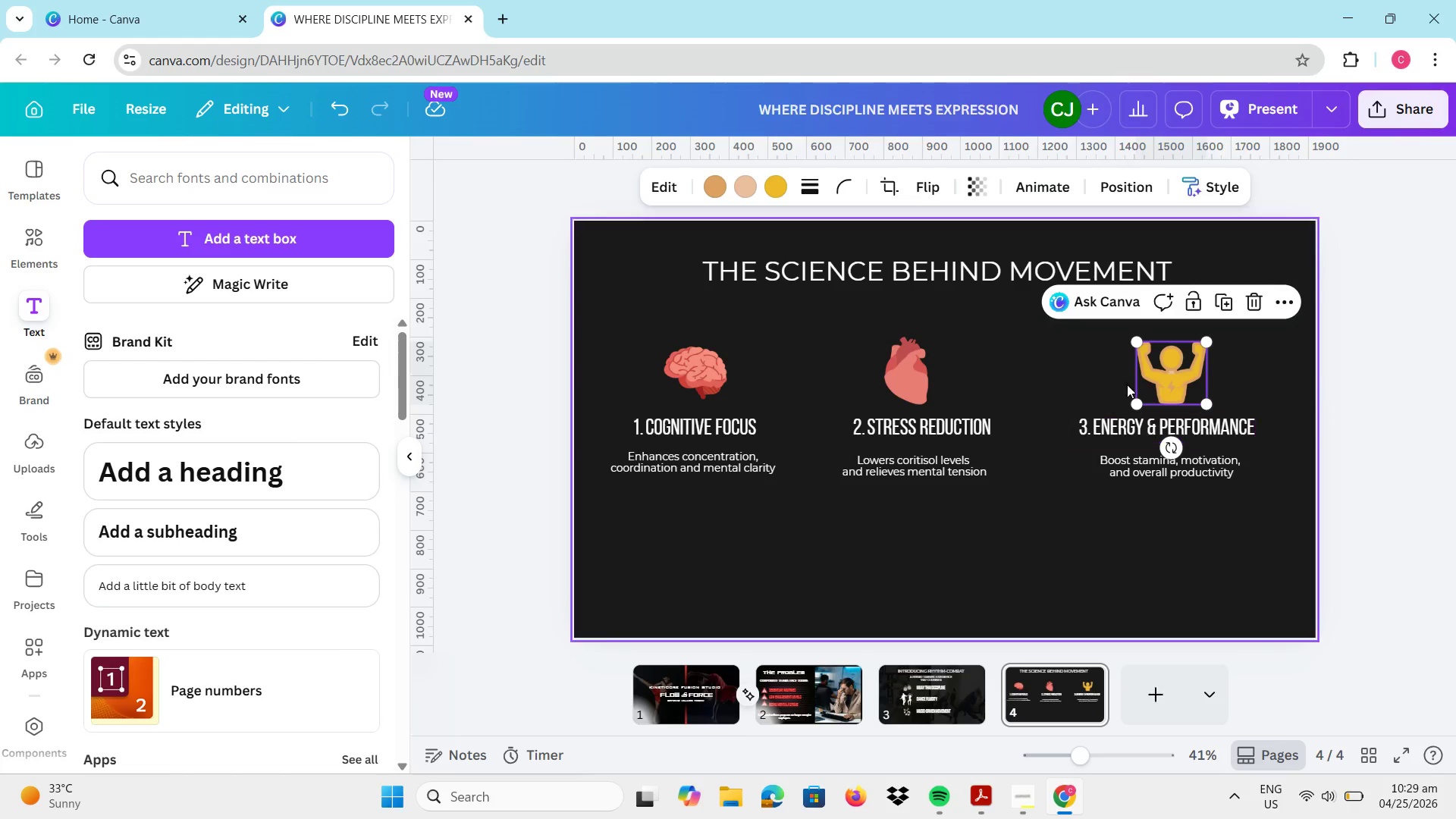 
double_click([1160, 366])
 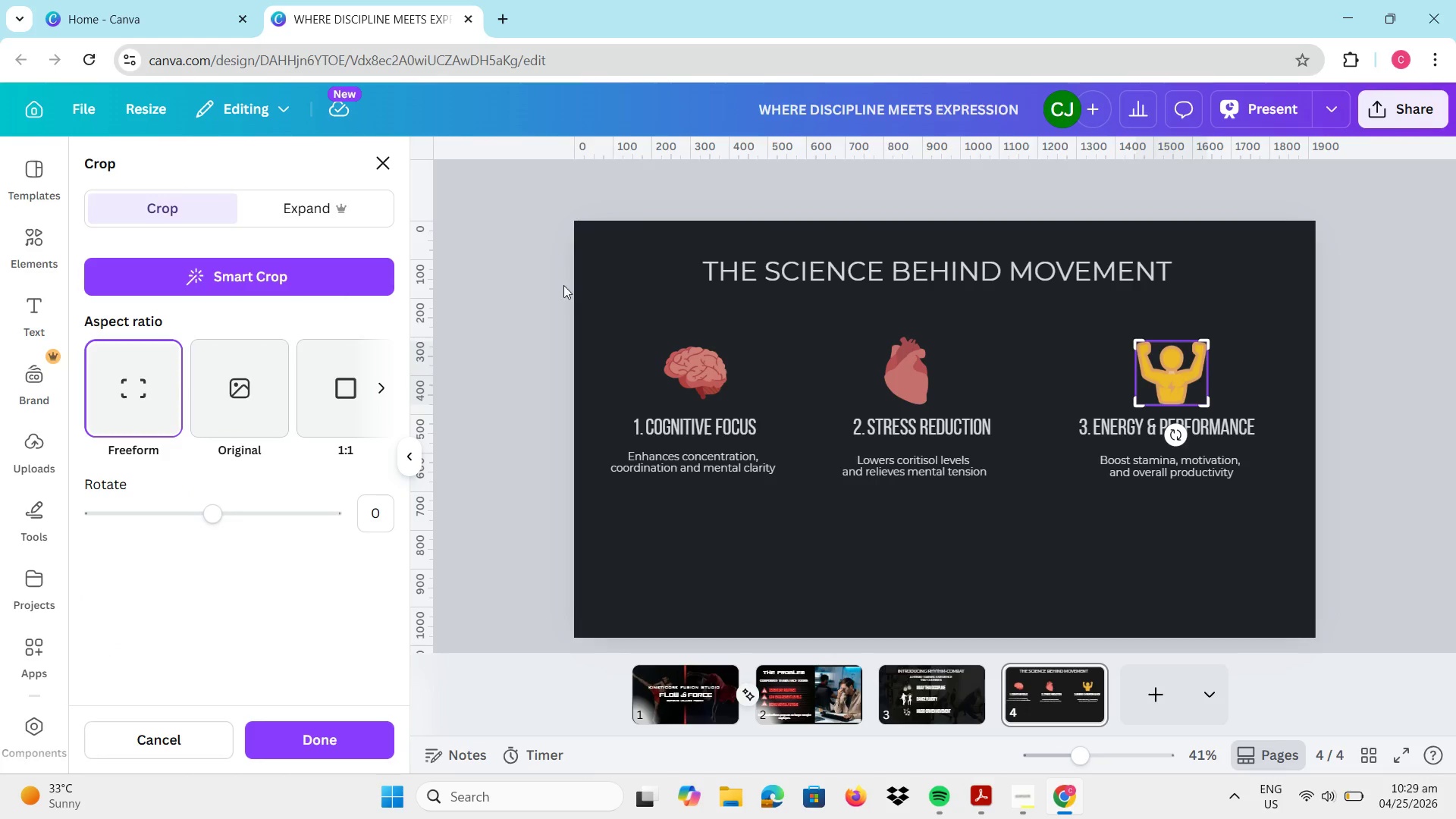 
left_click([289, 746])
 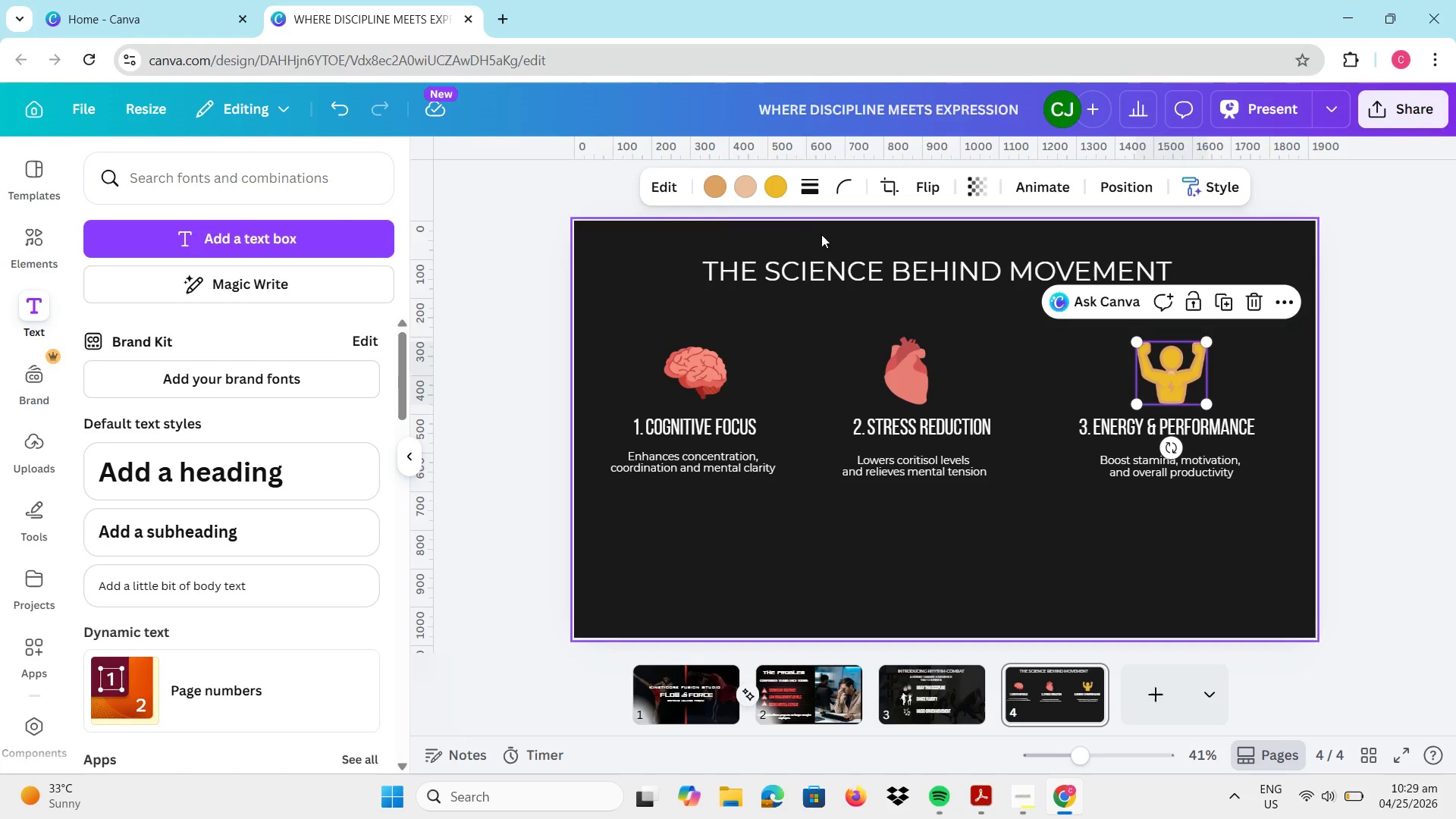 
left_click([782, 183])
 